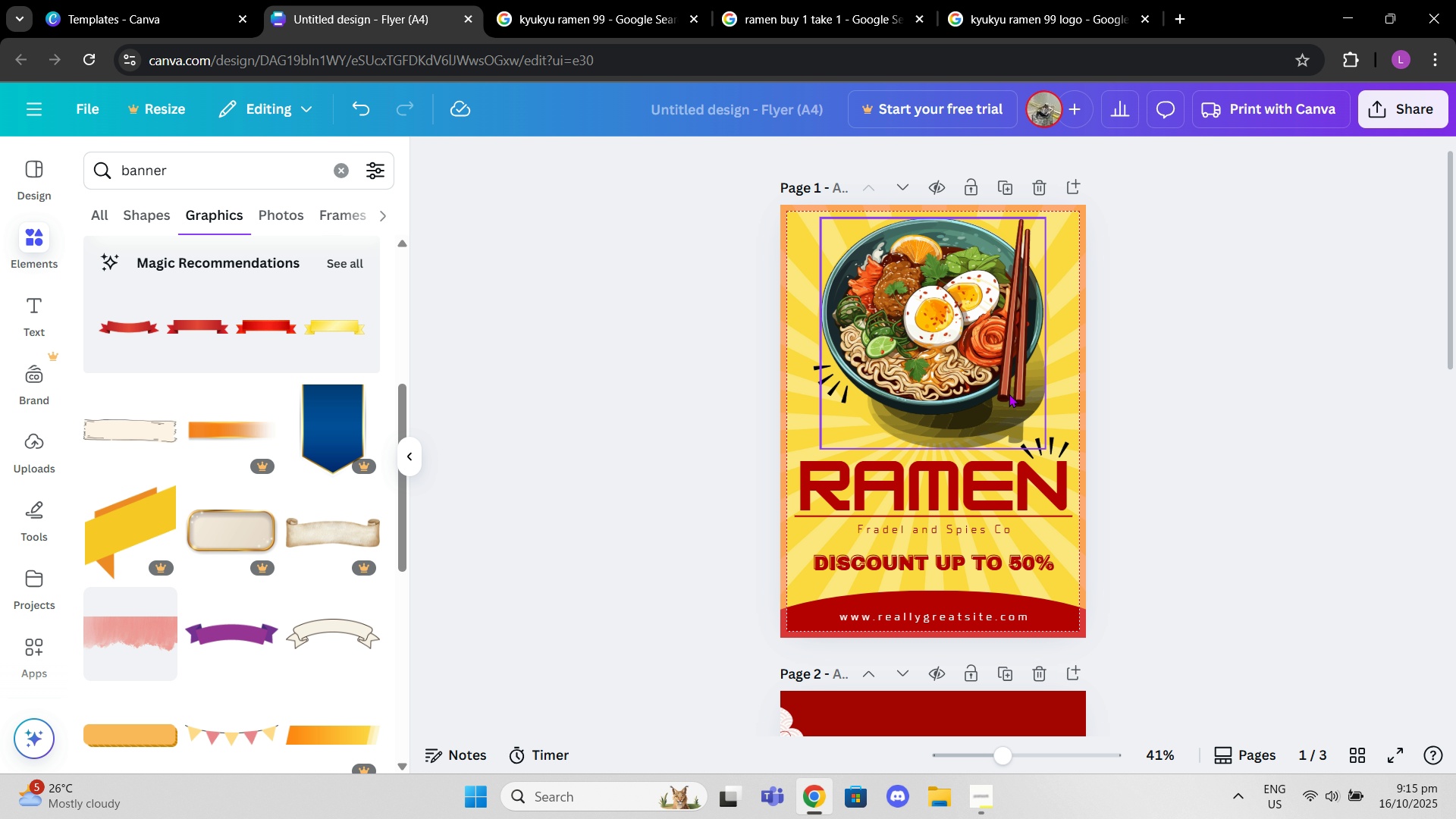 
scroll: coordinate [992, 416], scroll_direction: down, amount: 4.0
 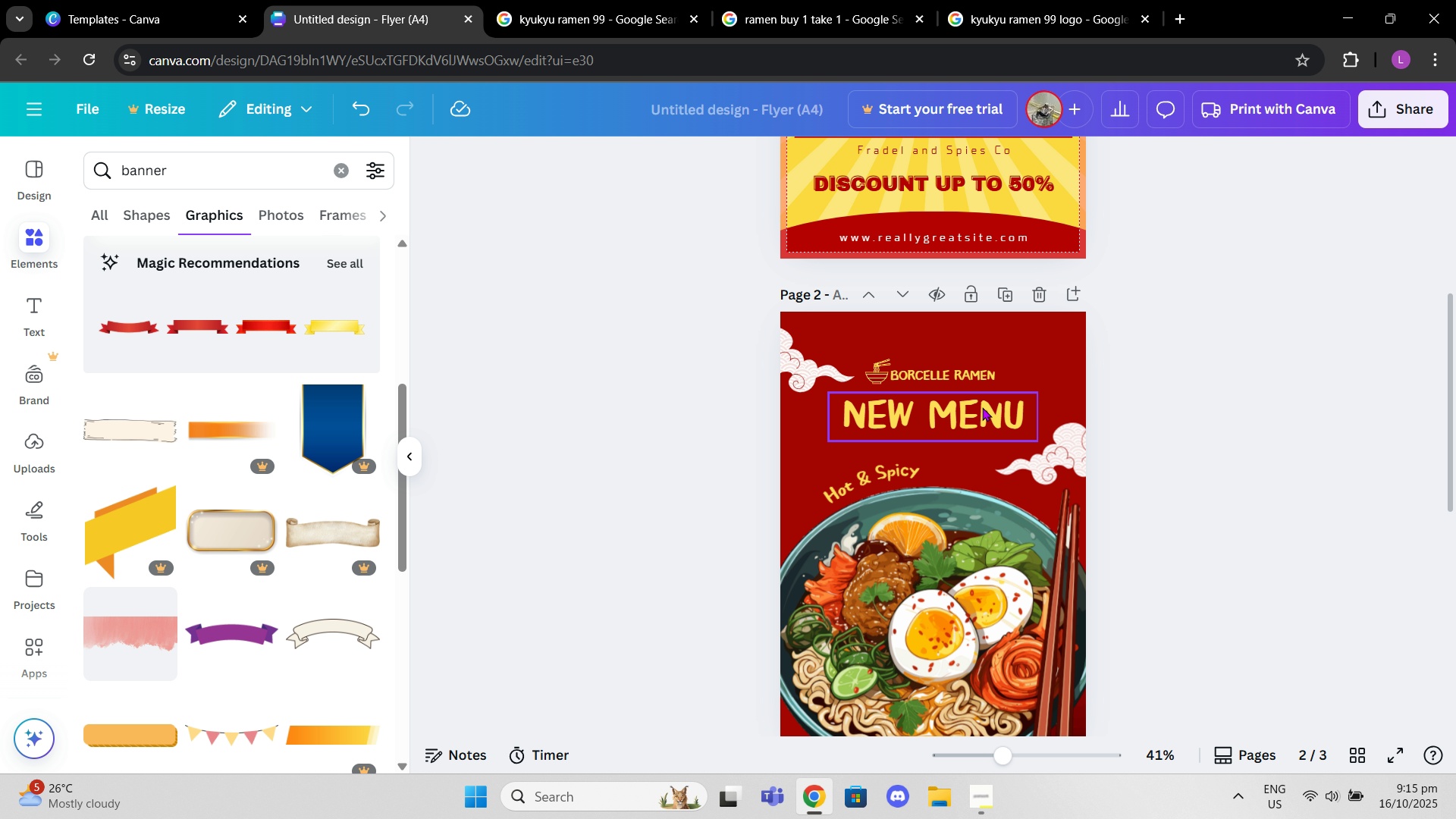 
scroll: coordinate [982, 407], scroll_direction: up, amount: 3.0
 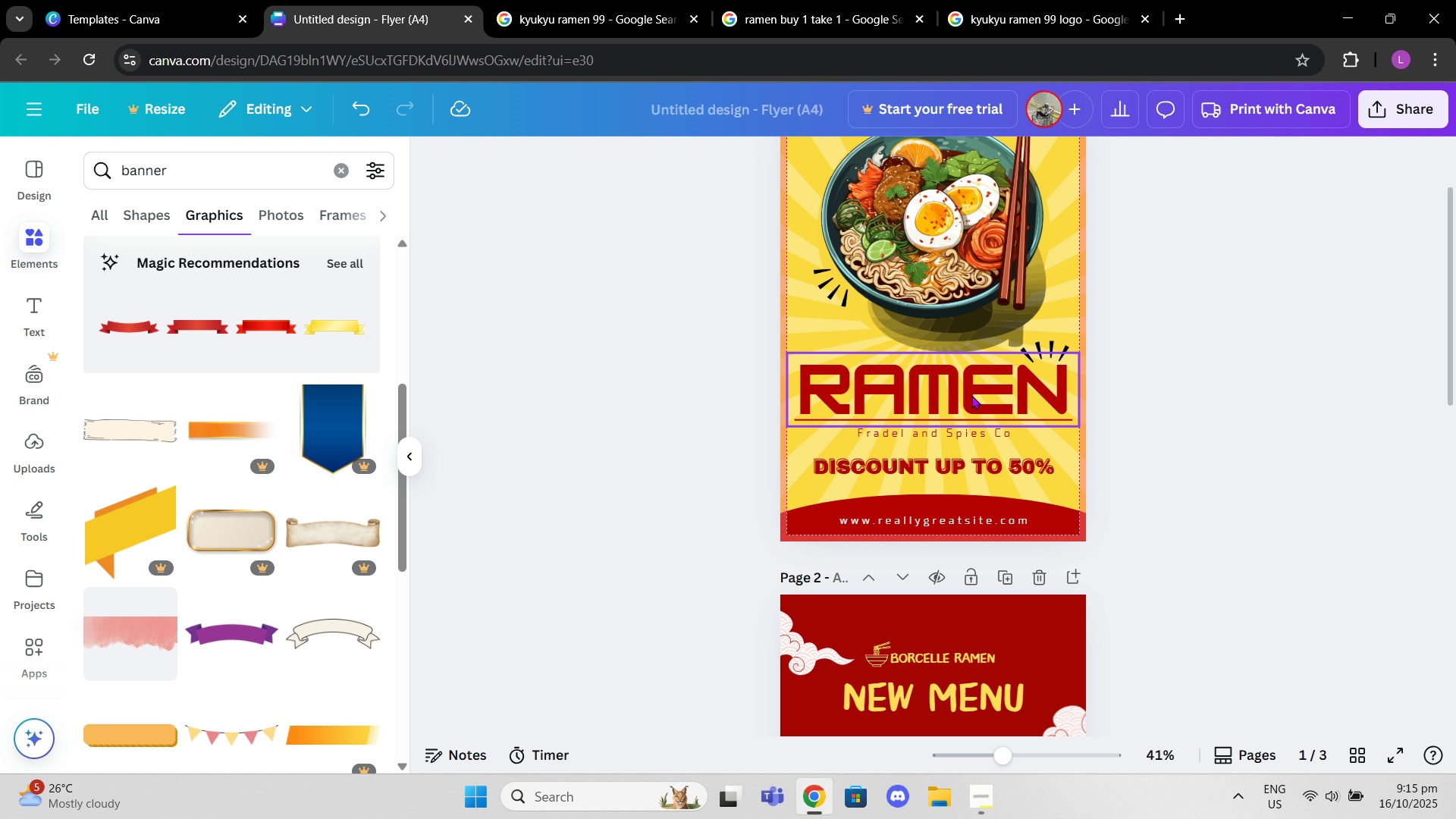 
scroll: coordinate [971, 400], scroll_direction: down, amount: 10.0
 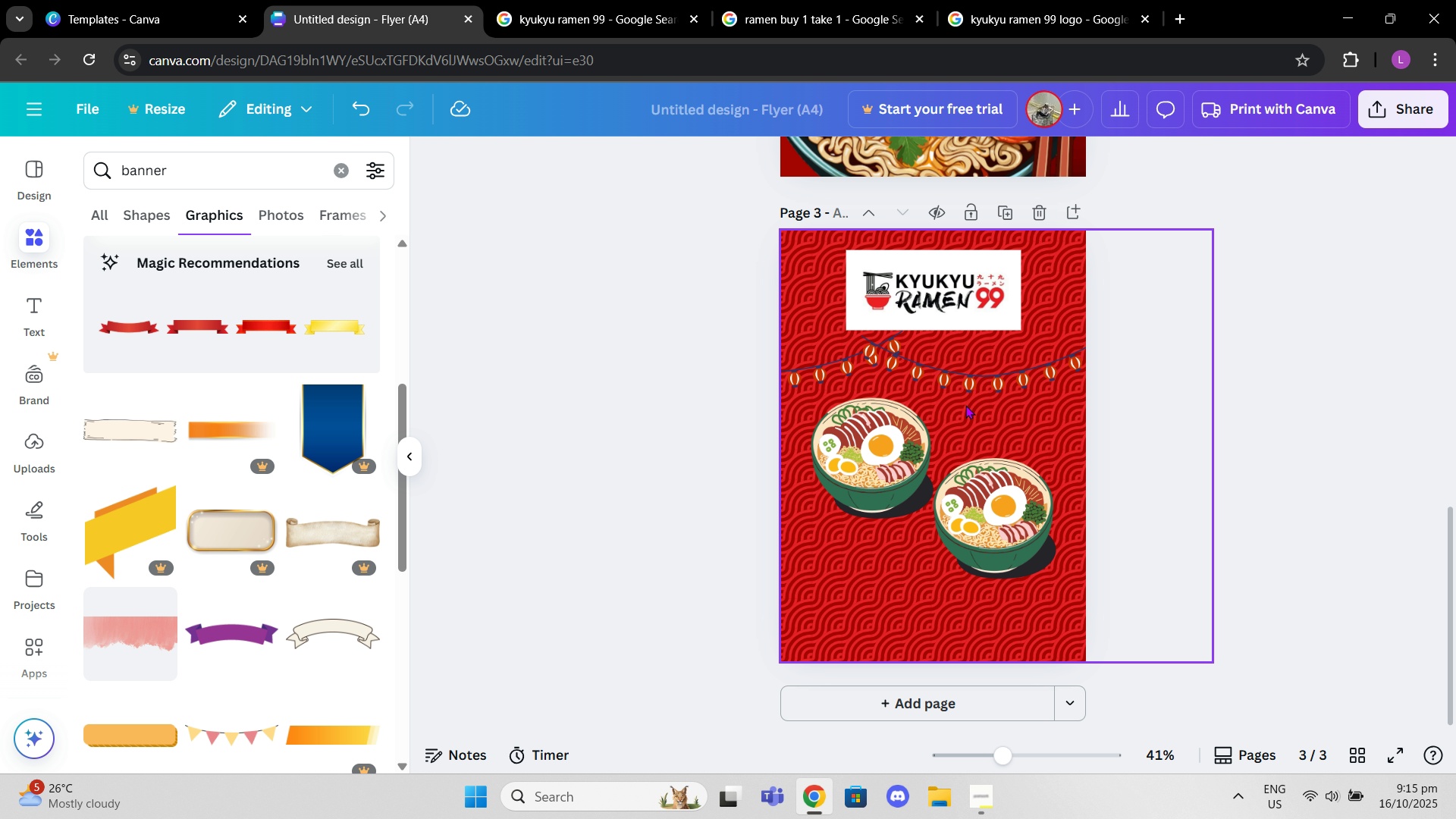 
scroll: coordinate [952, 413], scroll_direction: up, amount: 5.0
 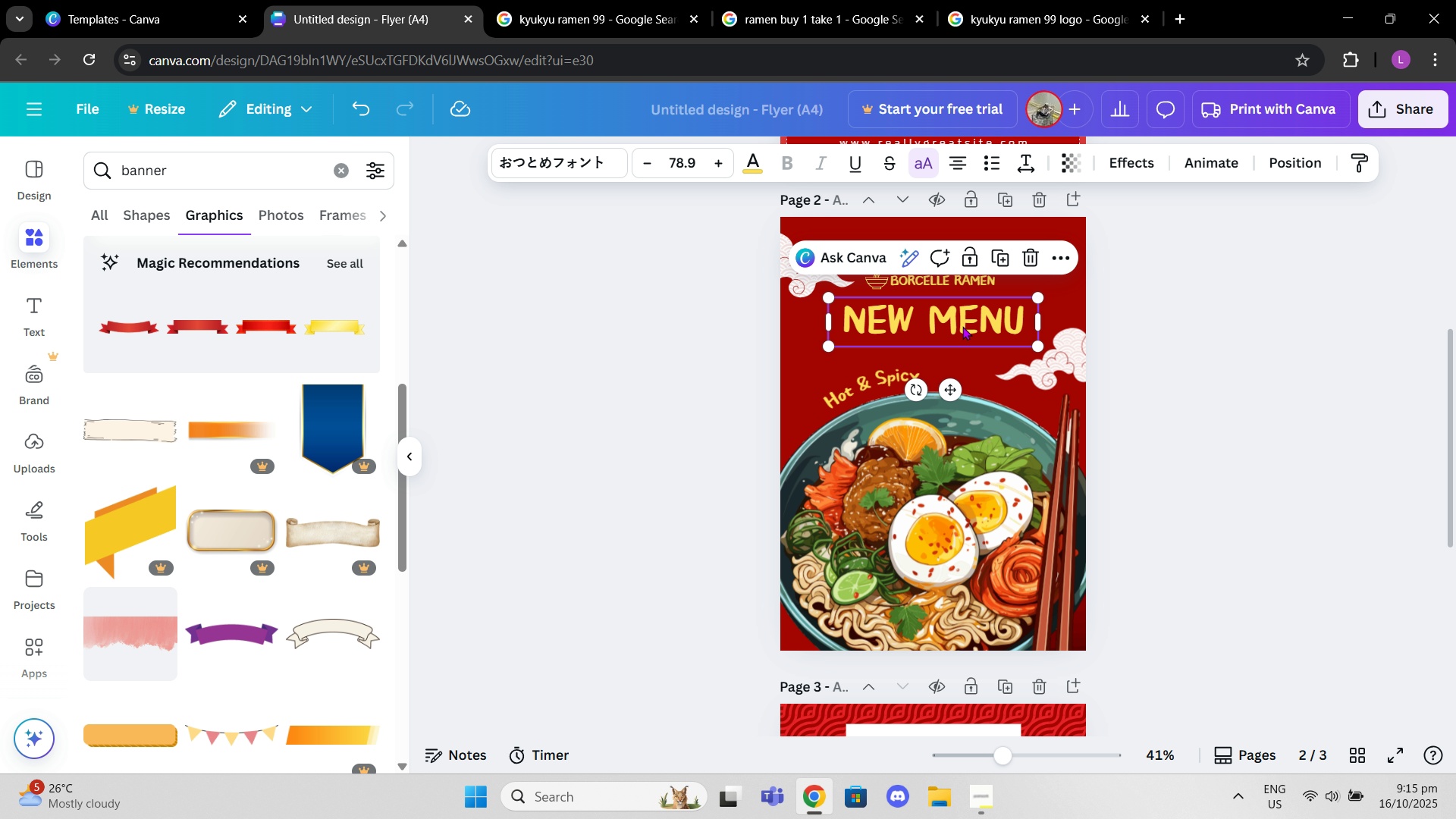 
left_click([962, 326])
 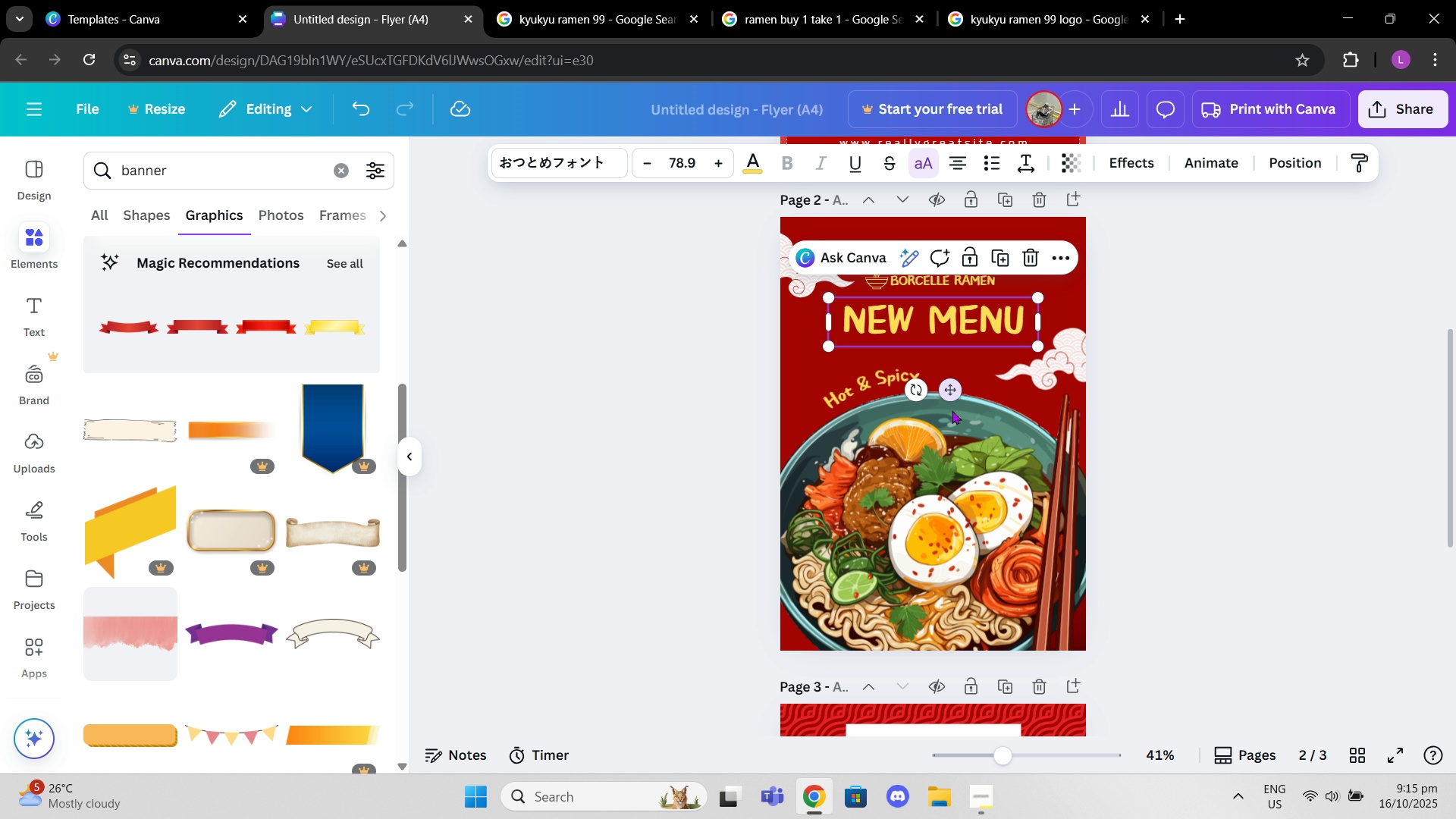 
left_click([950, 414])
 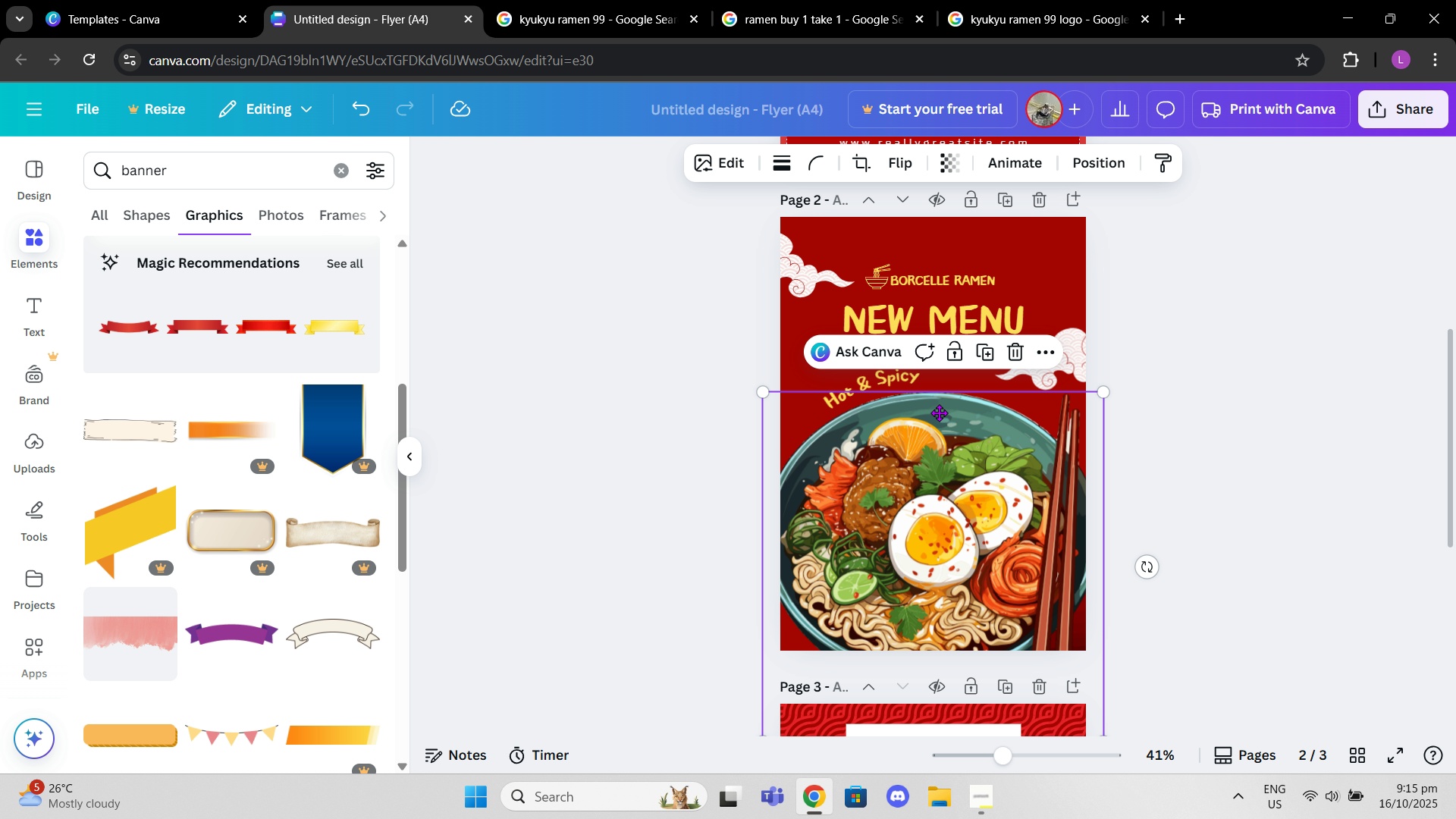 
left_click_drag(start_coordinate=[950, 414], to_coordinate=[946, 361])
 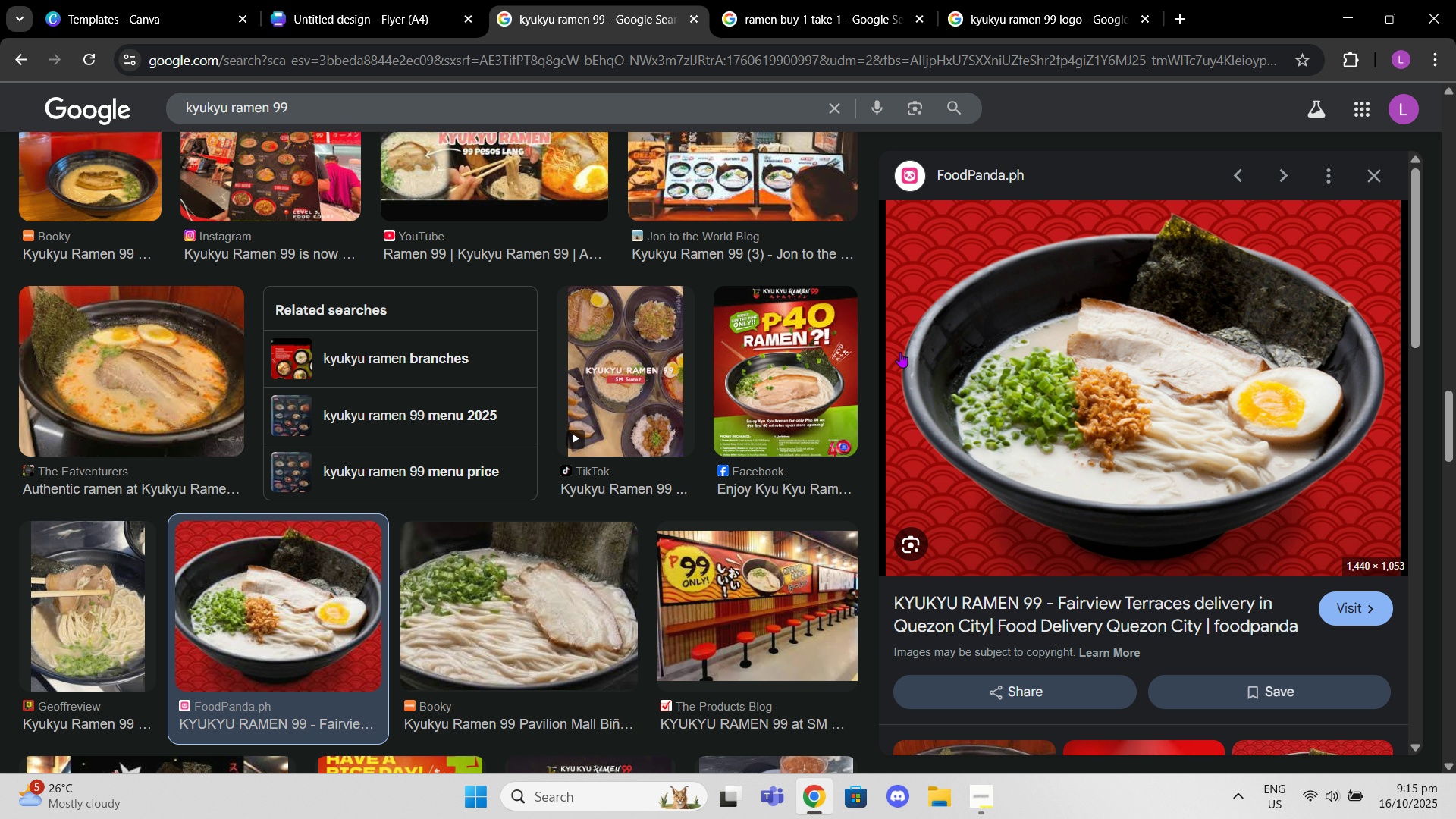 
right_click([1219, 447])
 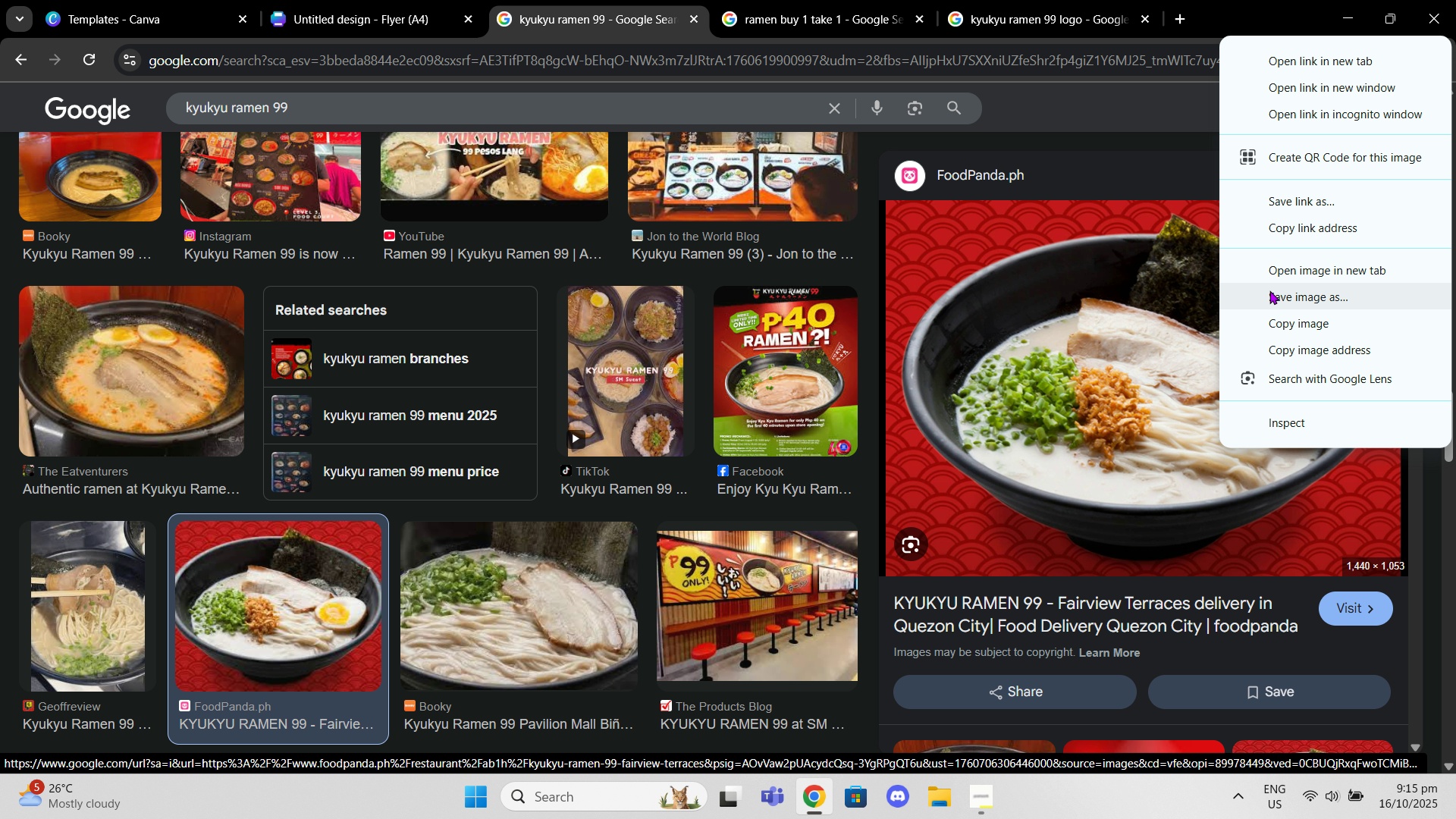 
left_click([1269, 318])
 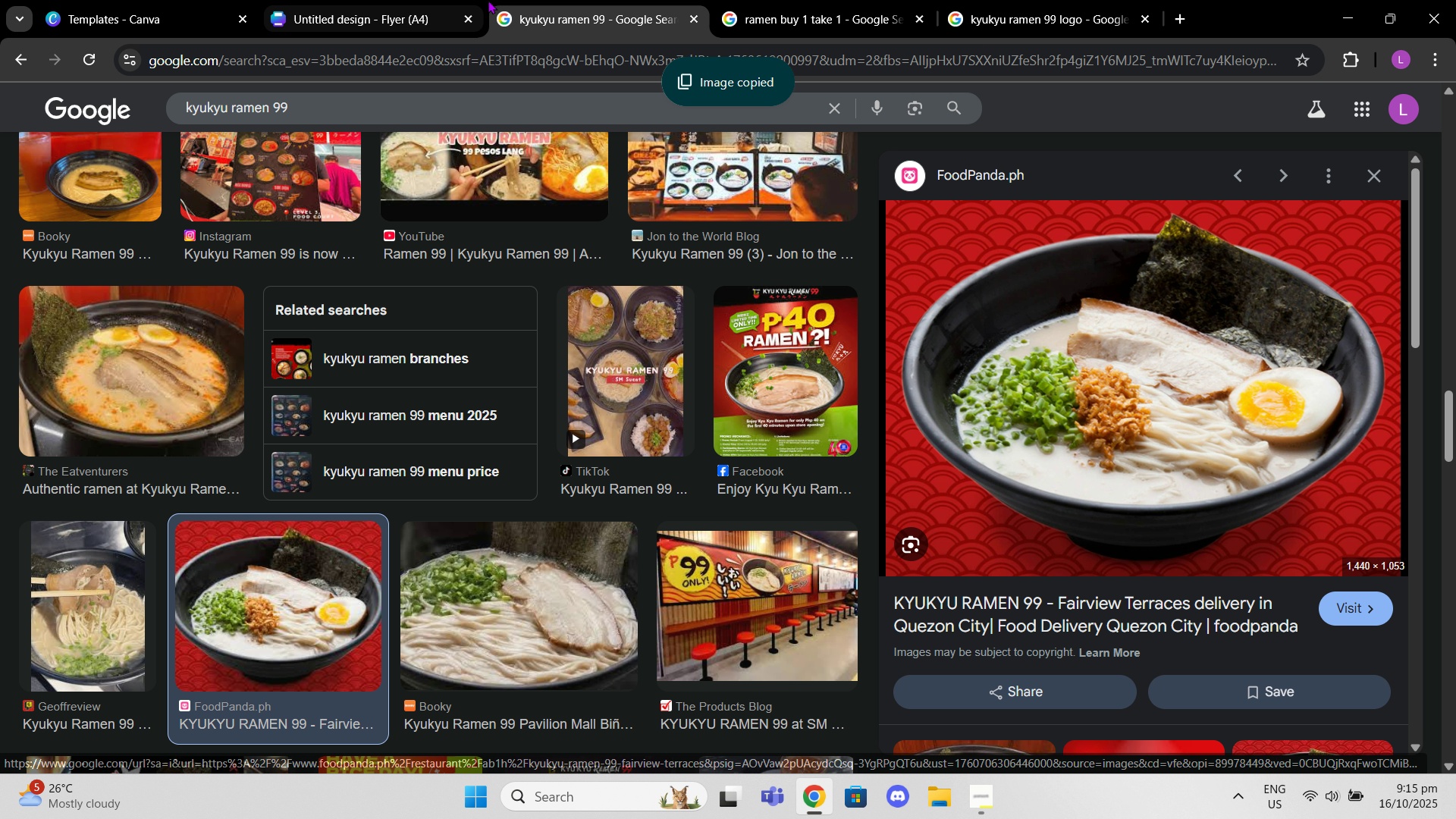 
left_click([413, 0])
 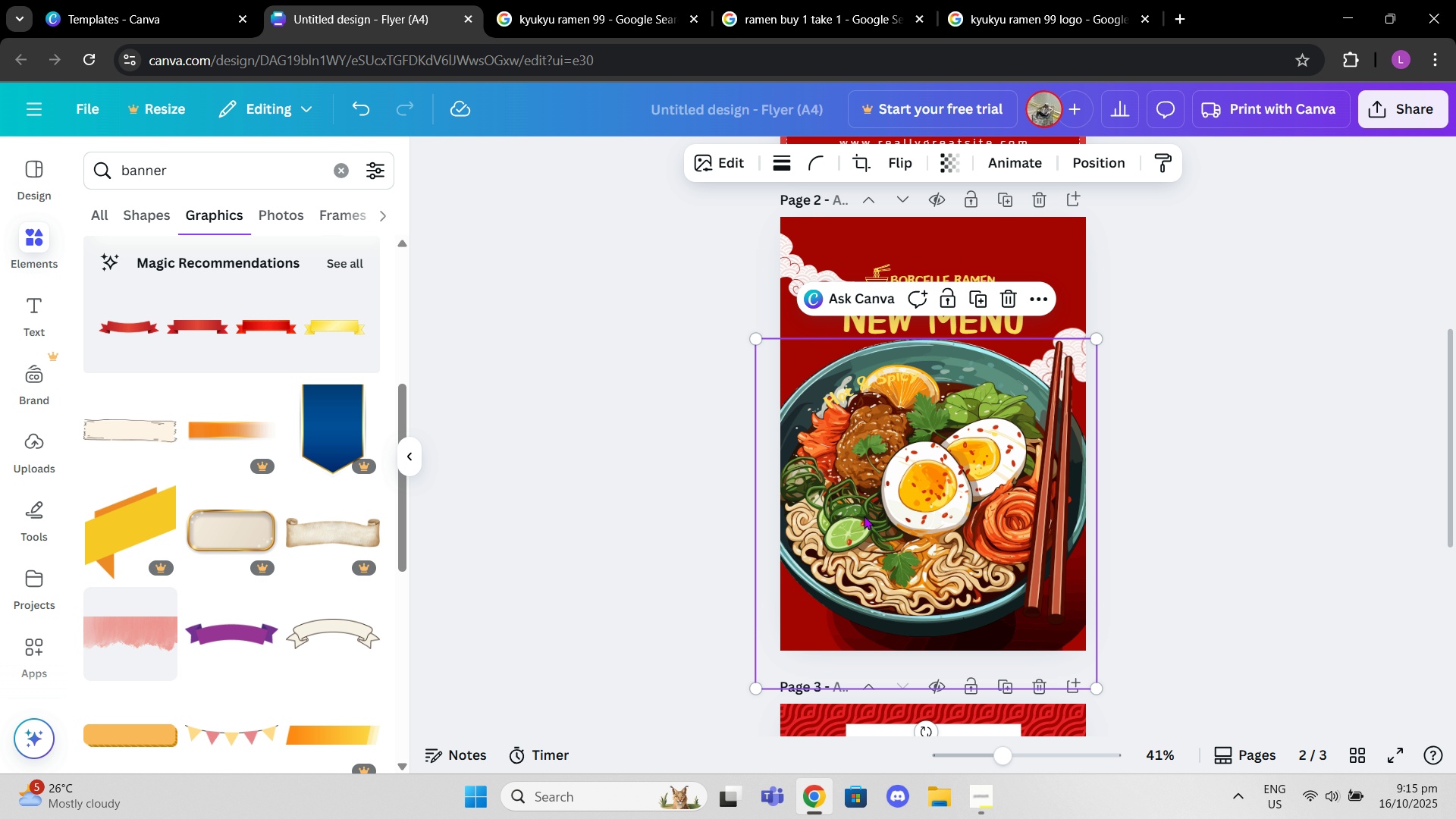 
scroll: coordinate [864, 516], scroll_direction: down, amount: 6.0
 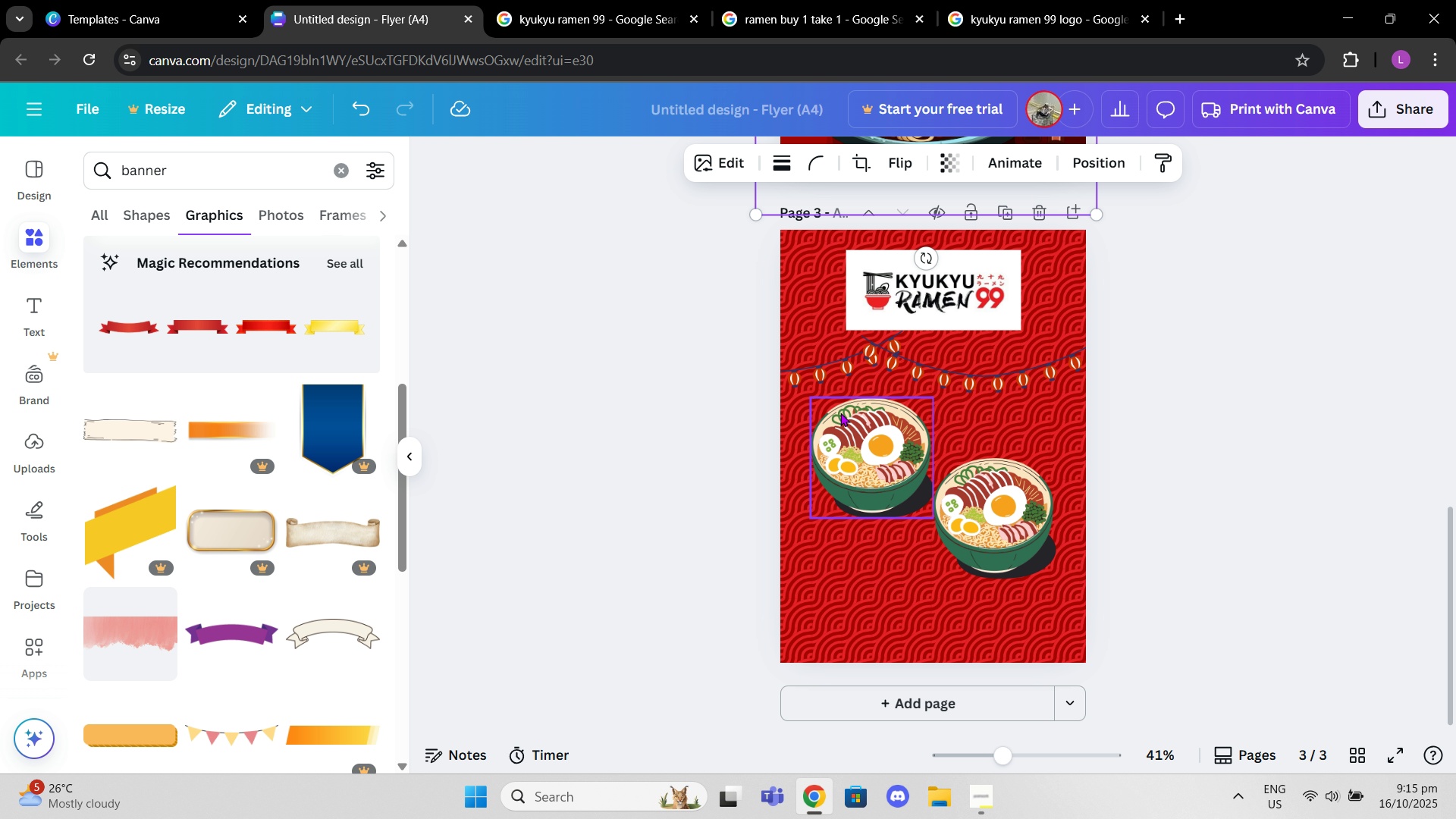 
left_click([840, 413])
 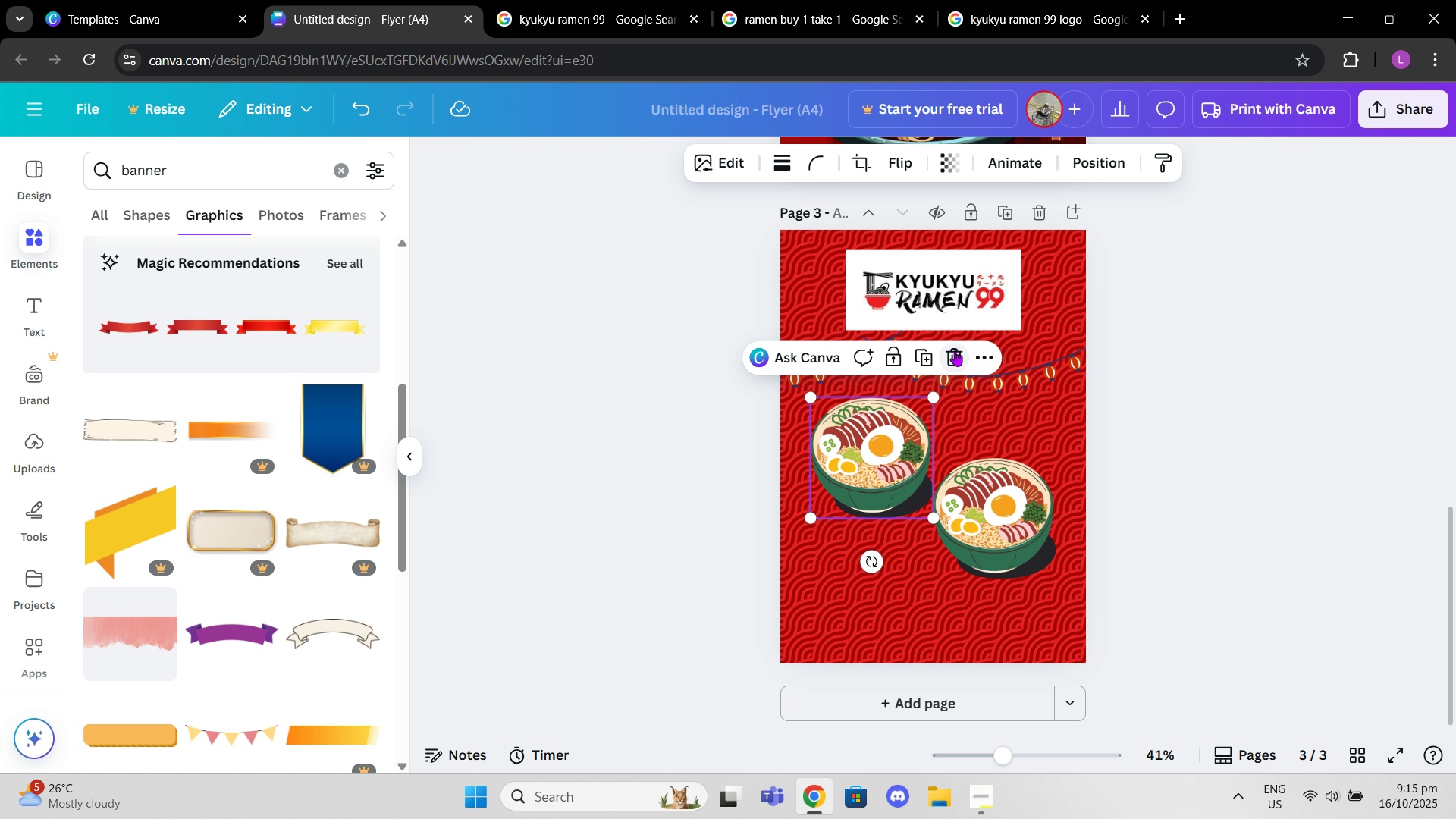 
left_click([955, 350])
 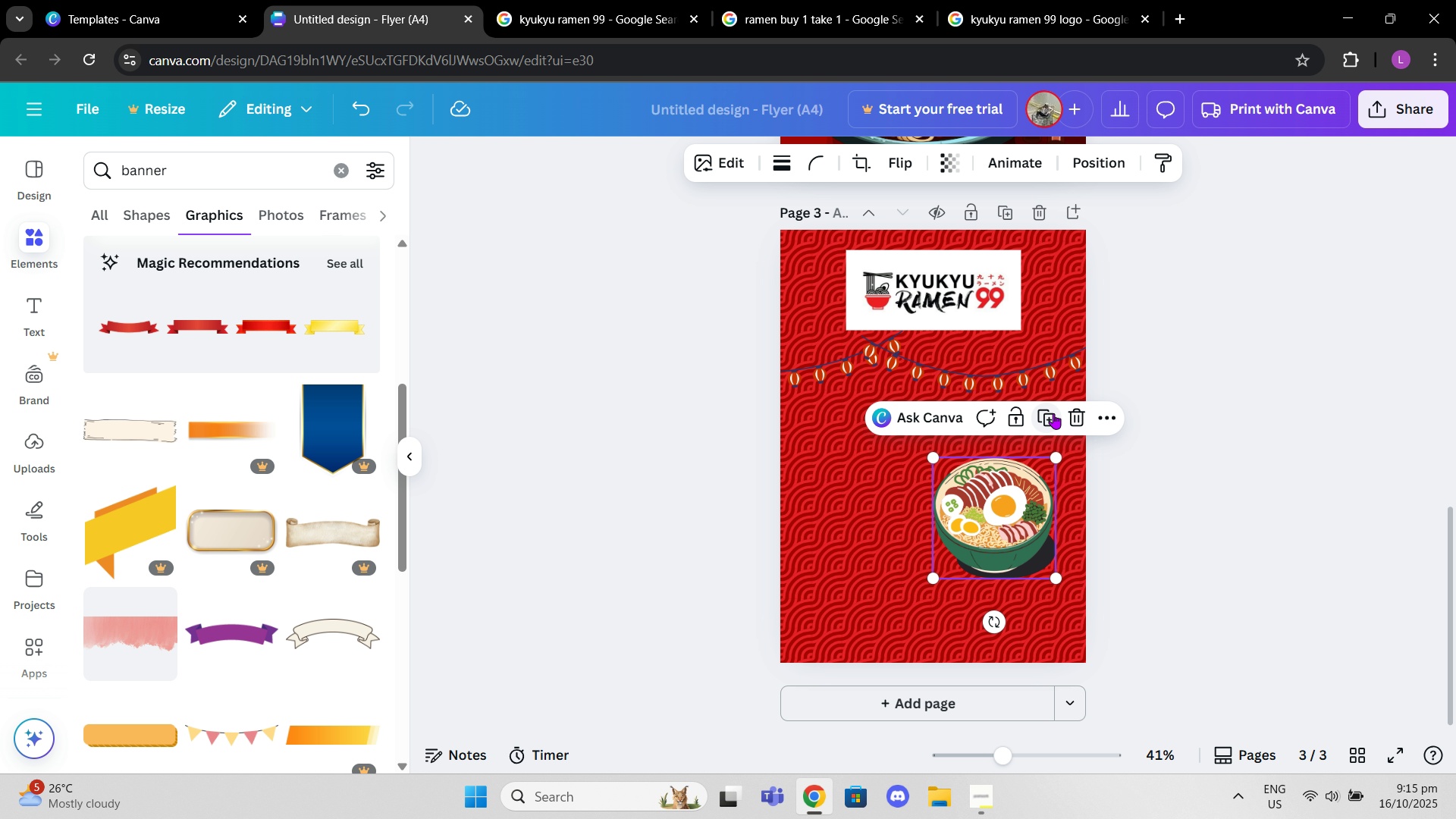 
left_click([1076, 419])
 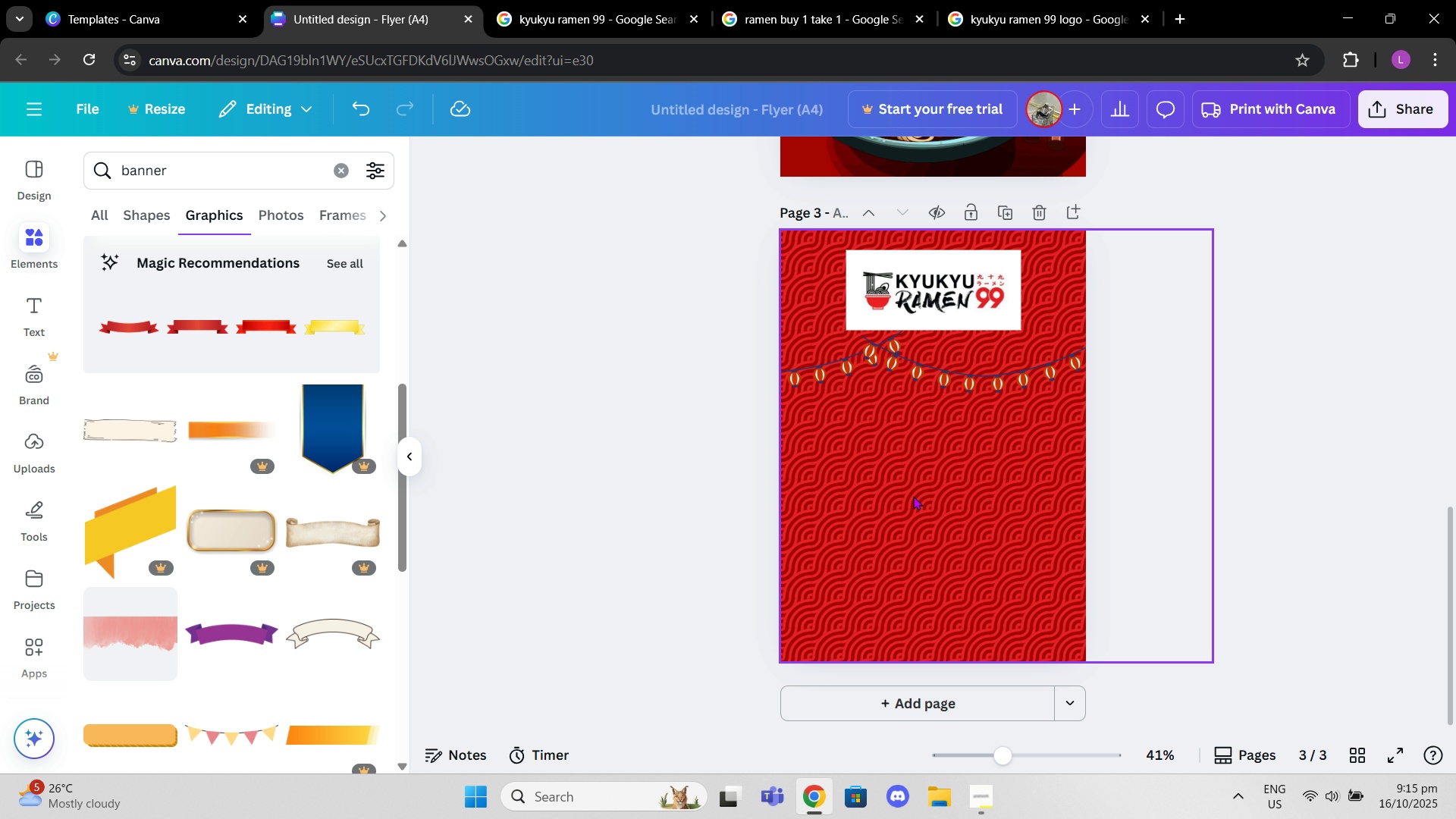 
key(Control+V)
 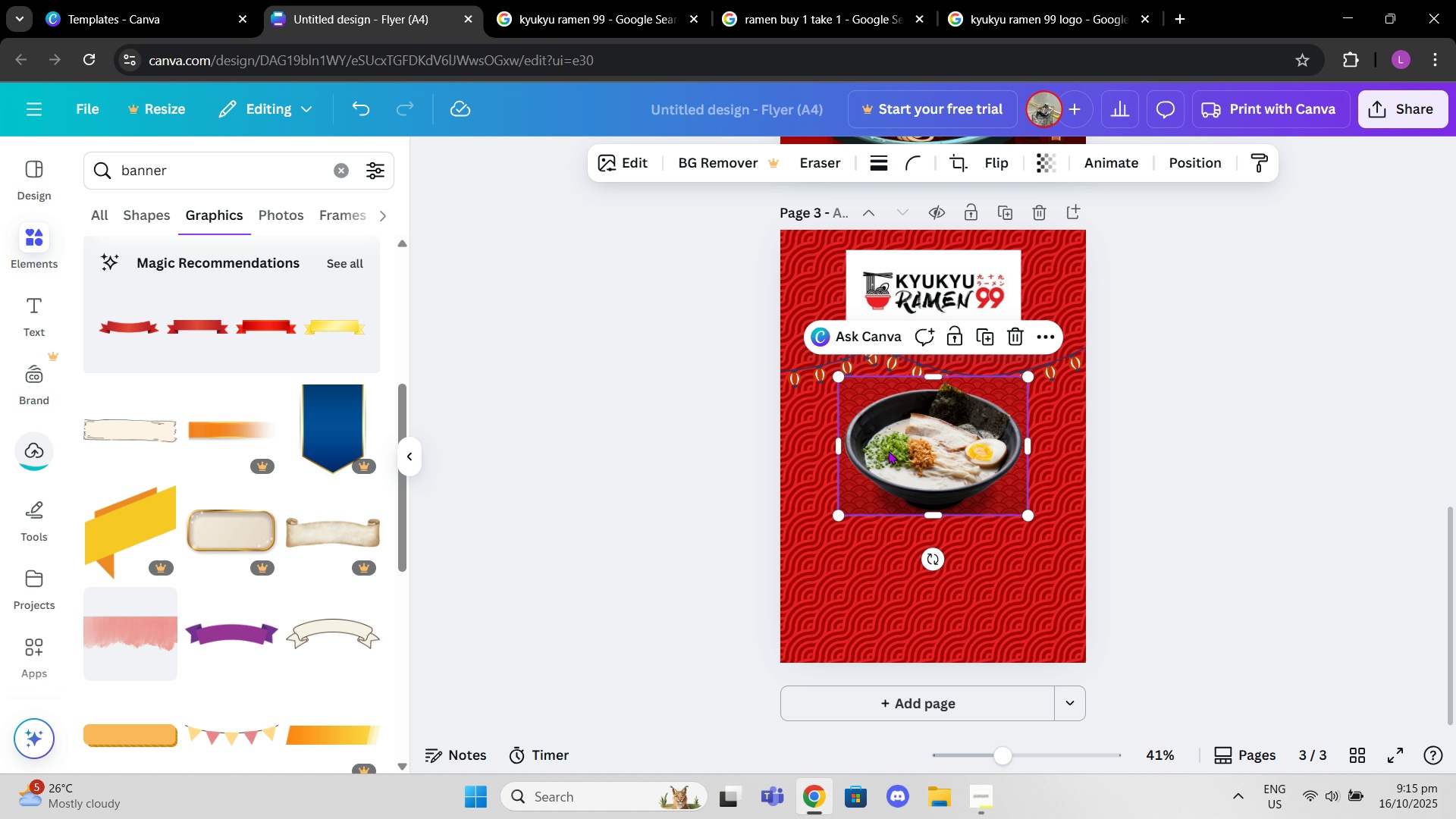 
left_click_drag(start_coordinate=[910, 451], to_coordinate=[865, 466])
 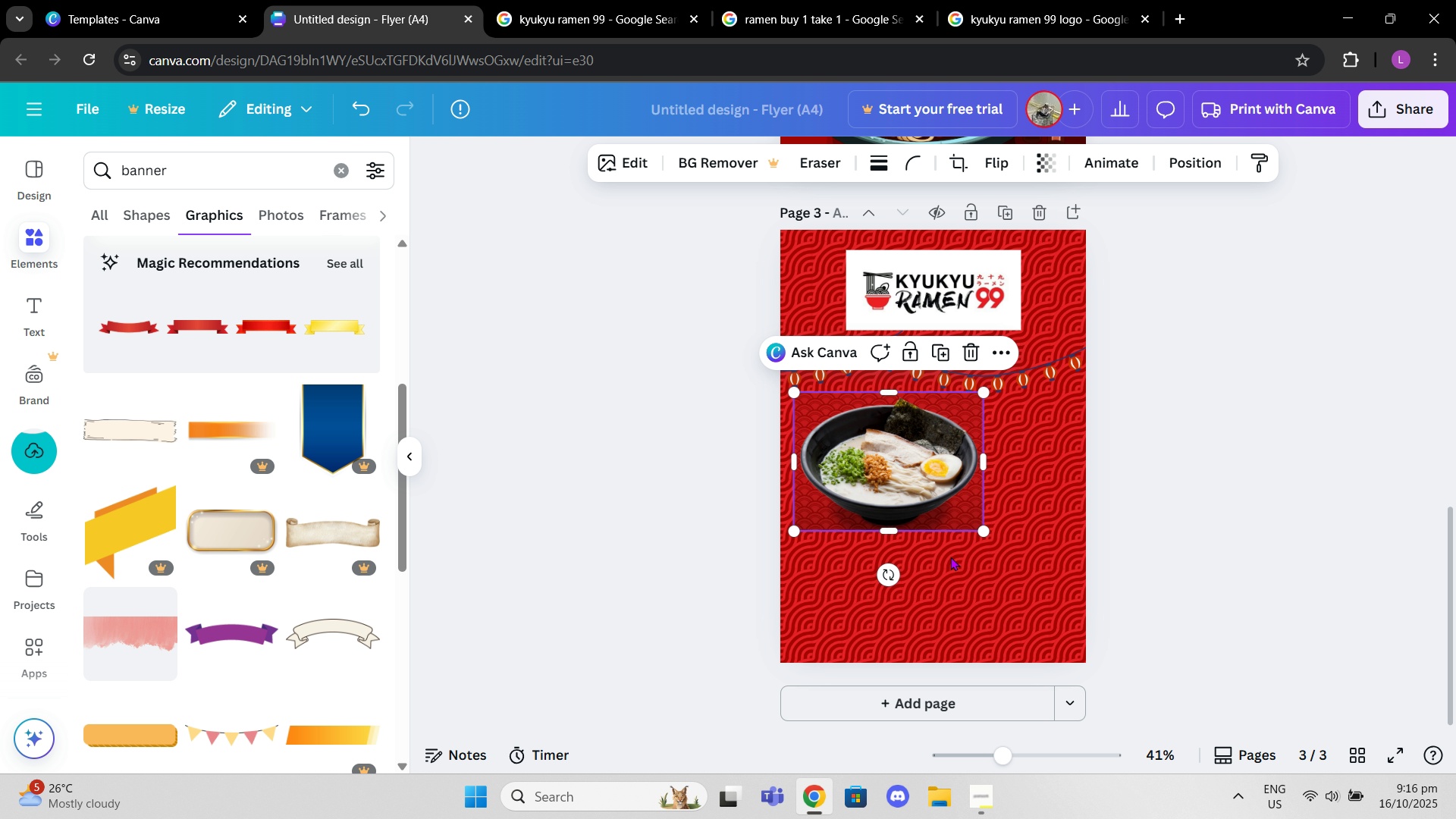 
double_click([952, 570])
 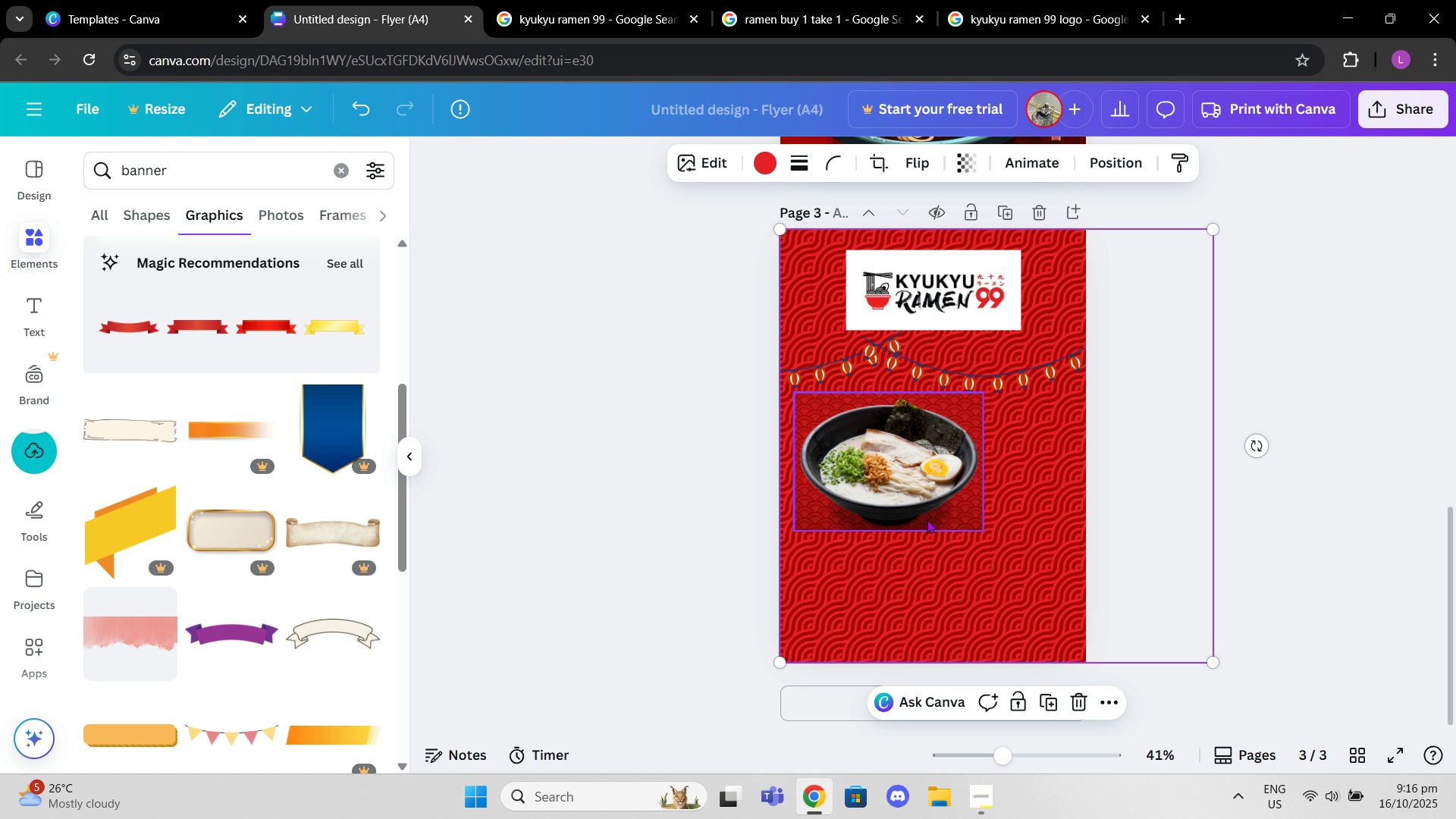 
left_click([926, 516])
 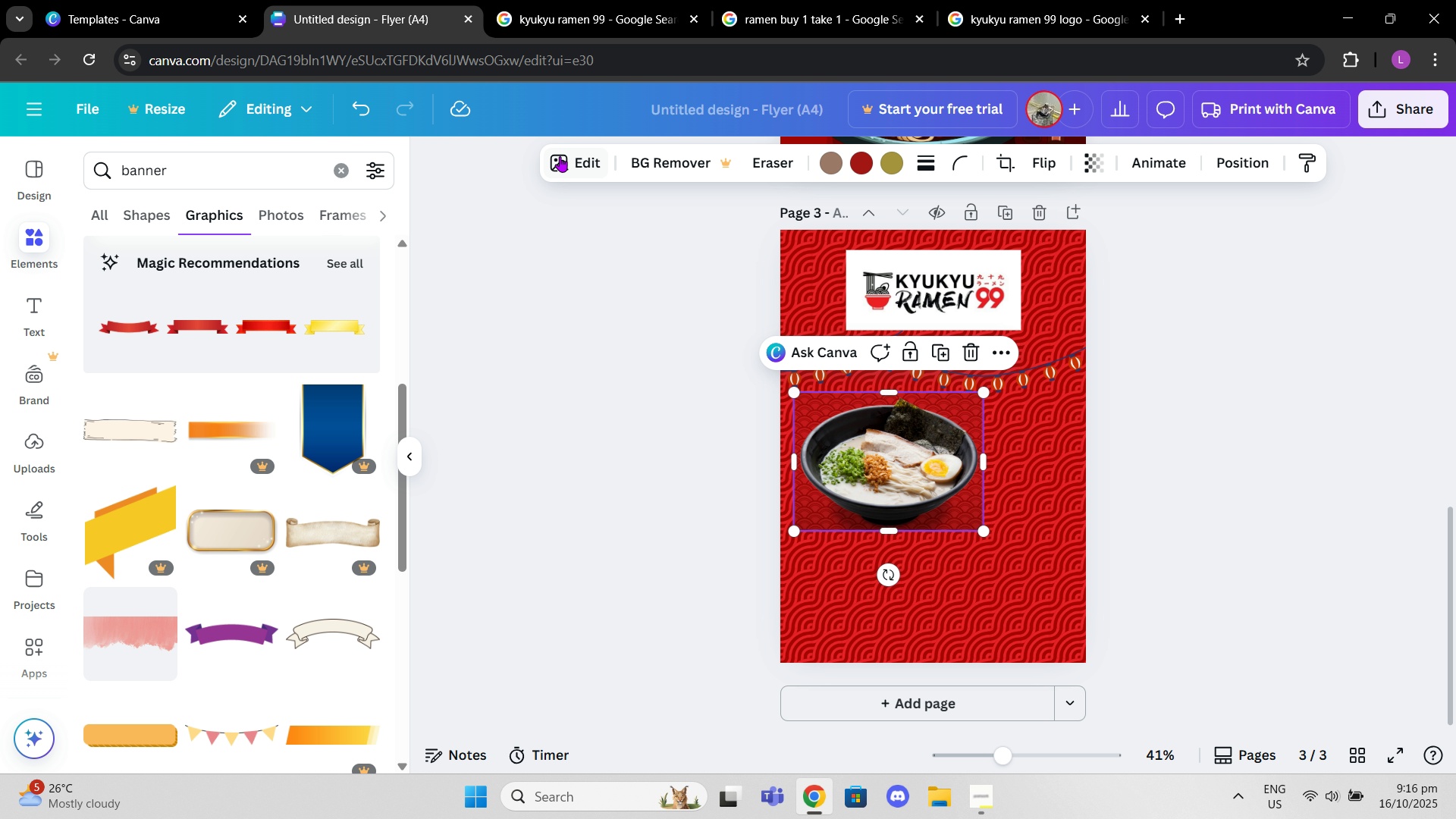 
left_click([571, 179])
 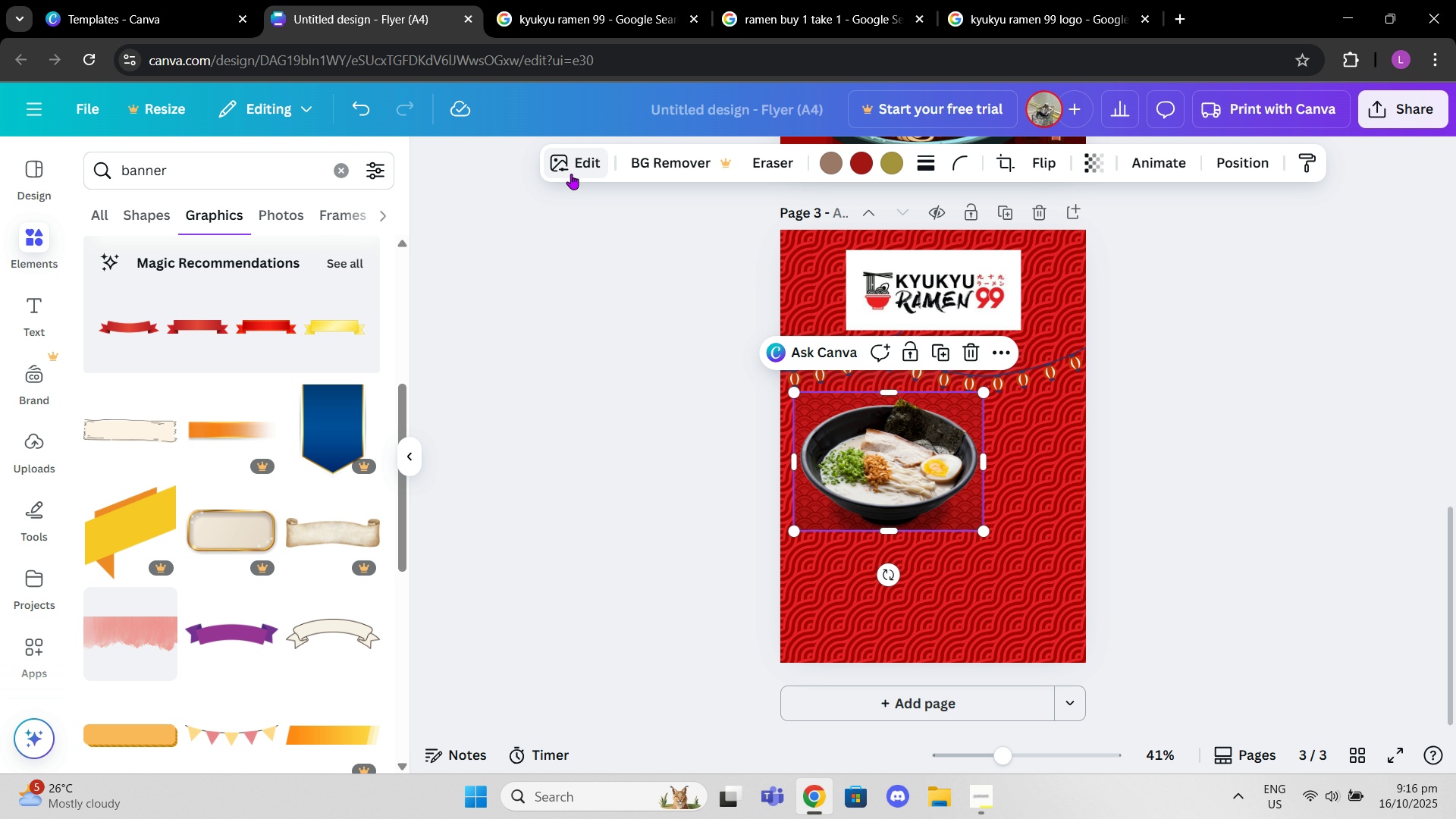 
left_click([571, 174])
 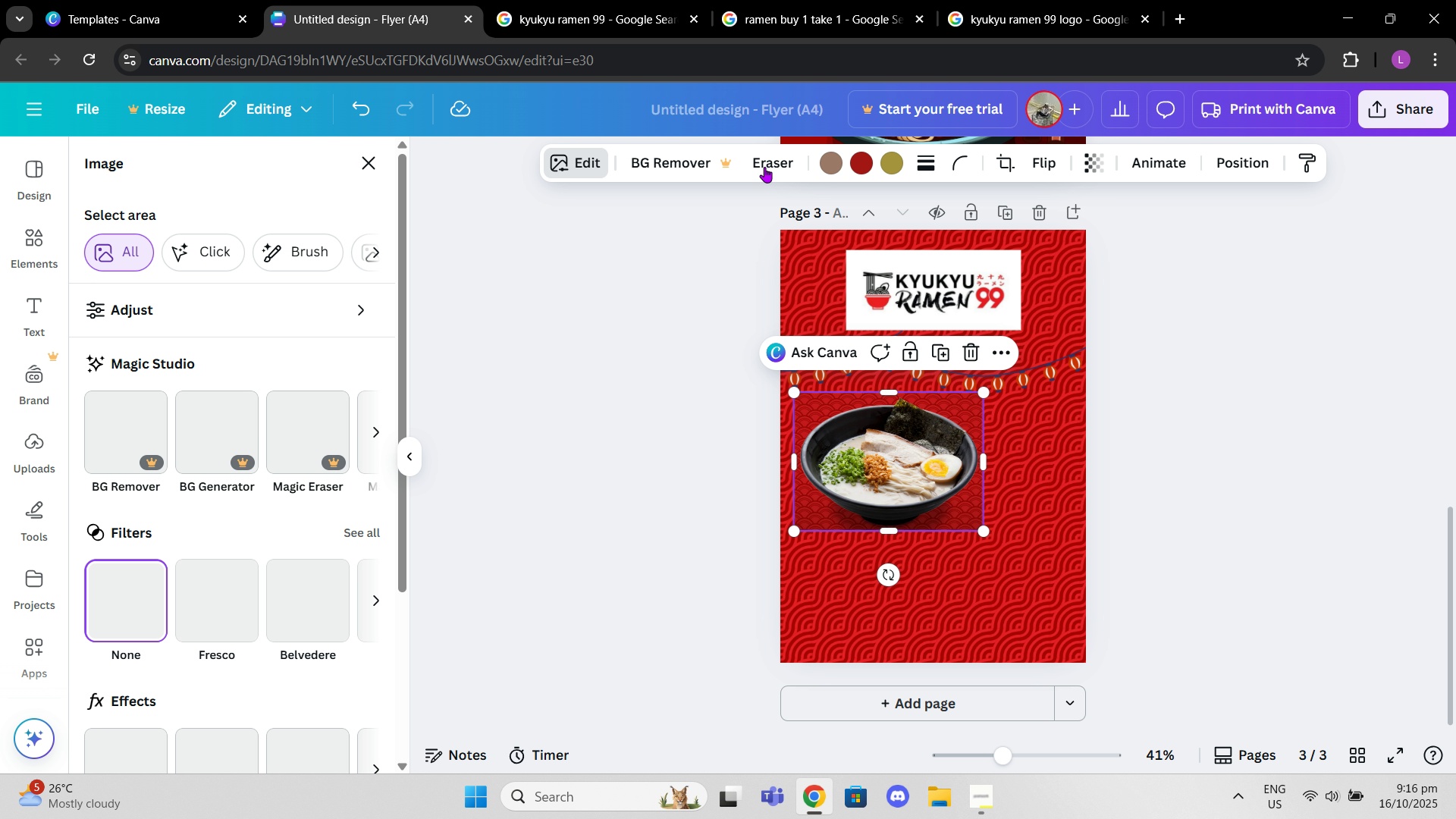 
left_click([764, 166])
 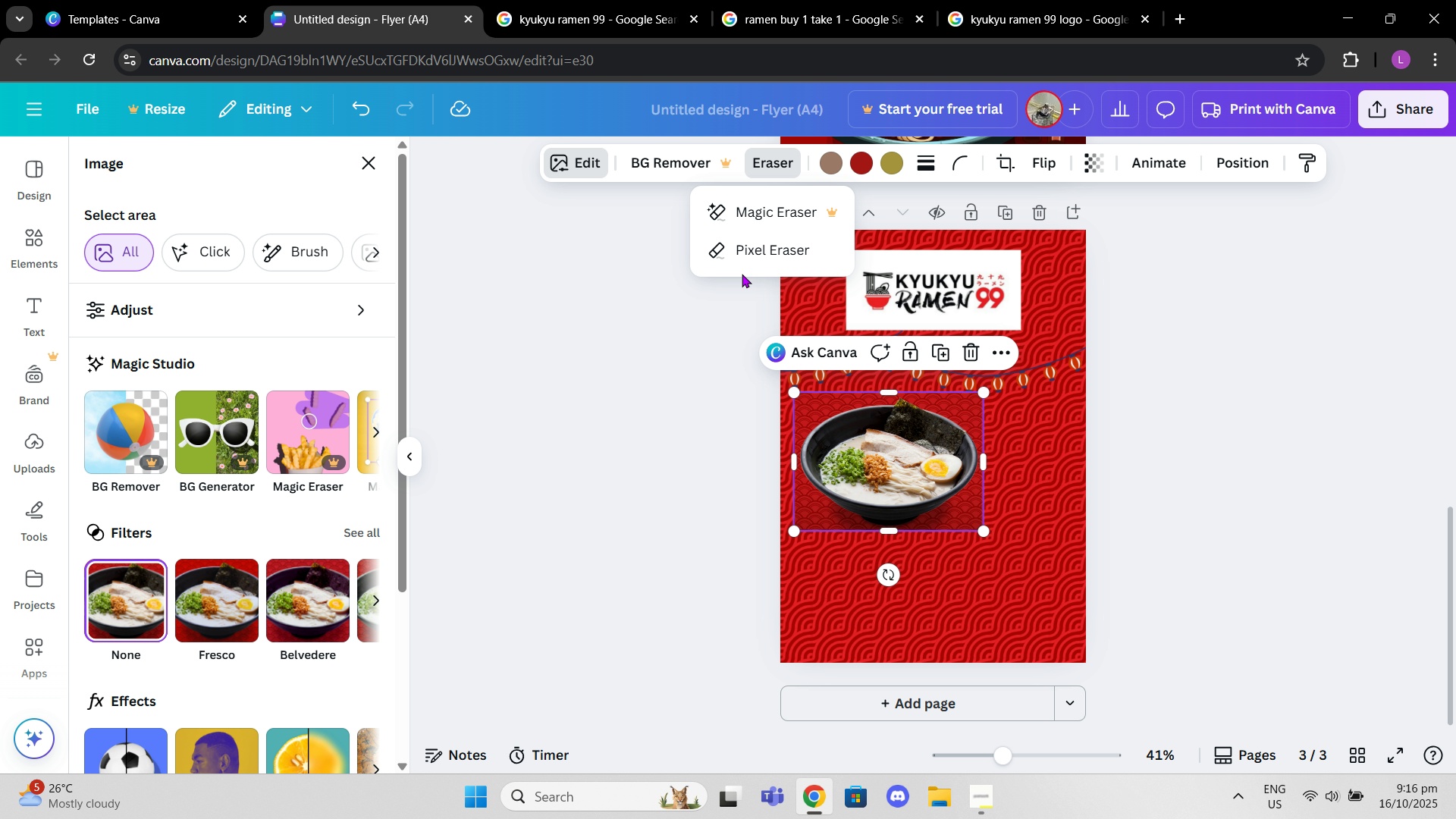 
left_click([740, 256])
 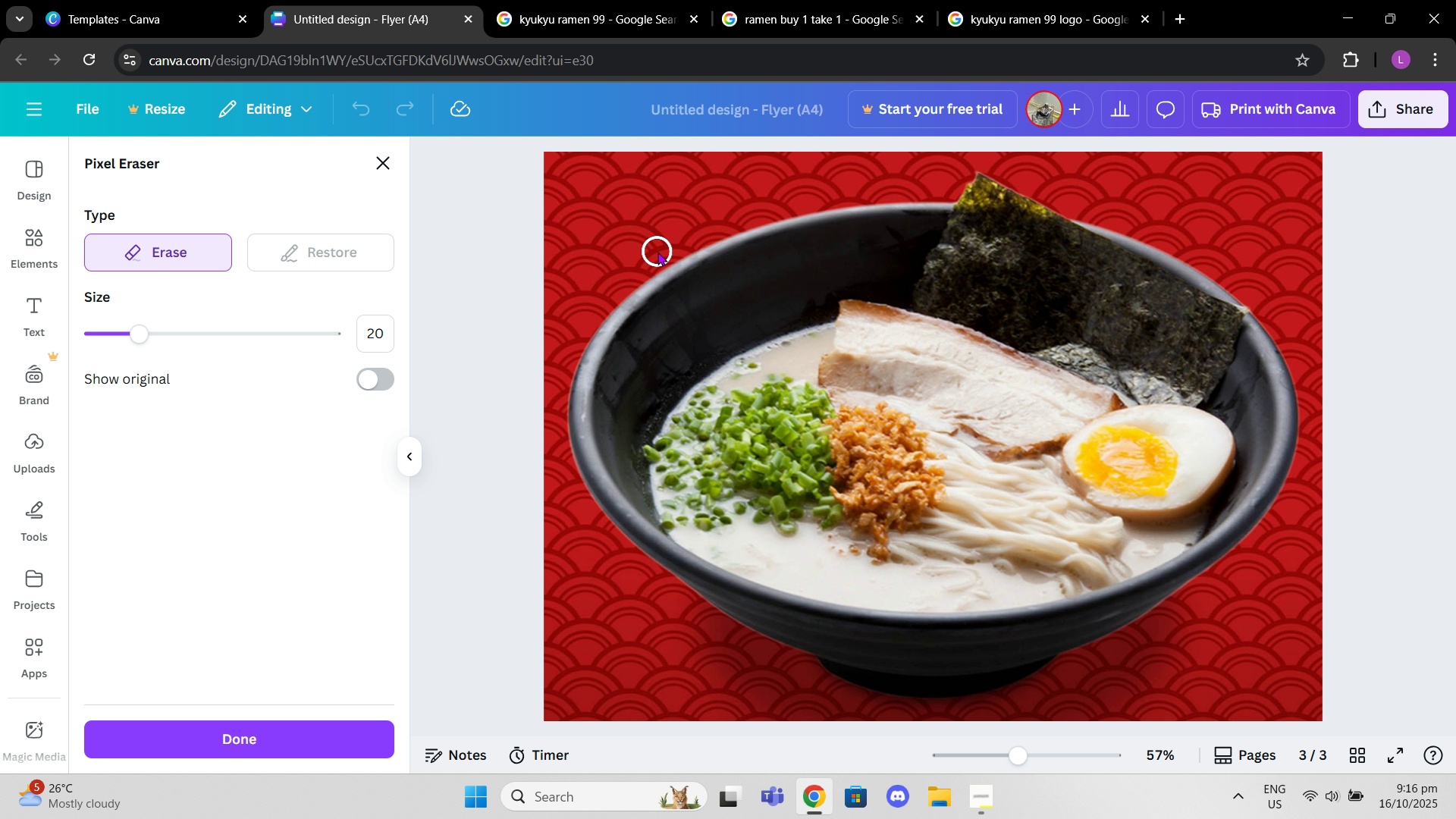 
left_click_drag(start_coordinate=[666, 249], to_coordinate=[655, 260])
 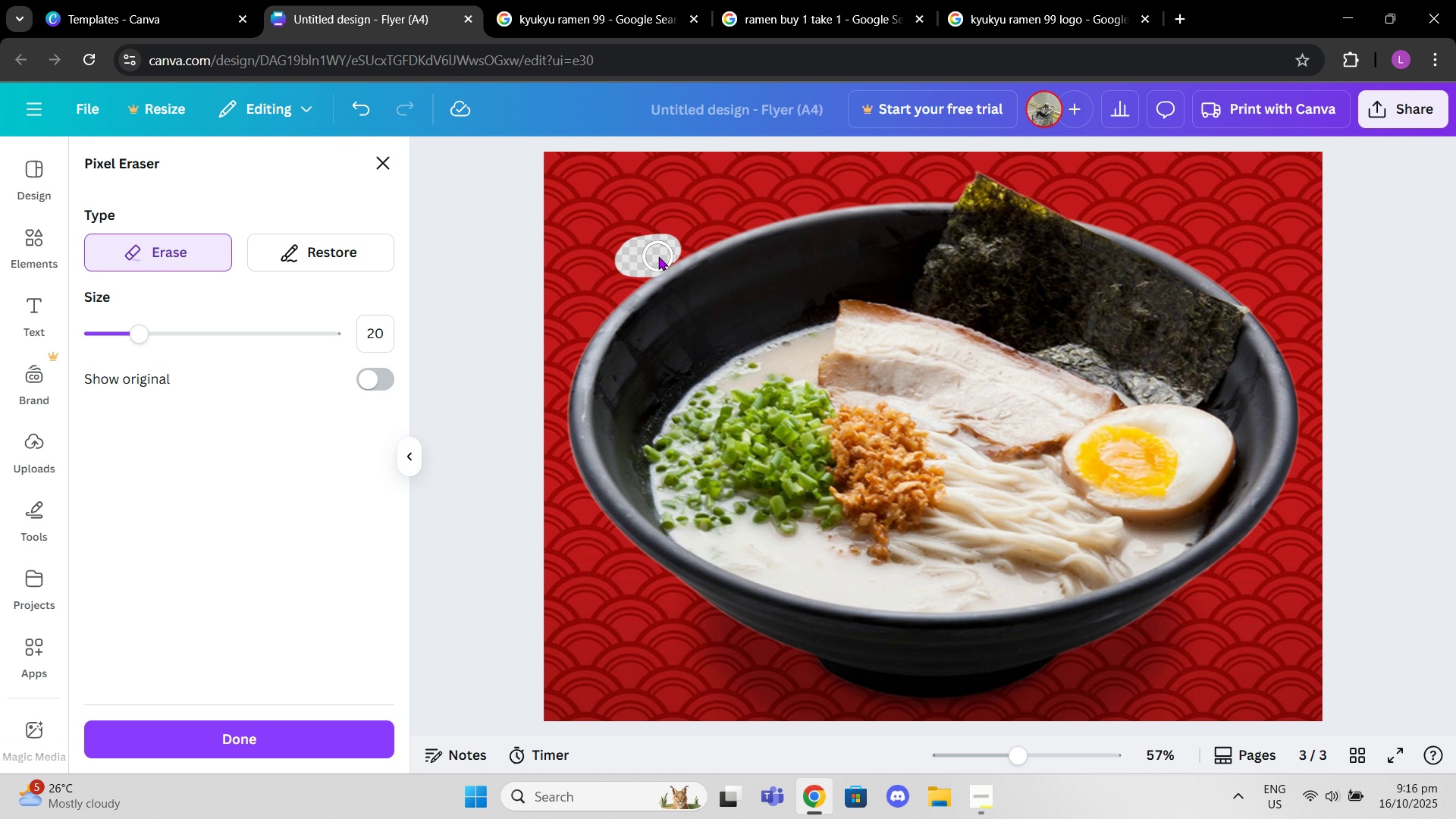 
left_click([658, 256])
 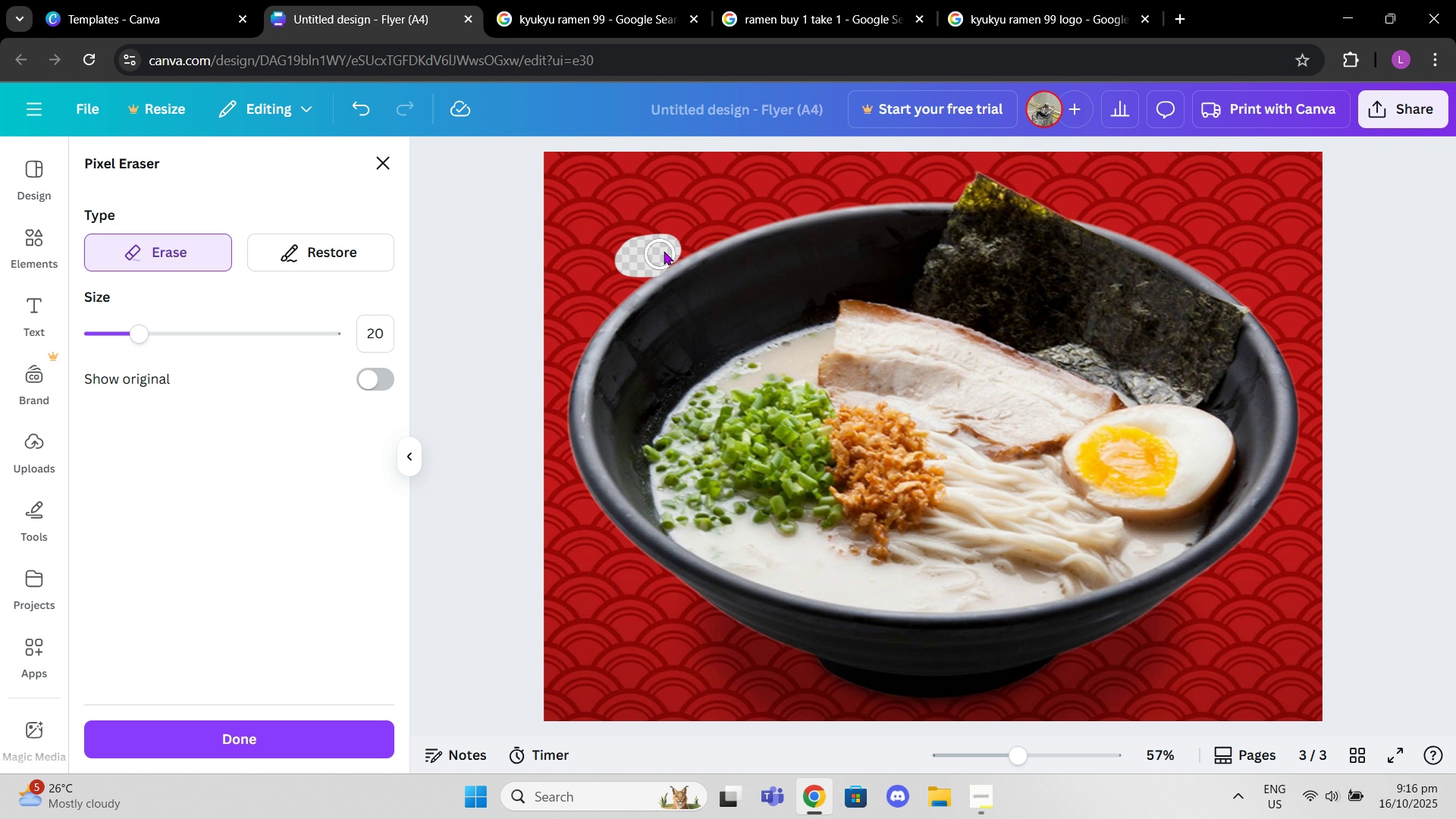 
left_click_drag(start_coordinate=[664, 251], to_coordinate=[570, 173])
 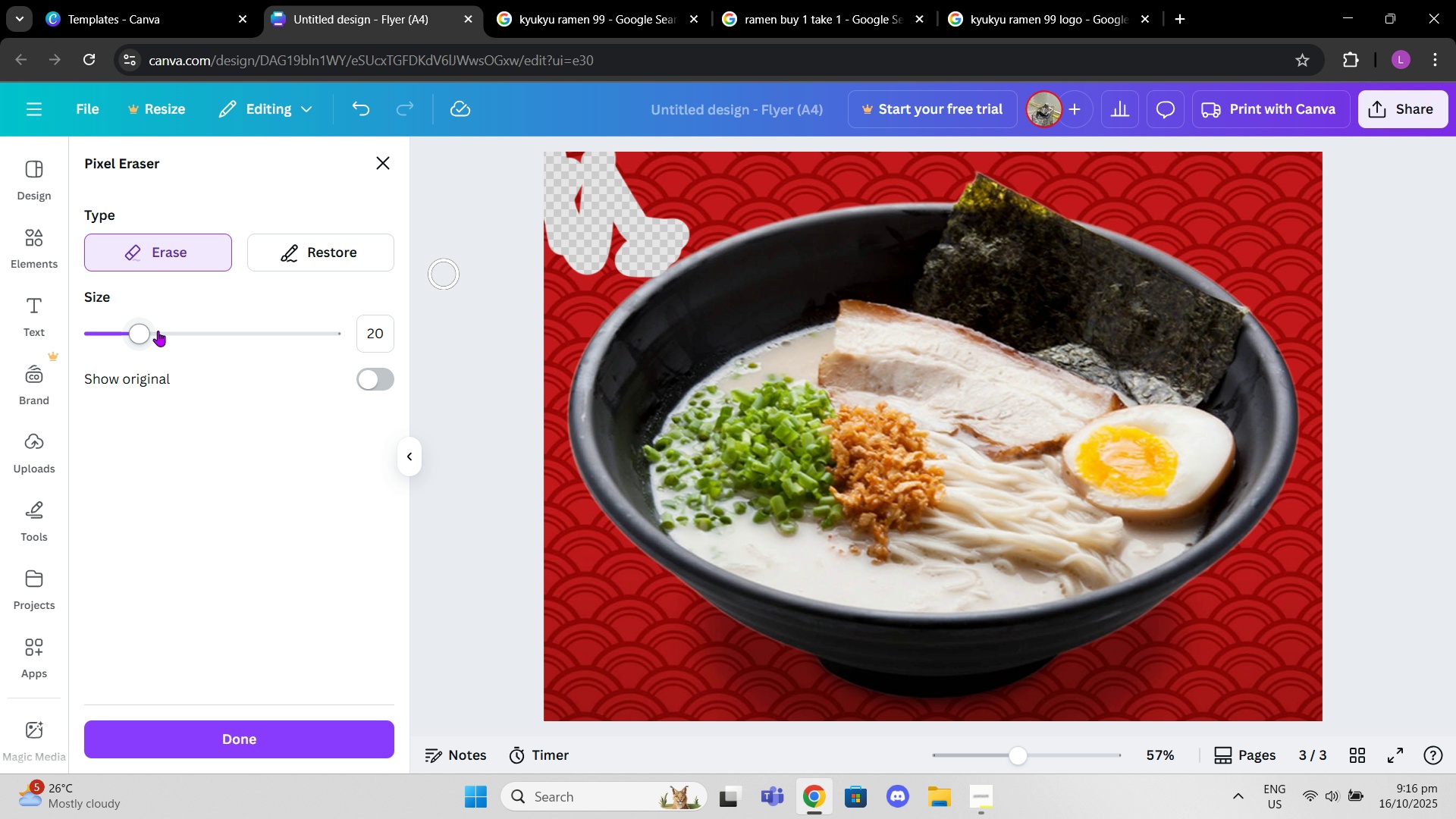 
left_click_drag(start_coordinate=[142, 335], to_coordinate=[253, 330])
 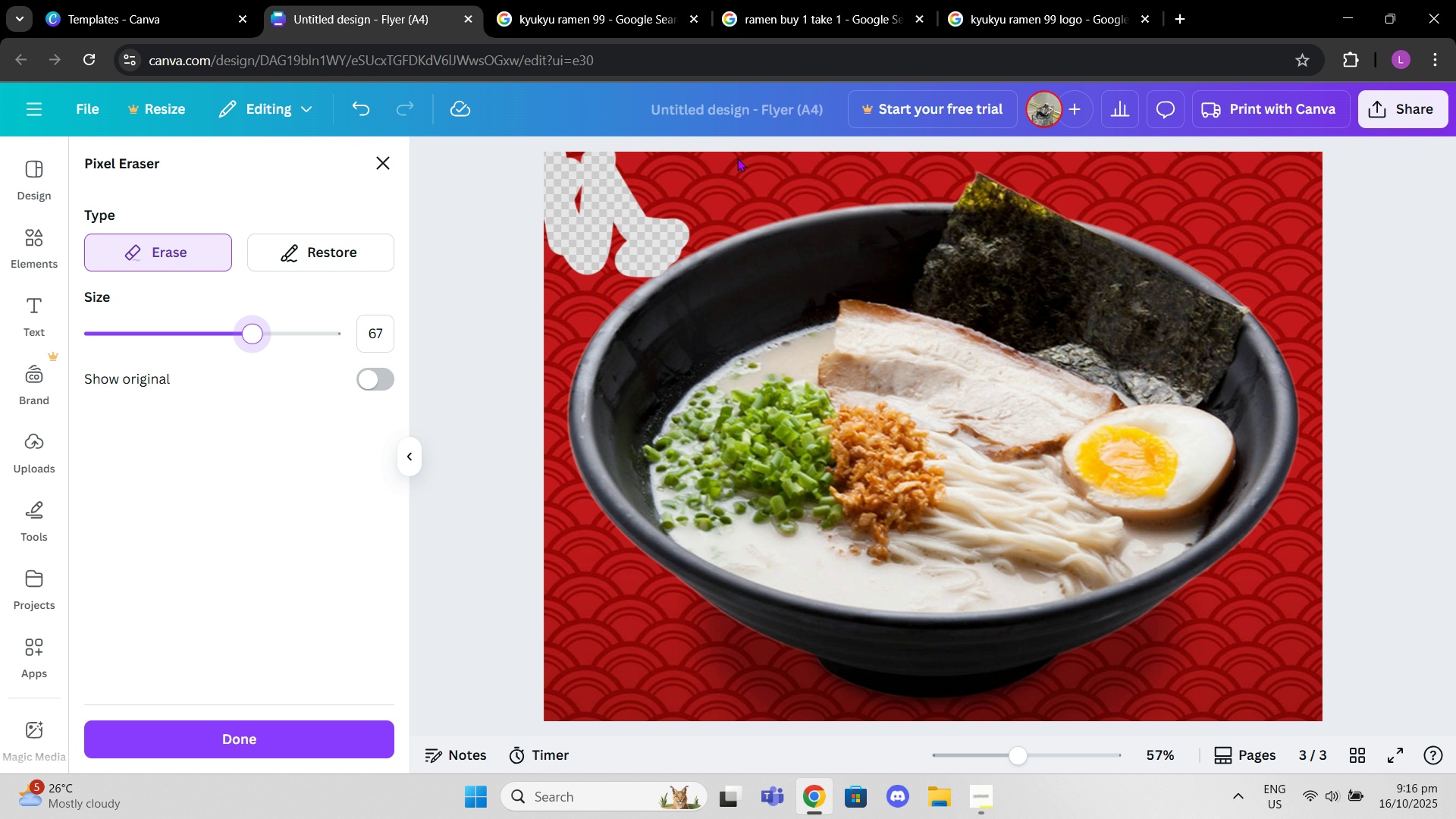 
left_click_drag(start_coordinate=[730, 167], to_coordinate=[514, 326])
 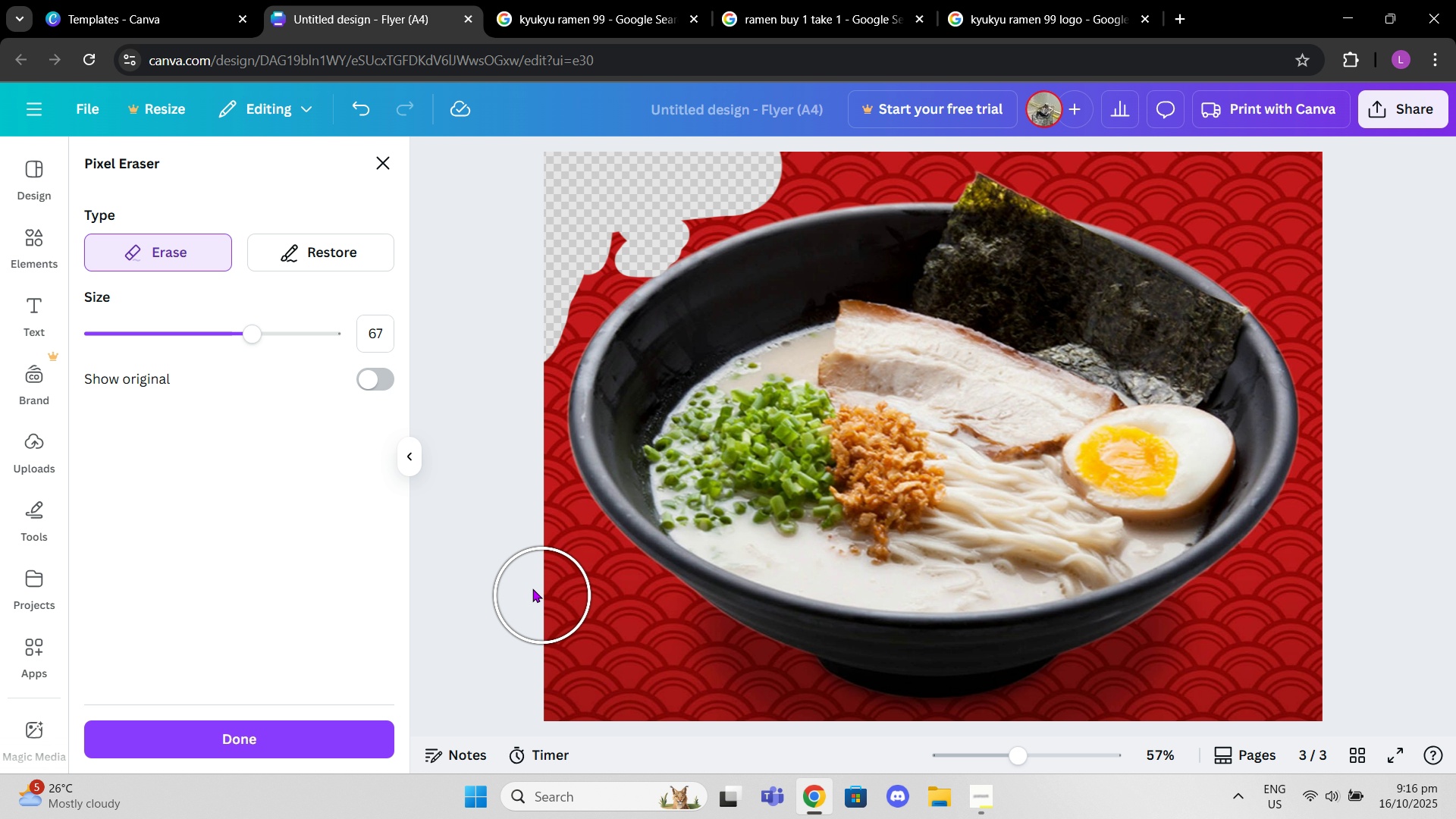 
left_click_drag(start_coordinate=[521, 570], to_coordinate=[529, 698])
 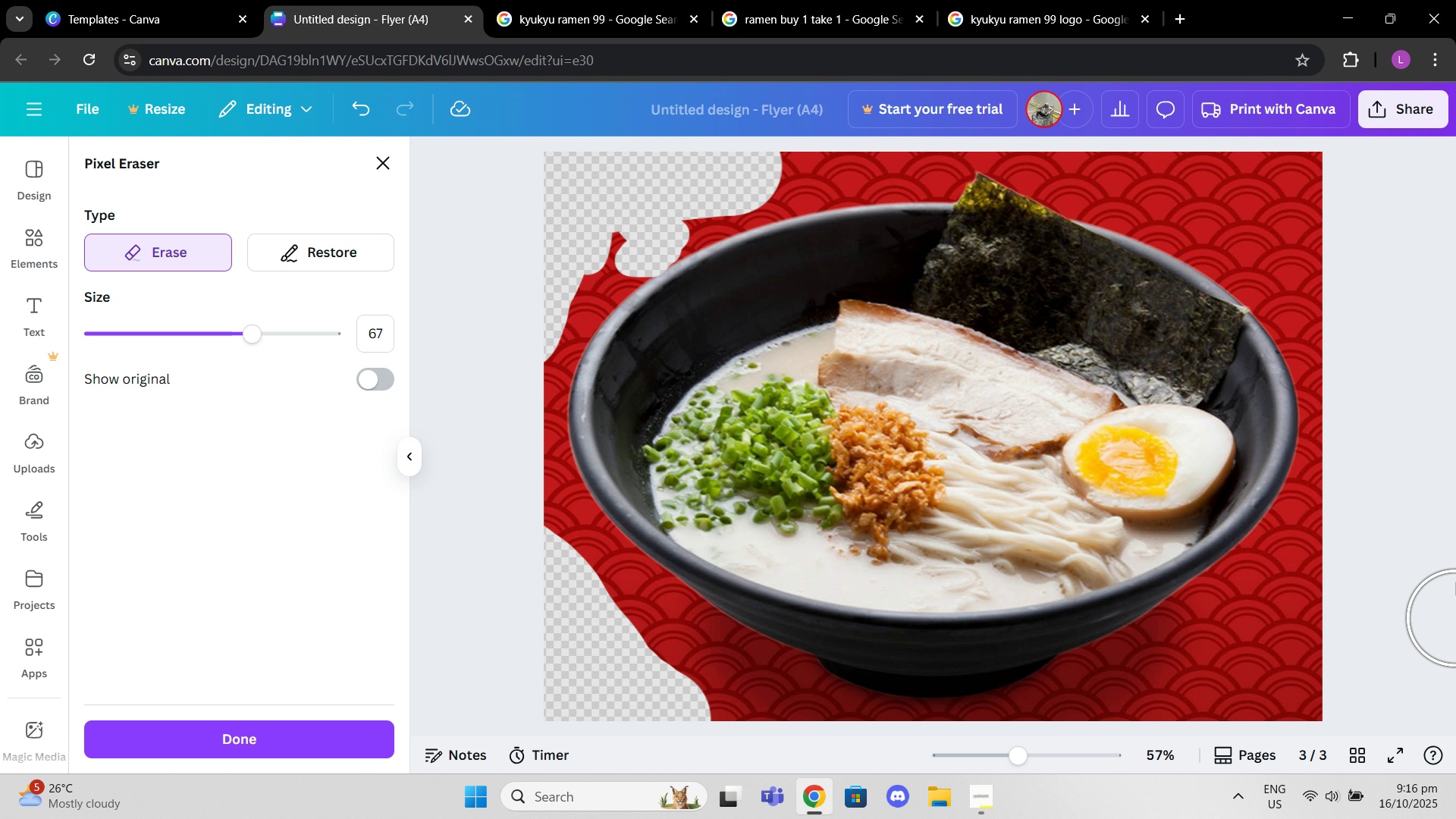 
left_click_drag(start_coordinate=[1439, 544], to_coordinate=[999, 745])
 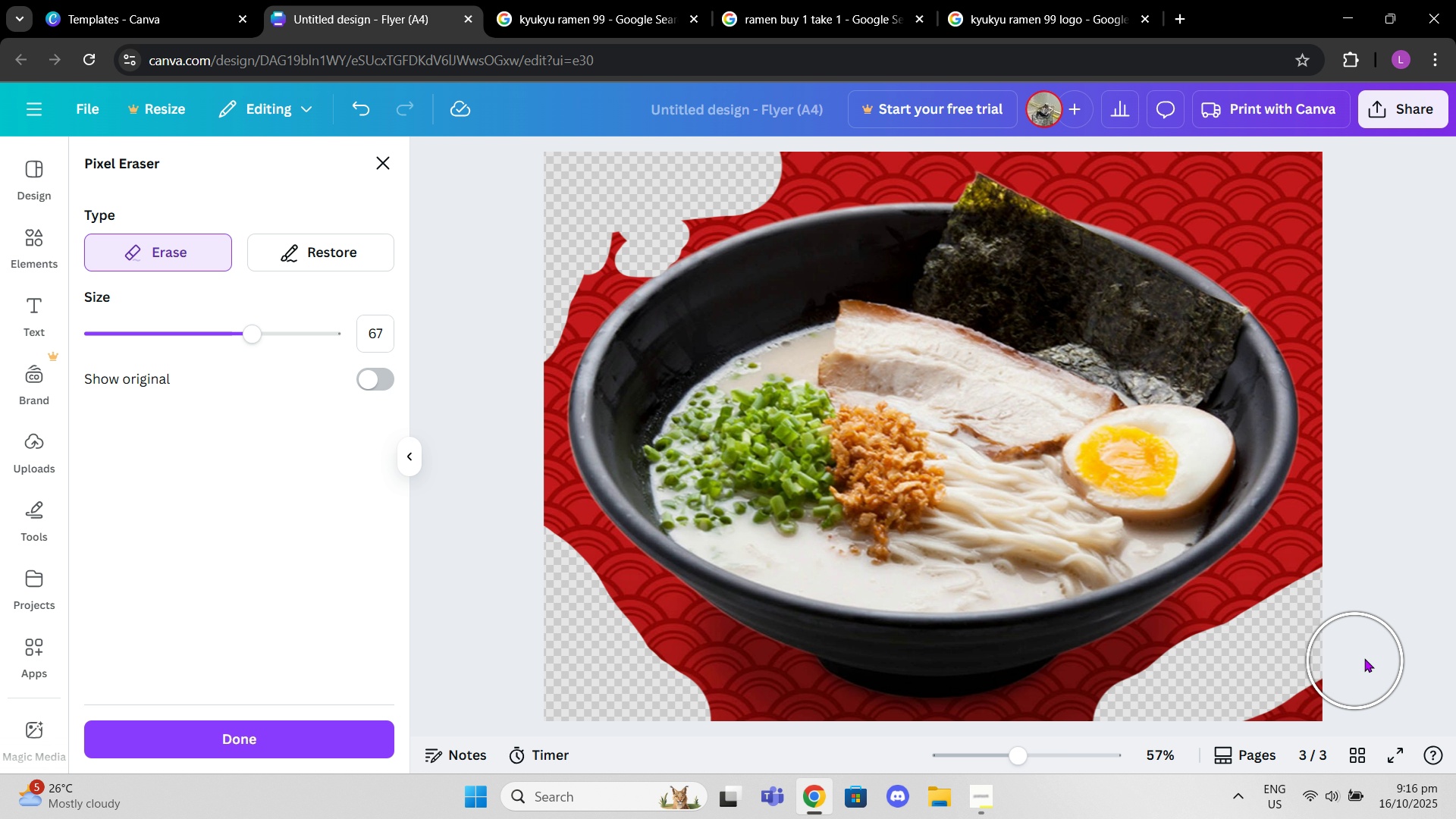 
left_click_drag(start_coordinate=[1440, 632], to_coordinate=[1329, 192])
 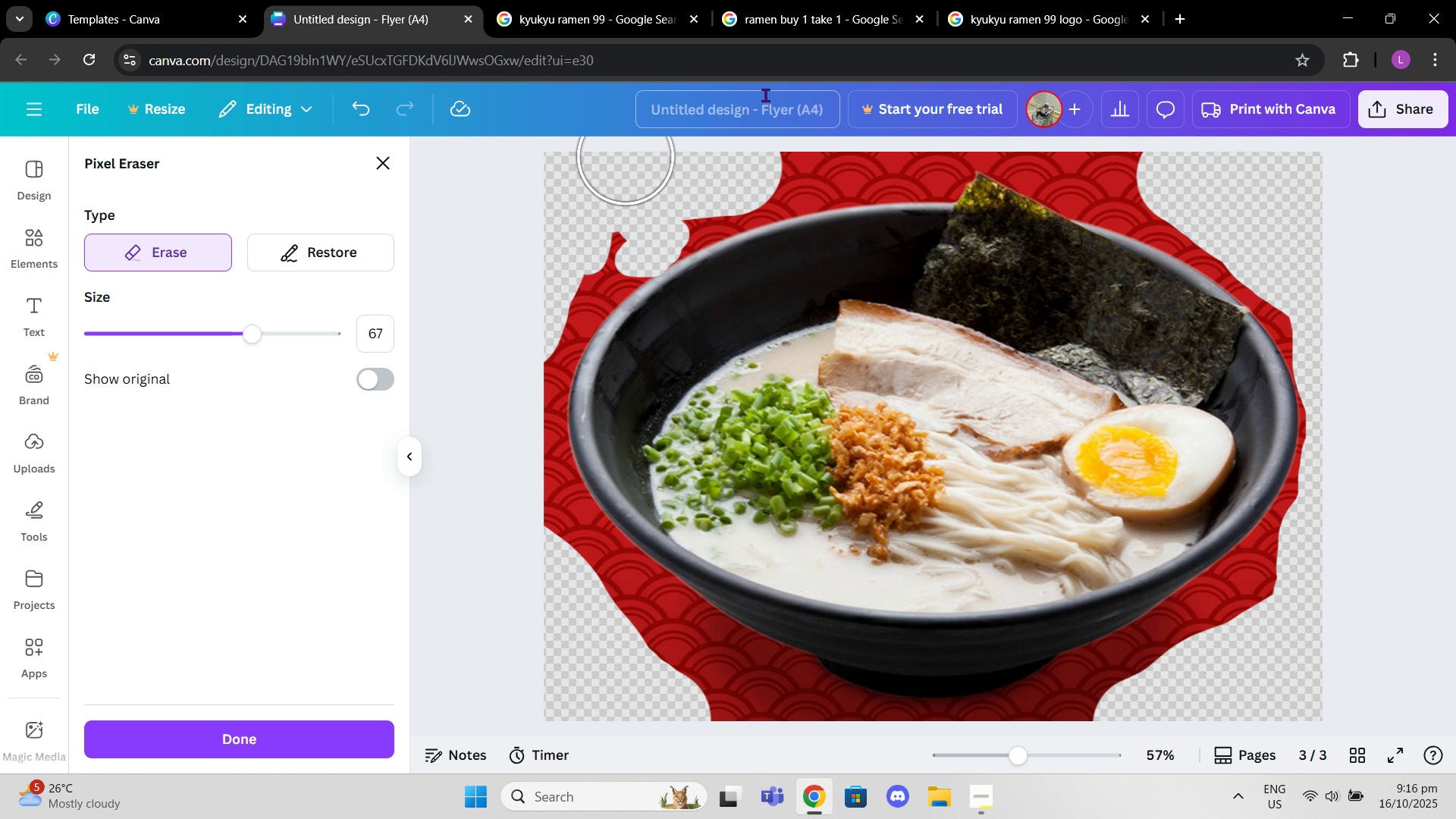 
left_click_drag(start_coordinate=[792, 146], to_coordinate=[939, 140])
 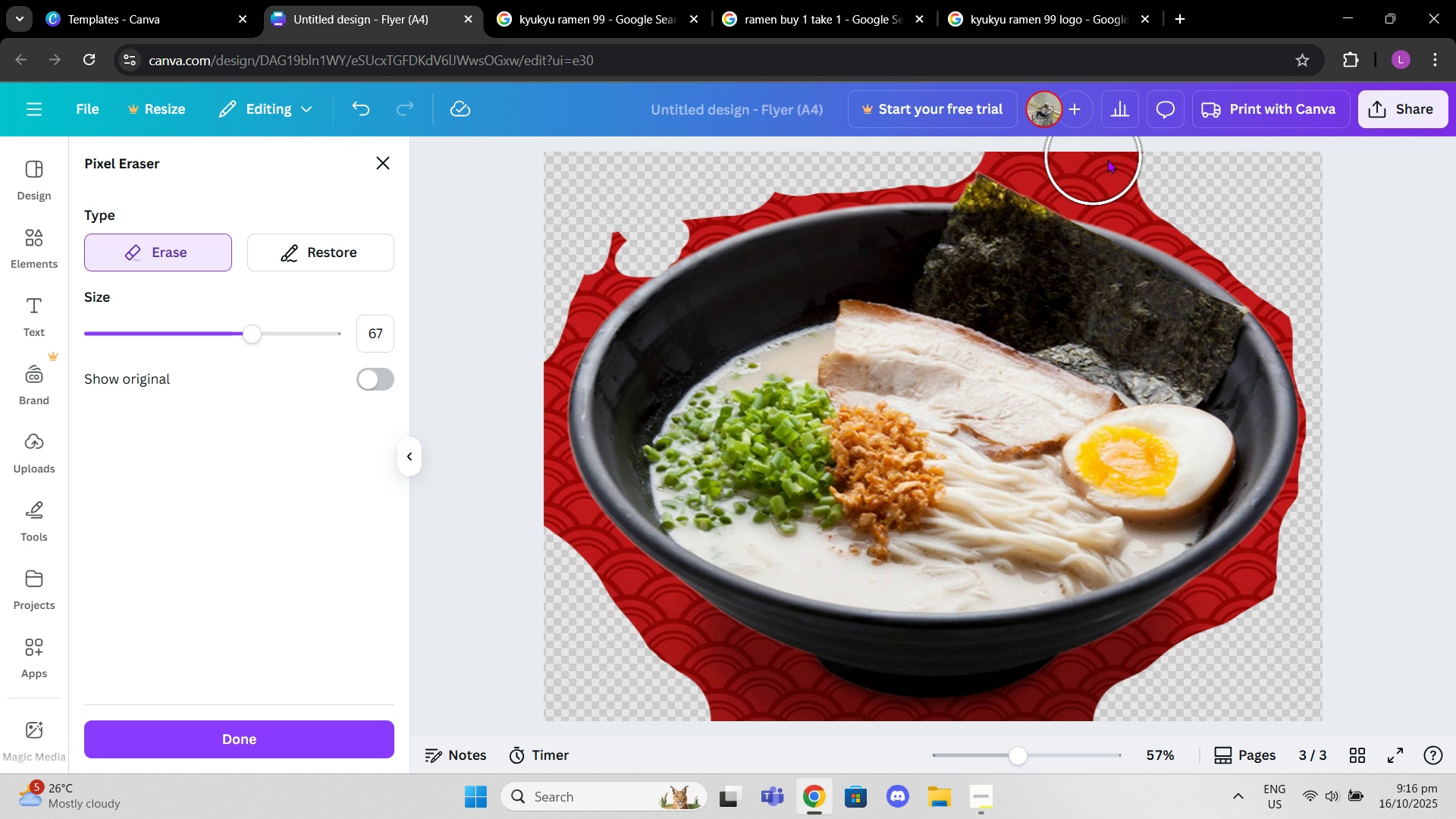 
left_click_drag(start_coordinate=[1152, 171], to_coordinate=[1035, 125])
 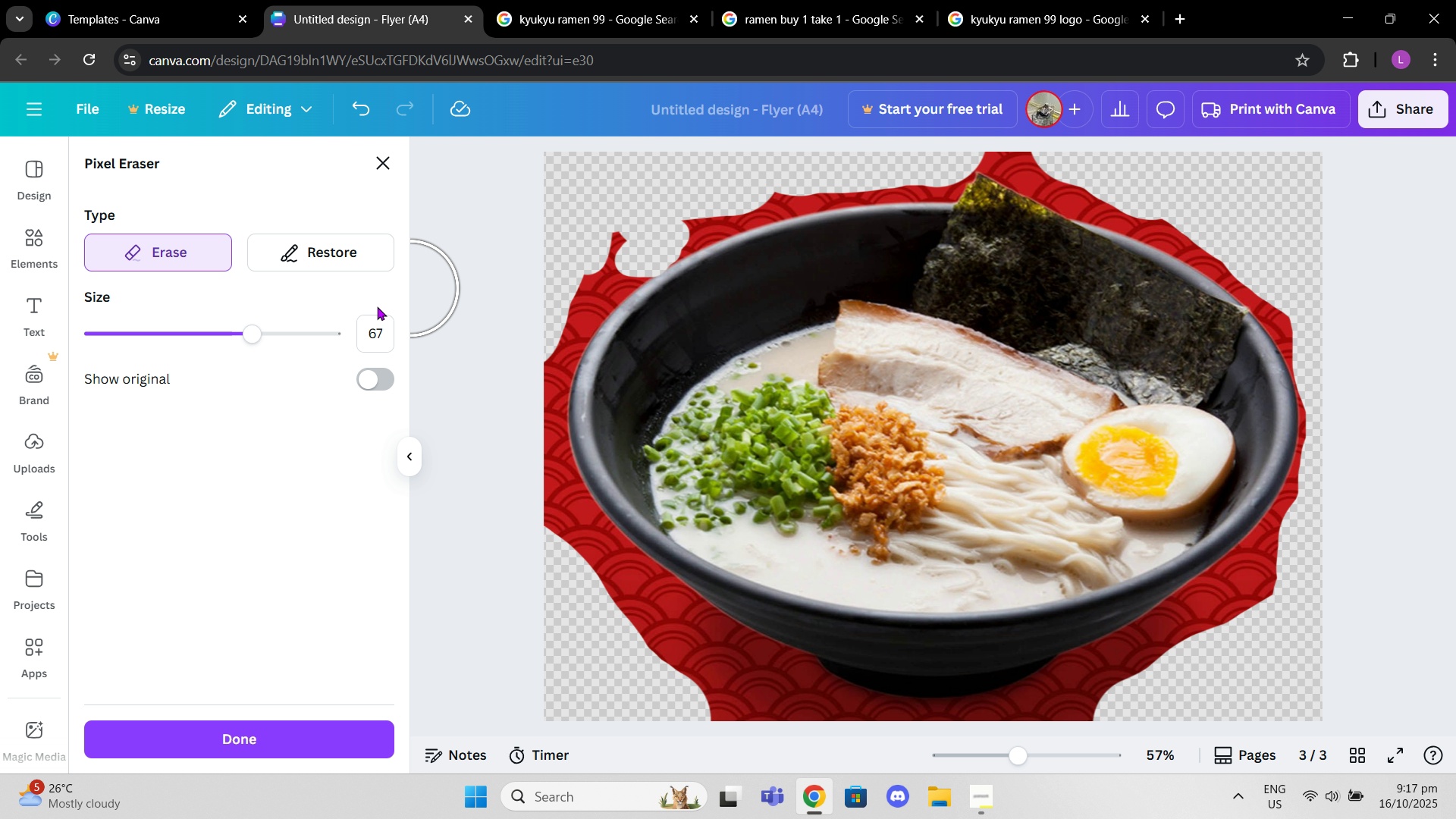 
left_click_drag(start_coordinate=[256, 331], to_coordinate=[297, 321])
 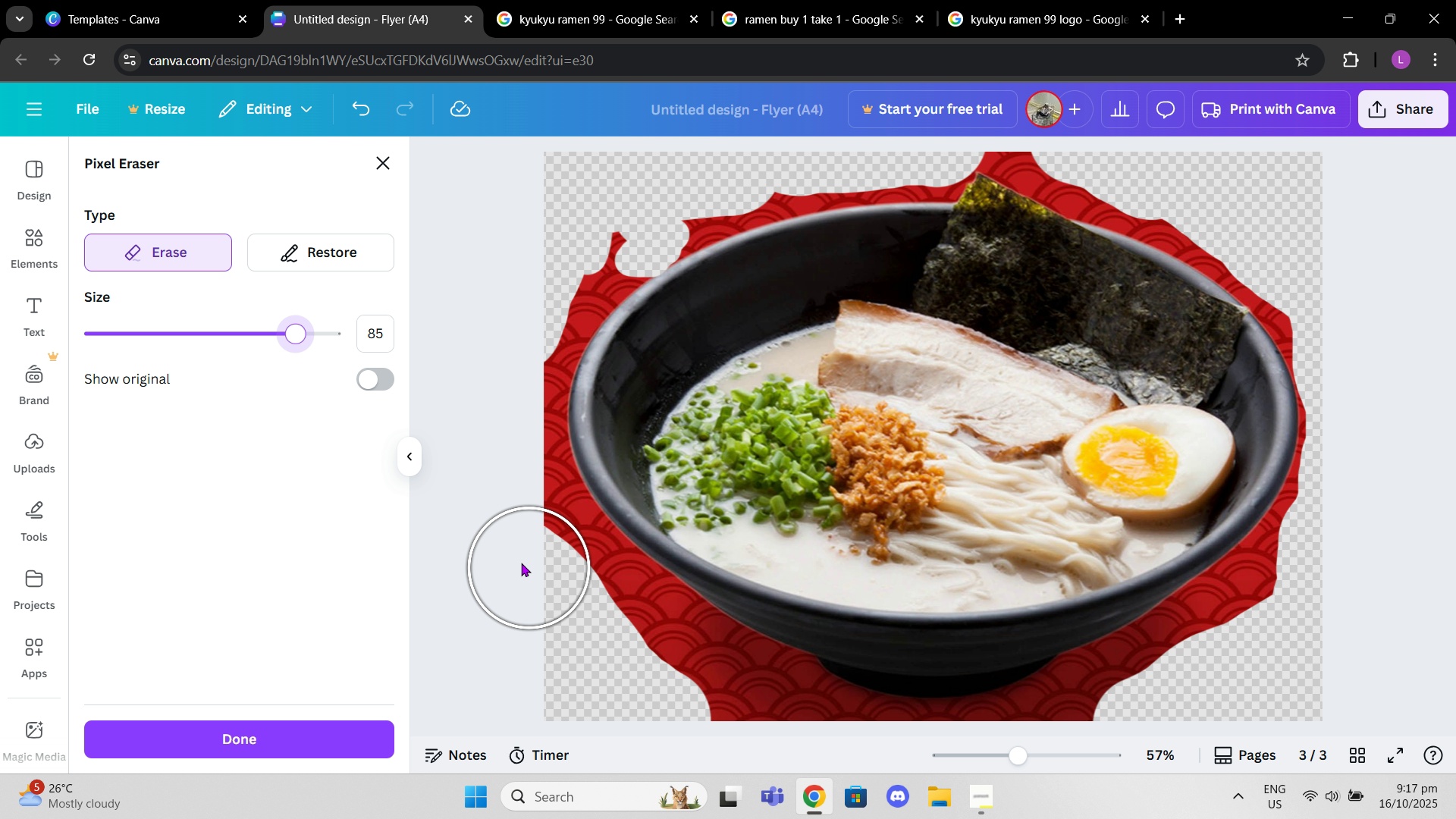 
left_click_drag(start_coordinate=[521, 563], to_coordinate=[765, 720])
 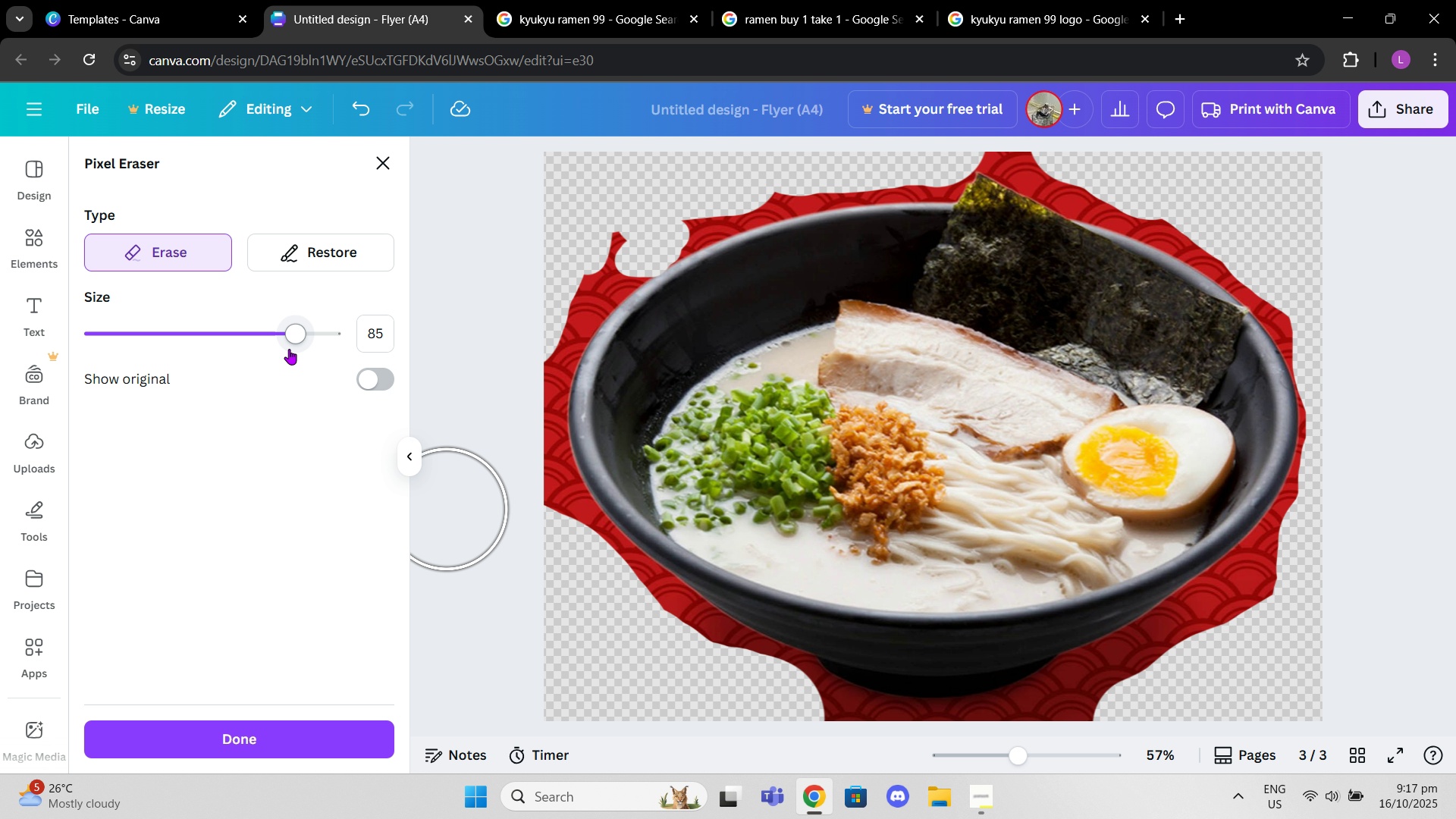 
left_click_drag(start_coordinate=[293, 338], to_coordinate=[185, 325])
 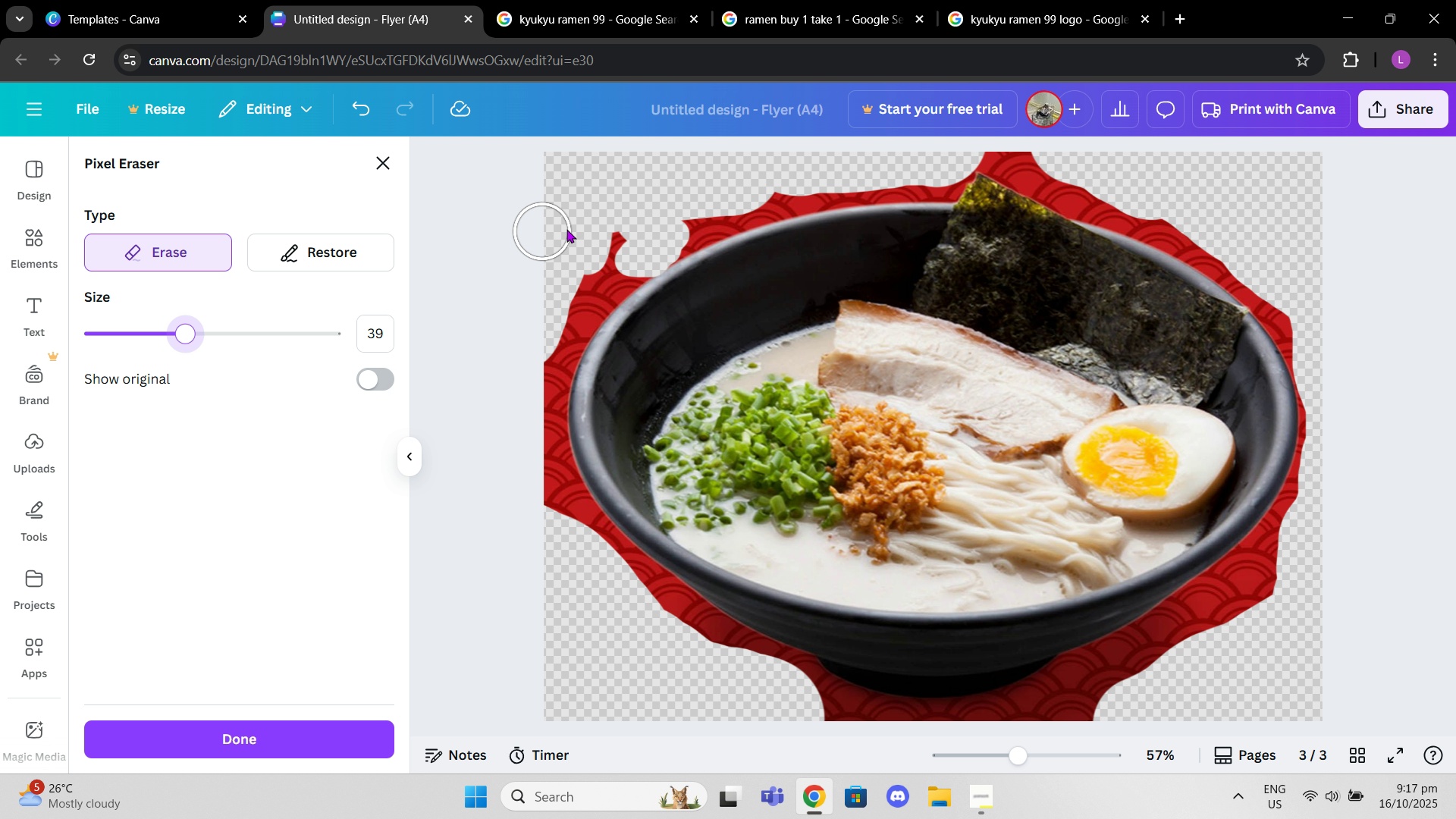 
left_click_drag(start_coordinate=[613, 229], to_coordinate=[566, 509])
 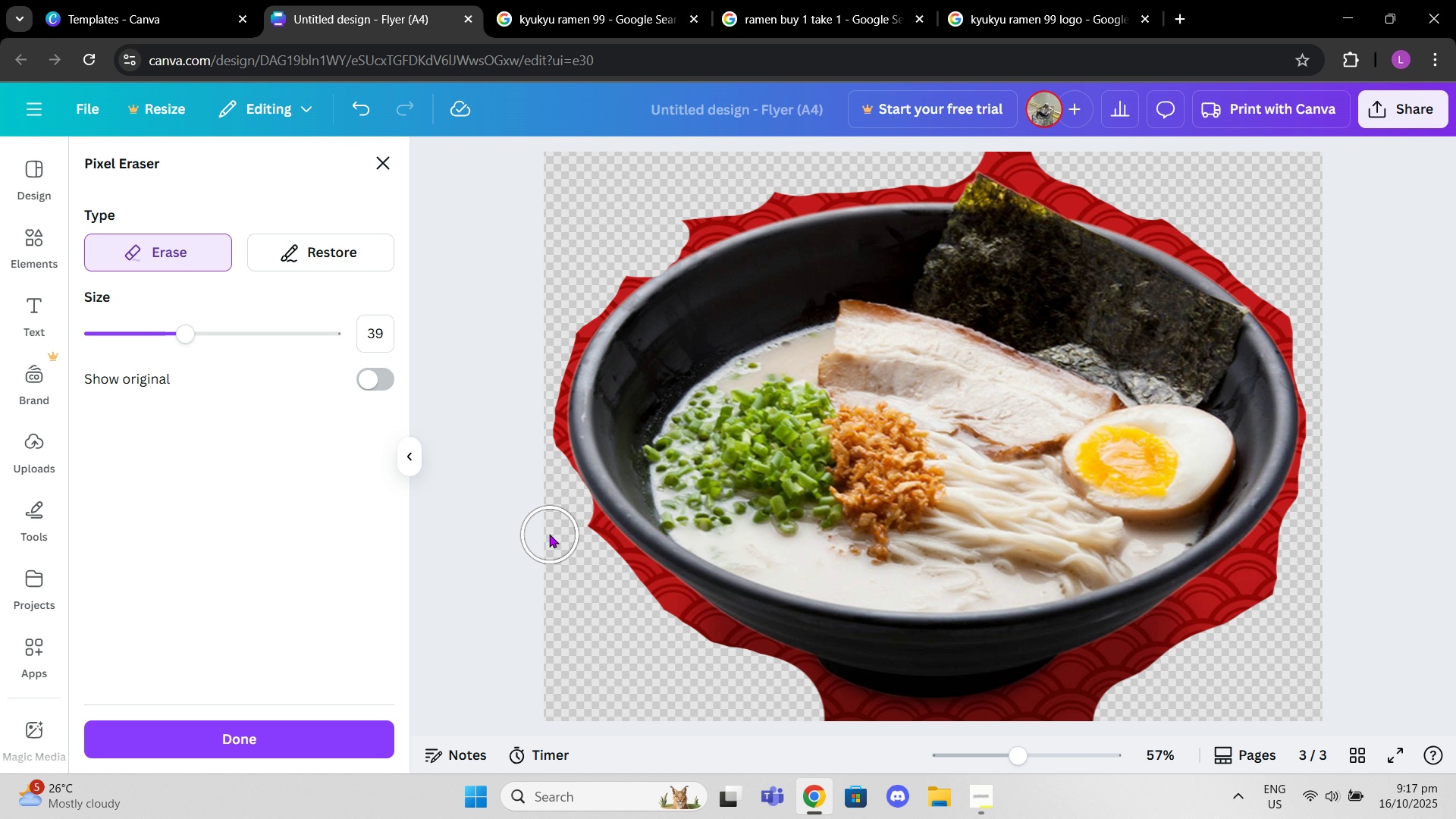 
left_click_drag(start_coordinate=[548, 523], to_coordinate=[739, 693])
 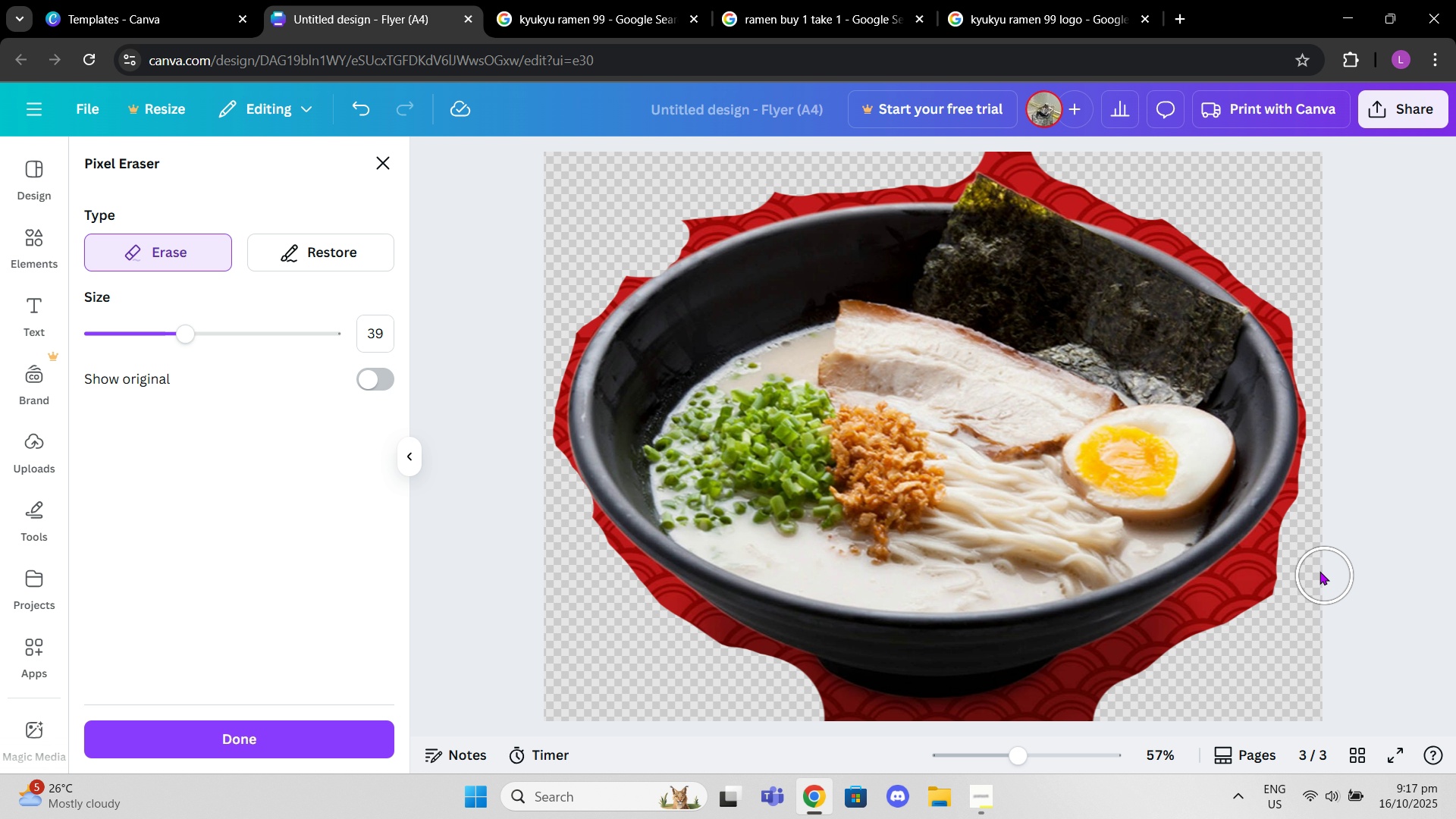 
left_click_drag(start_coordinate=[1299, 559], to_coordinate=[1081, 720])
 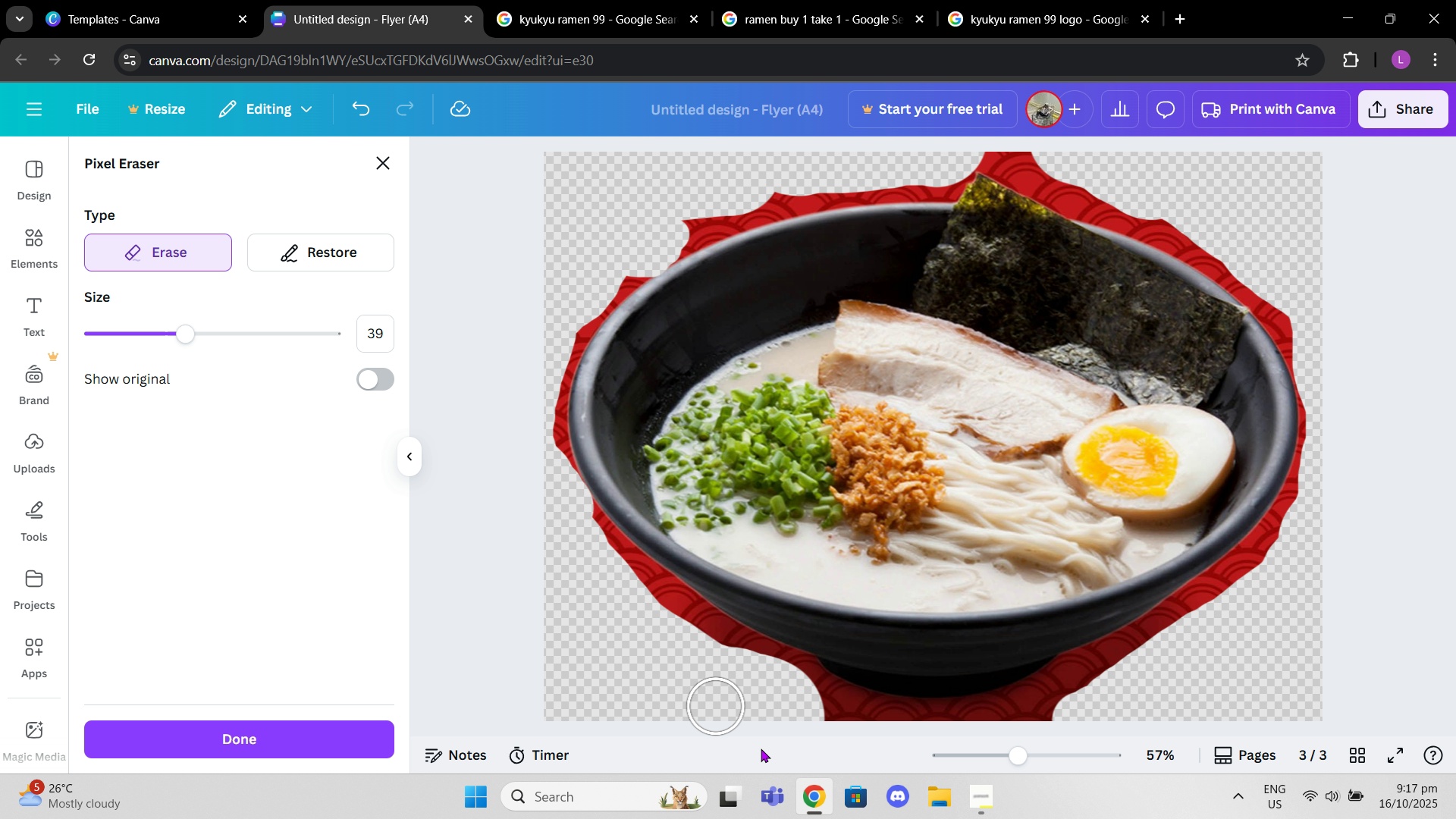 
wait(5.25)
 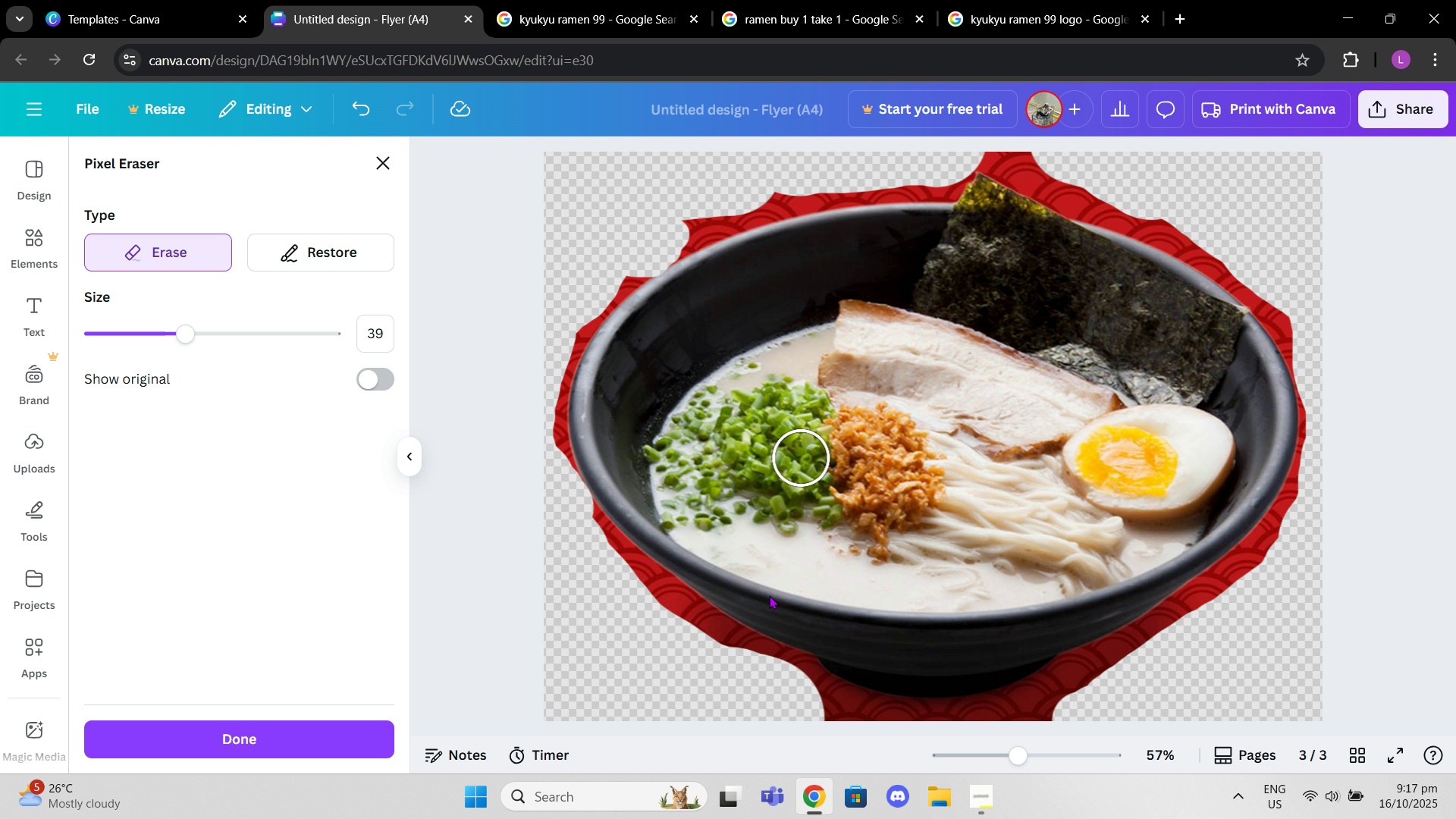 
left_click_drag(start_coordinate=[819, 724], to_coordinate=[1211, 607])
 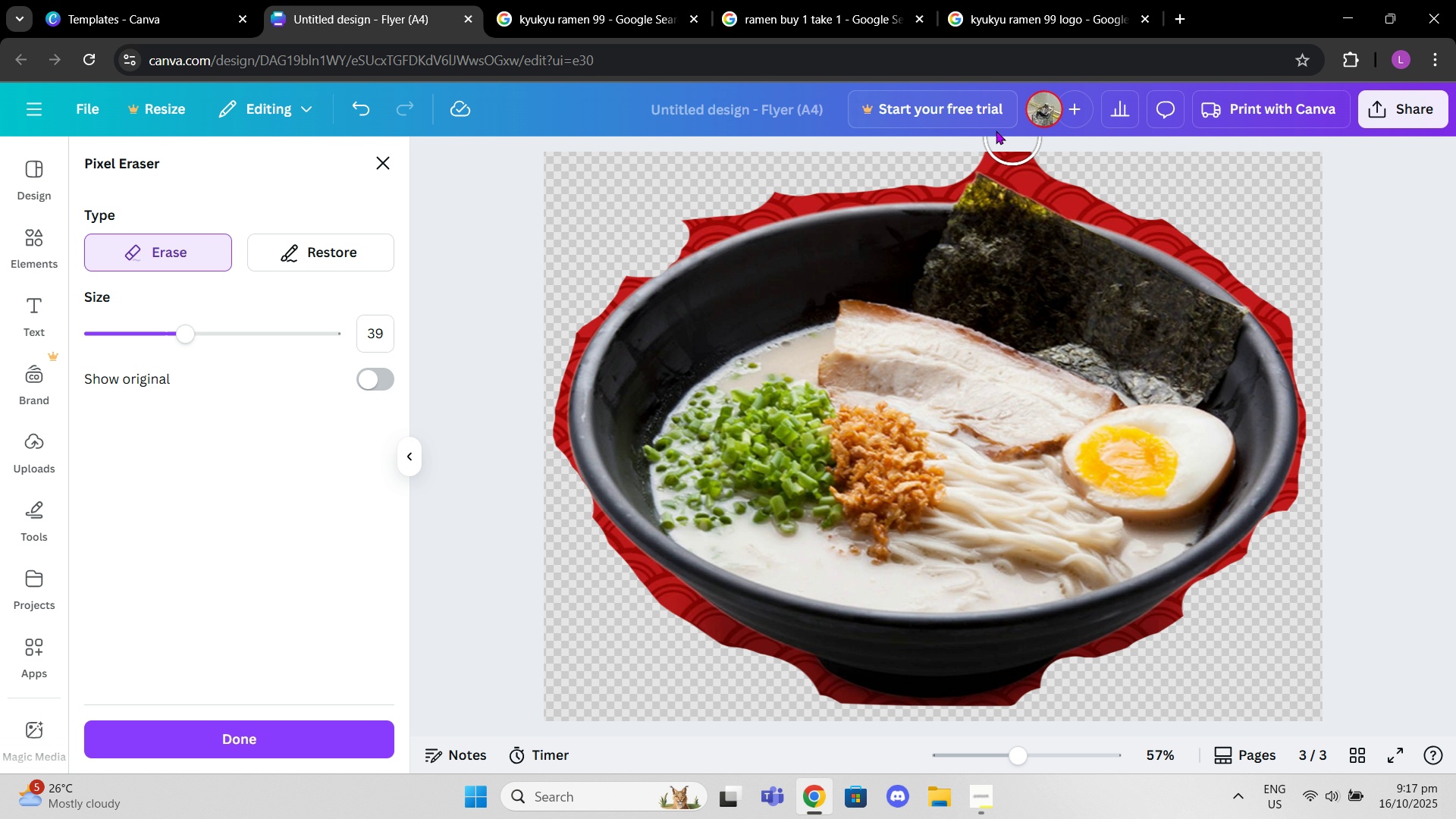 
left_click_drag(start_coordinate=[997, 136], to_coordinate=[1179, 212])
 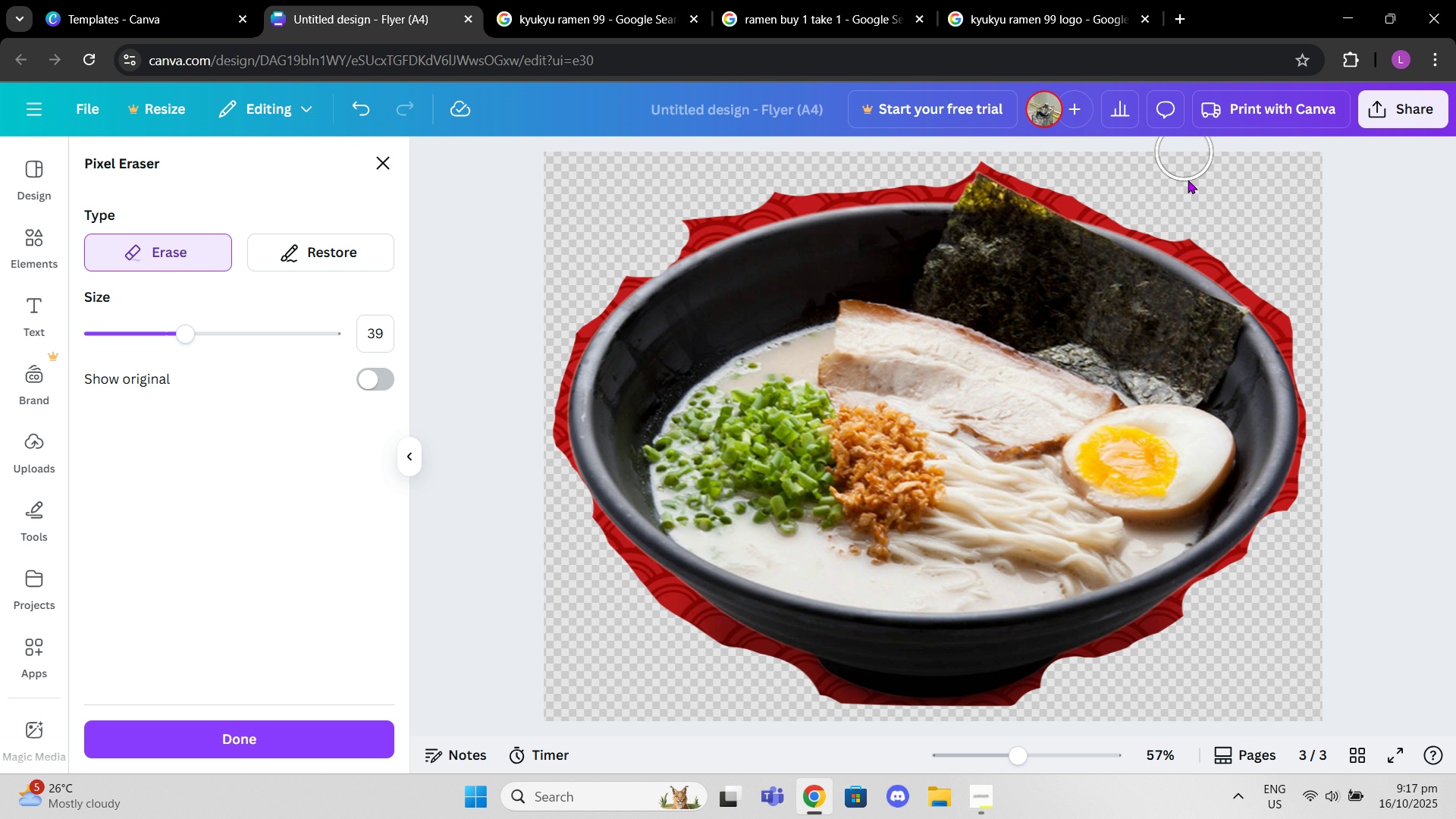 
left_click_drag(start_coordinate=[1190, 228], to_coordinate=[1301, 318])
 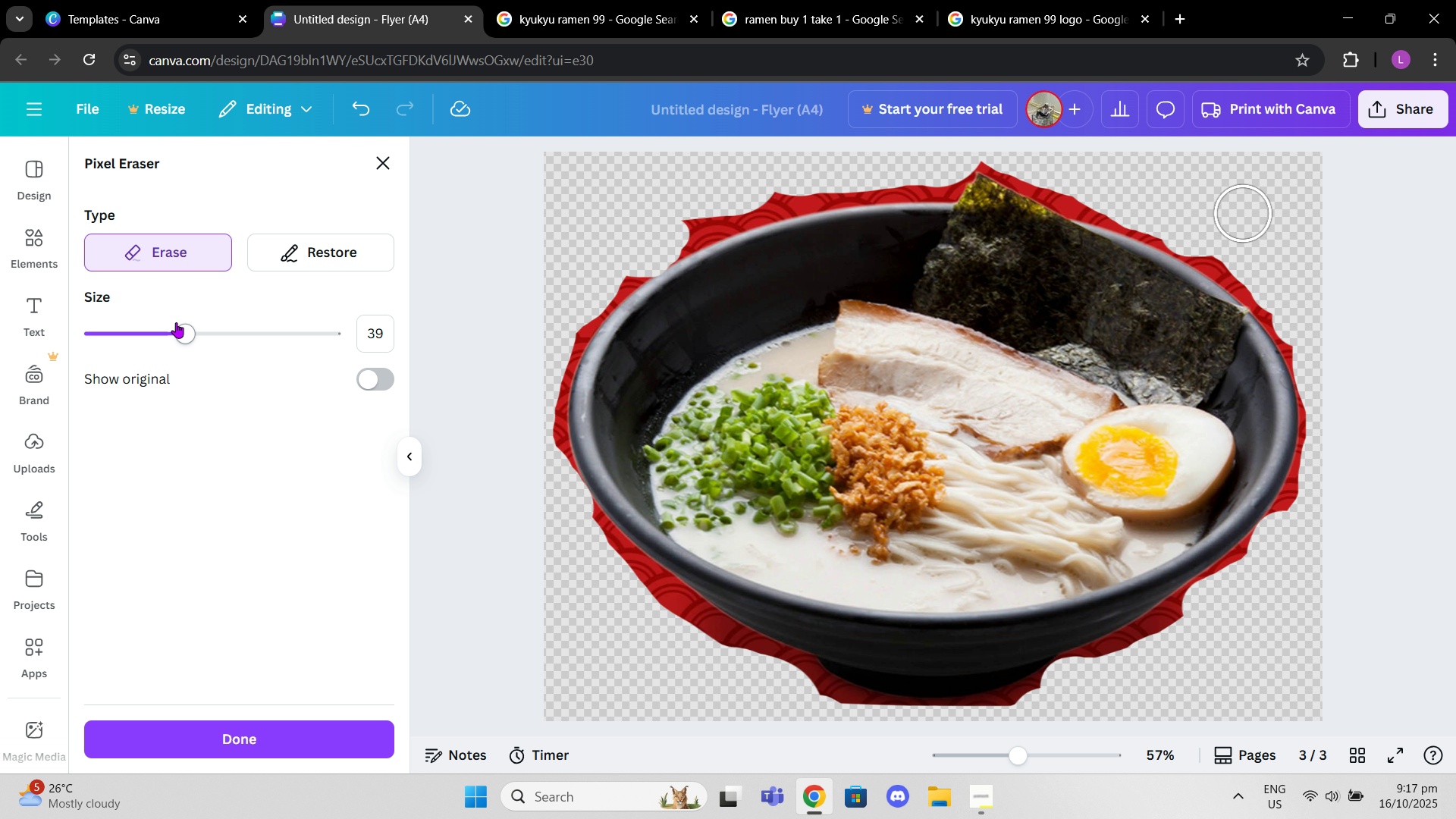 
left_click_drag(start_coordinate=[188, 331], to_coordinate=[159, 337])
 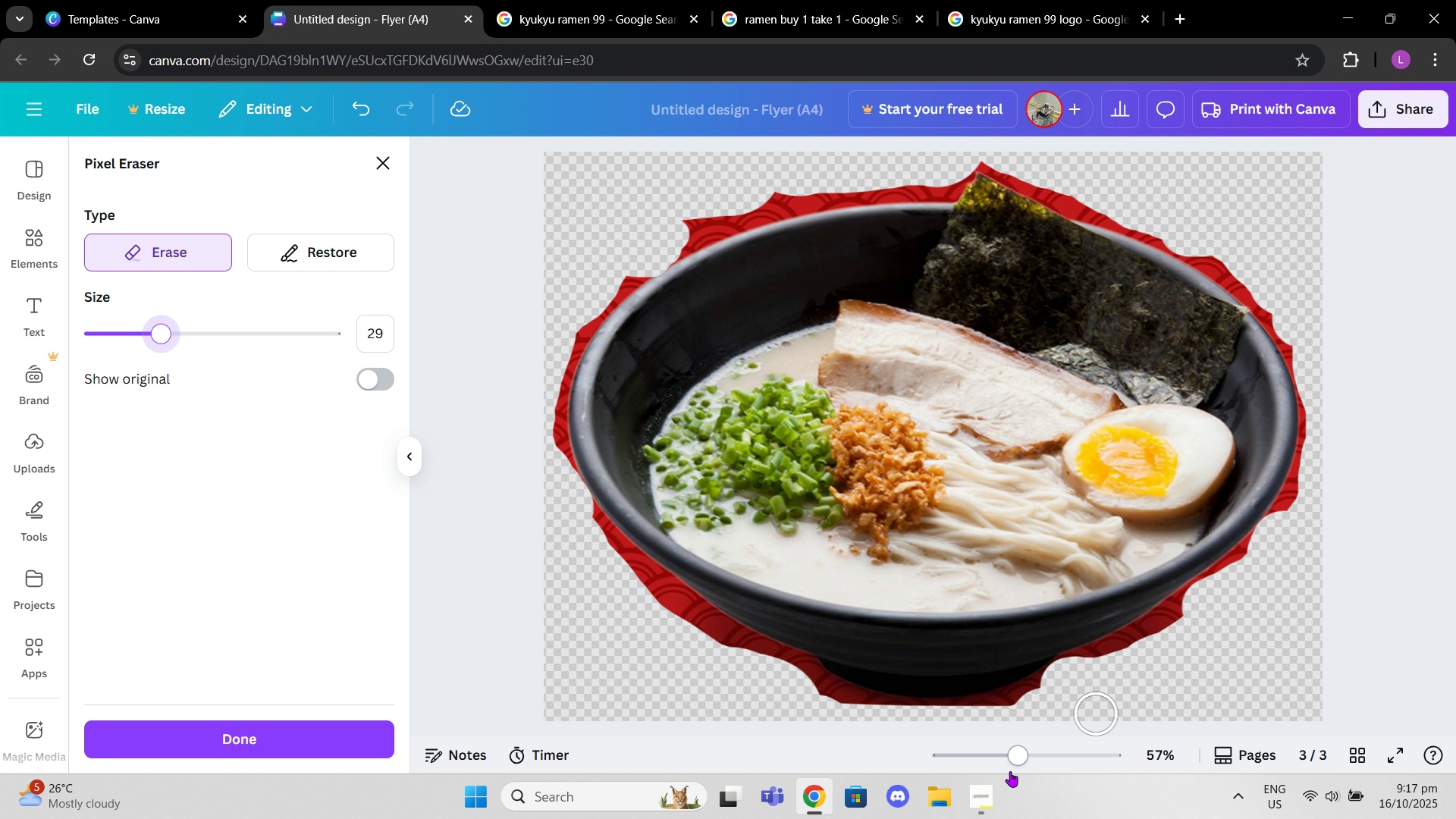 
left_click_drag(start_coordinate=[1015, 764], to_coordinate=[1061, 759])
 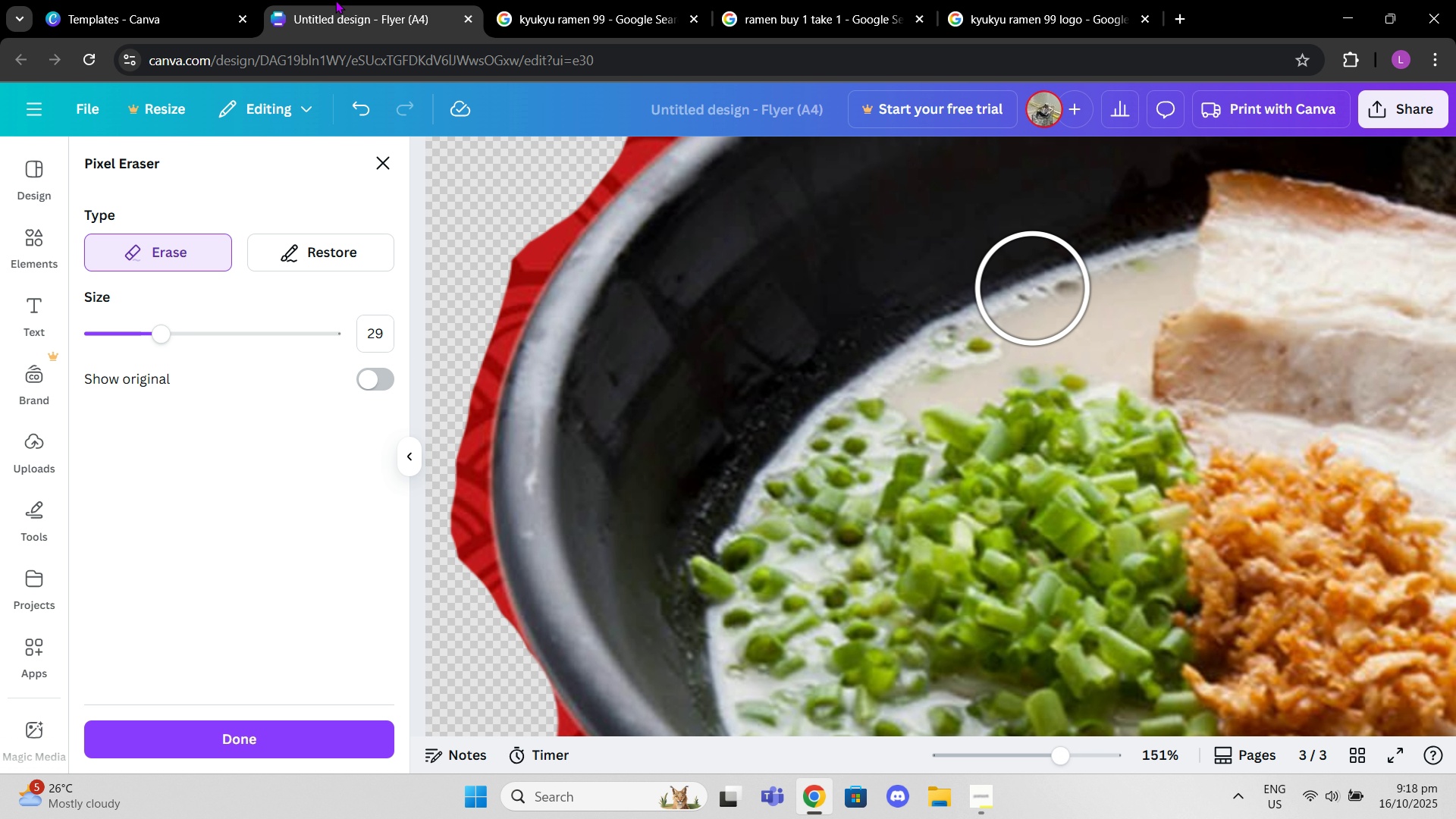 
wait(6.09)
 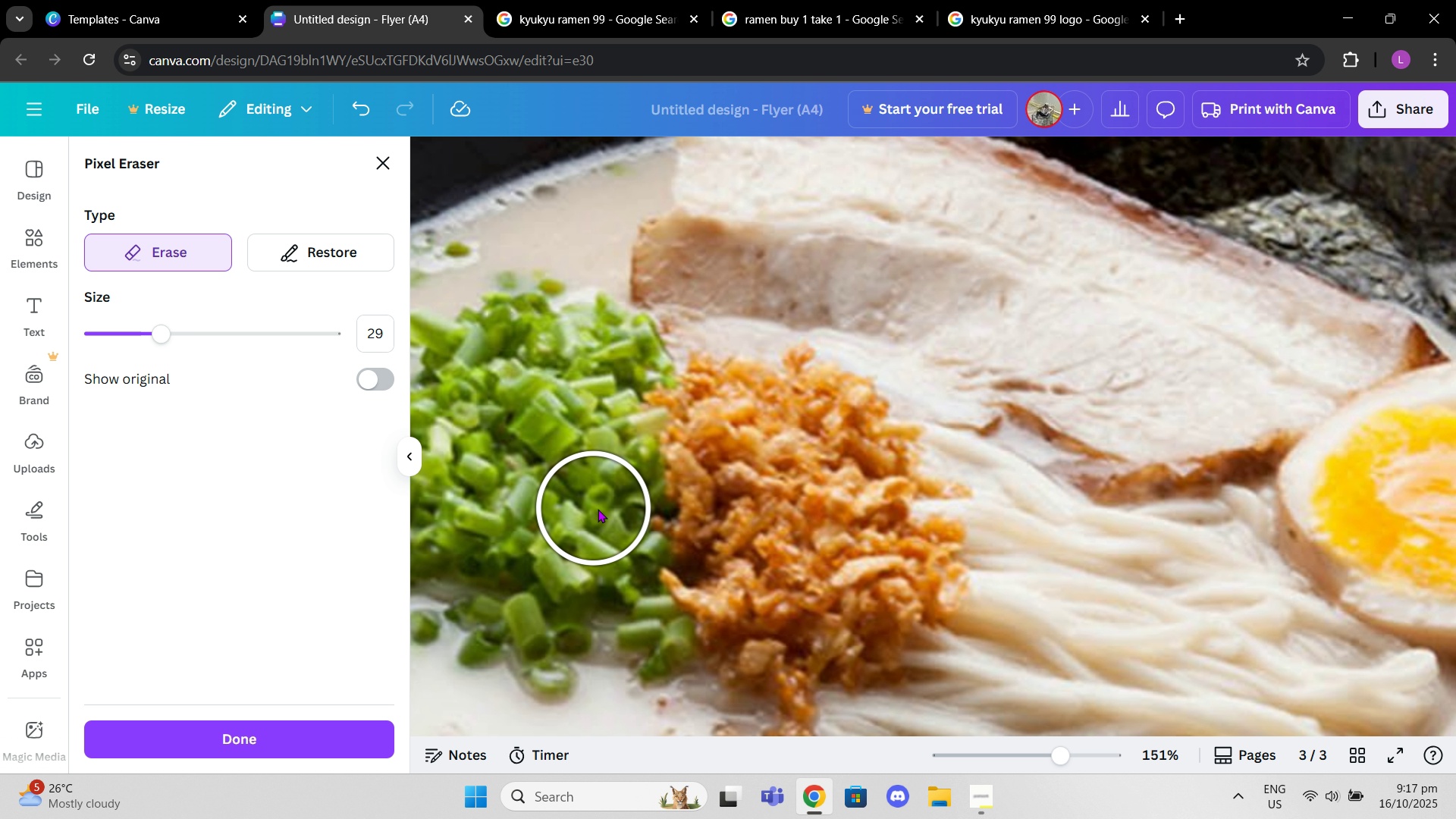 
left_click_drag(start_coordinate=[509, 212], to_coordinate=[453, 626])
 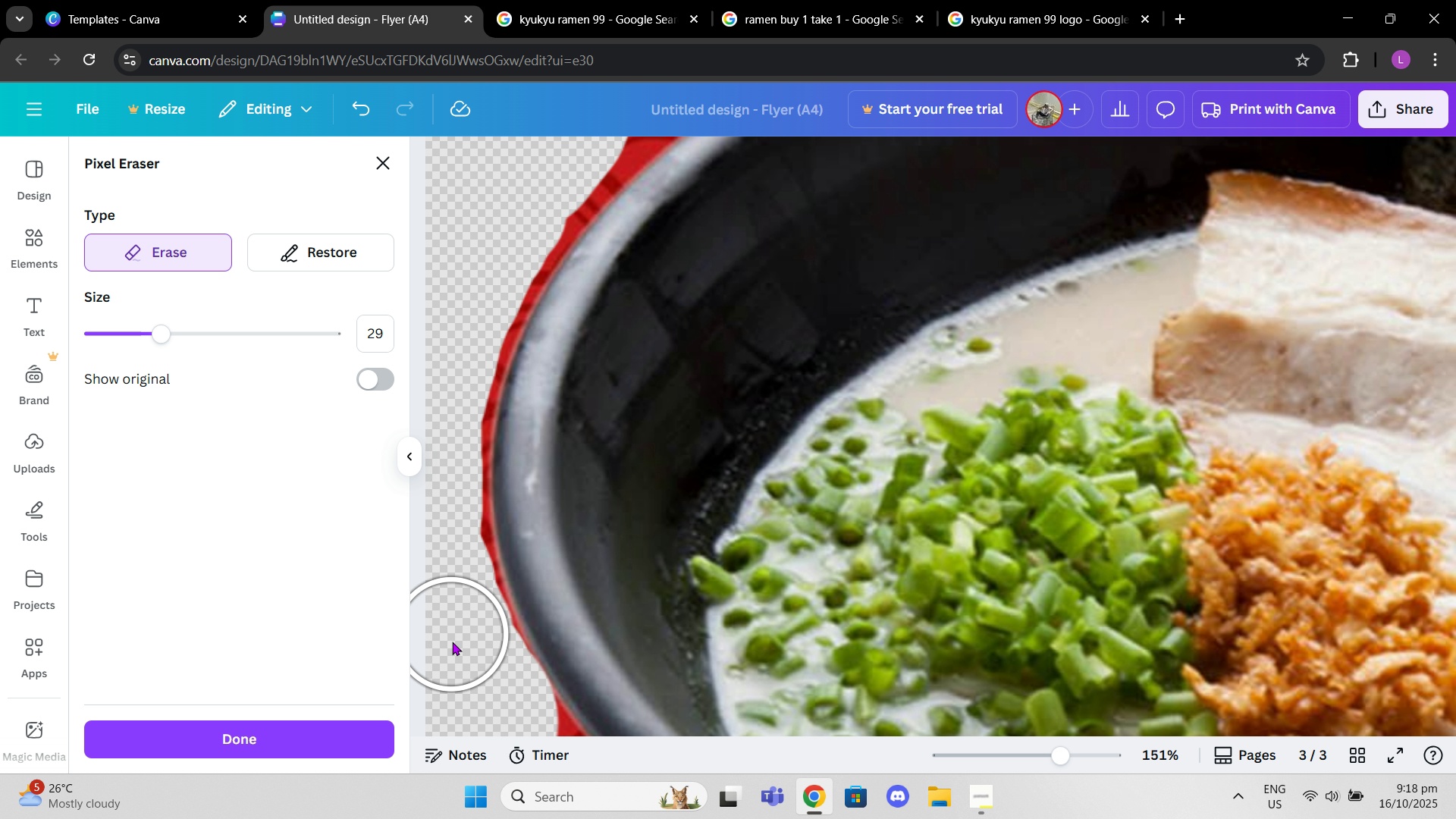 
left_click_drag(start_coordinate=[451, 644], to_coordinate=[466, 653])
 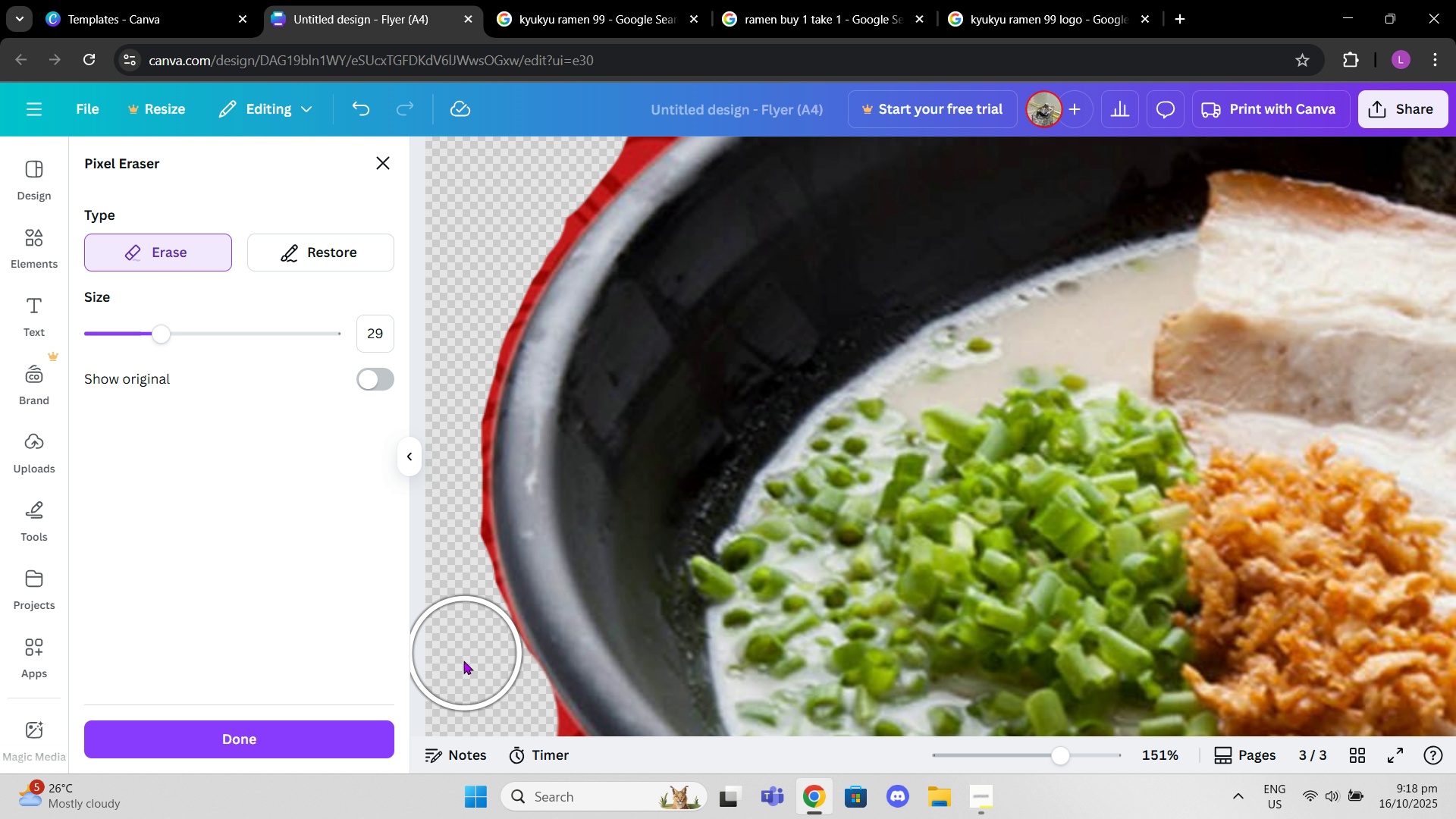 
left_click_drag(start_coordinate=[461, 665], to_coordinate=[437, 519])
 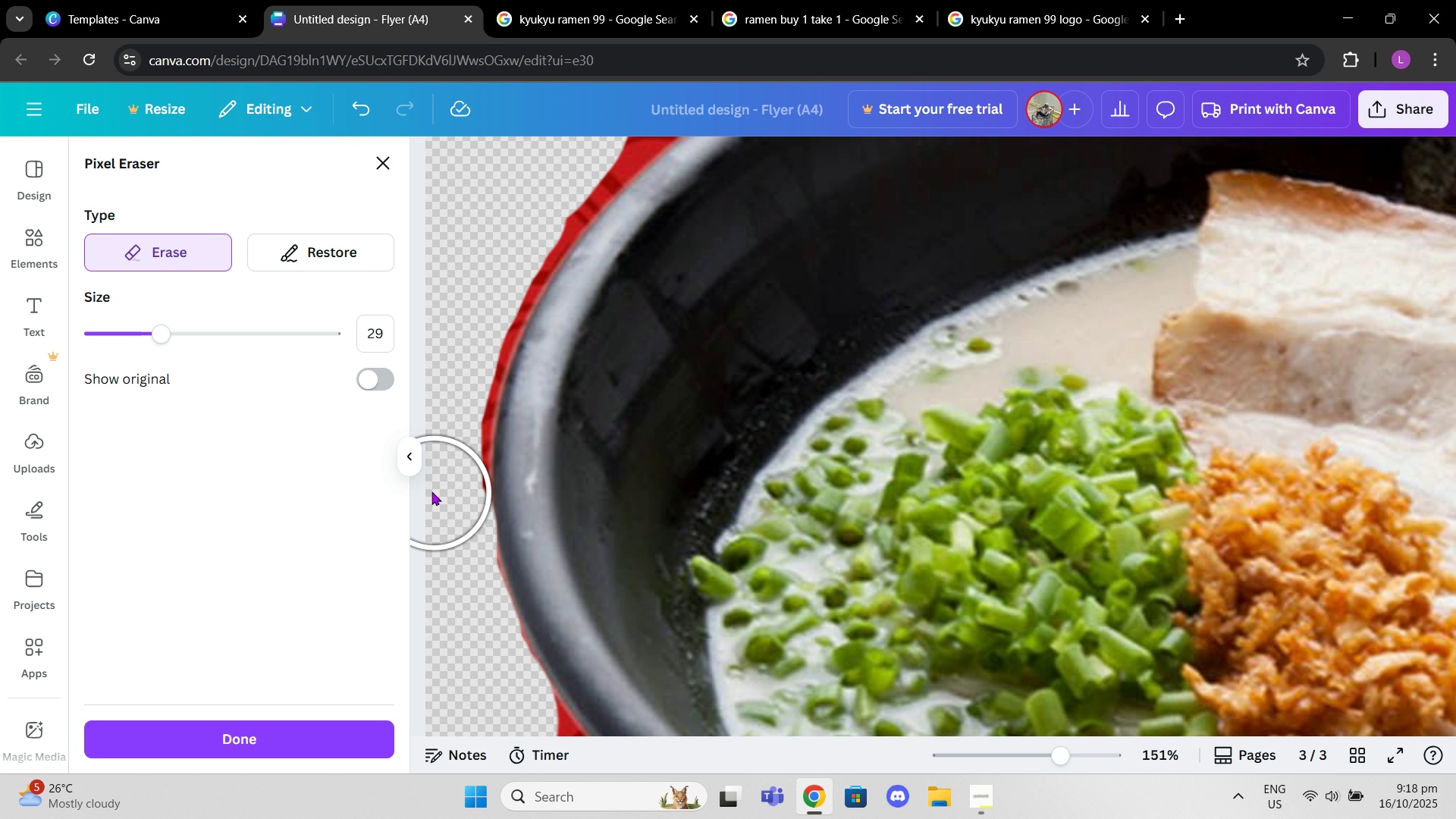 
key(Control+Z)
 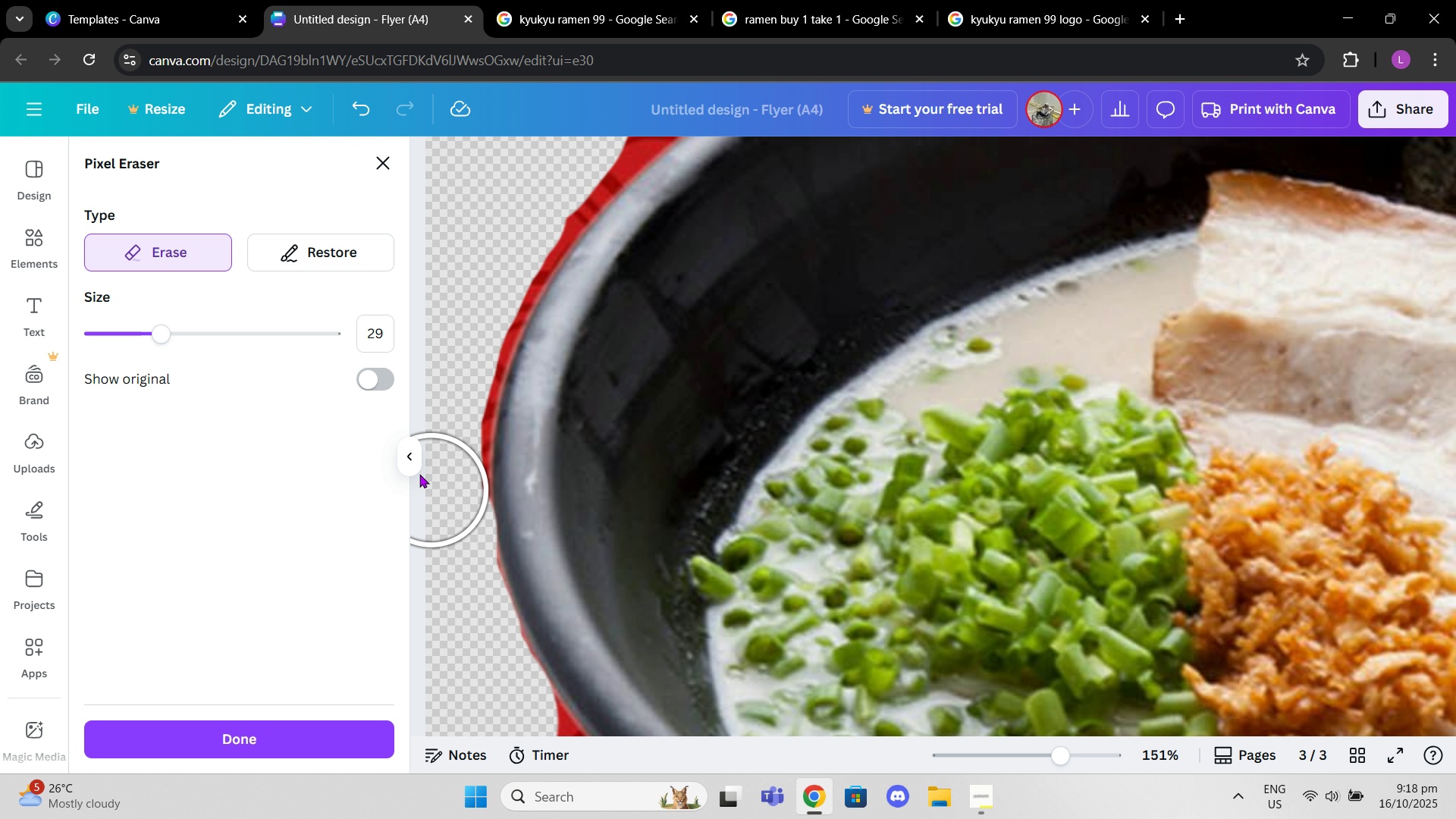 
key(Control+ControlLeft)
 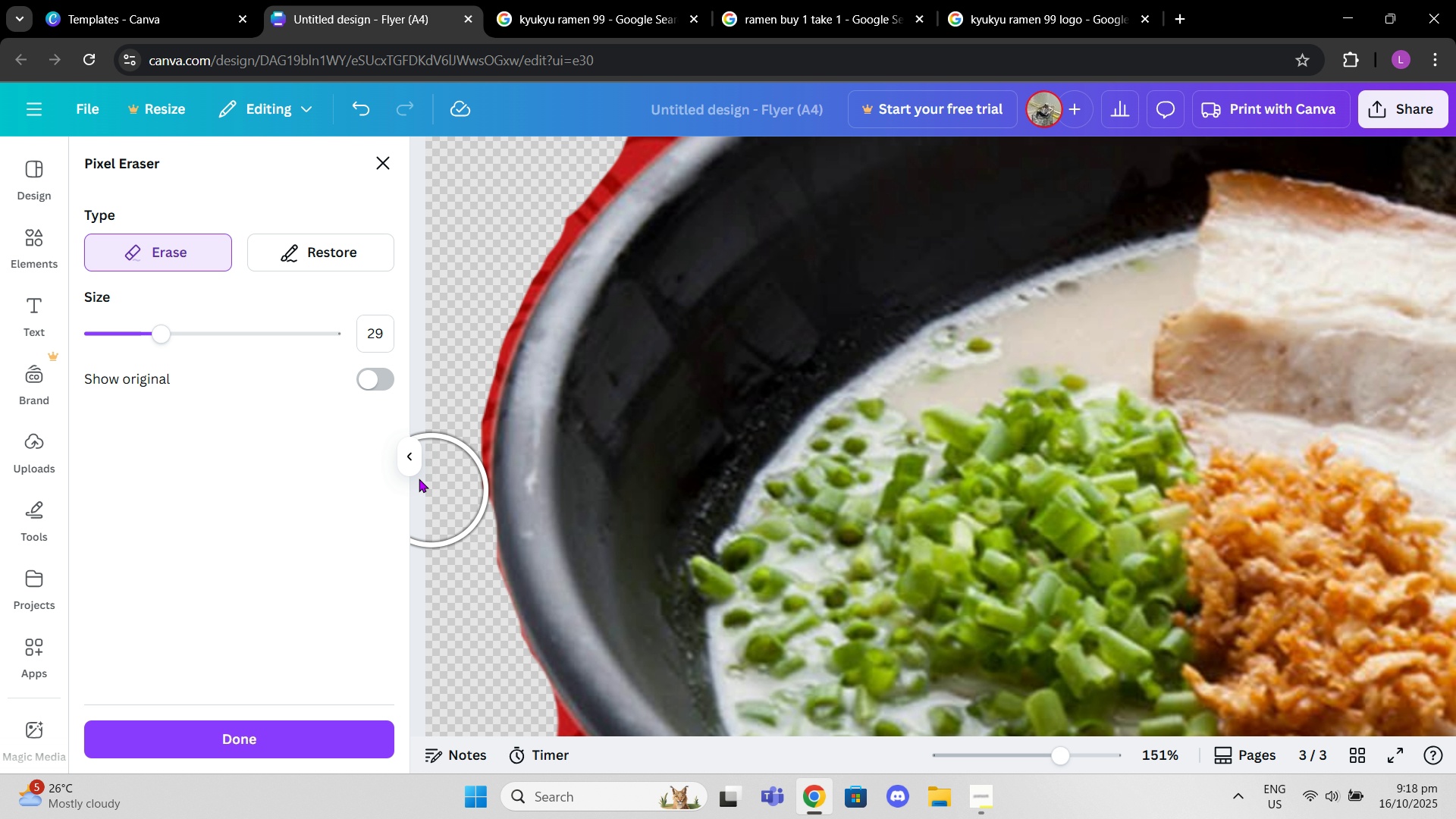 
key(Control+Z)
 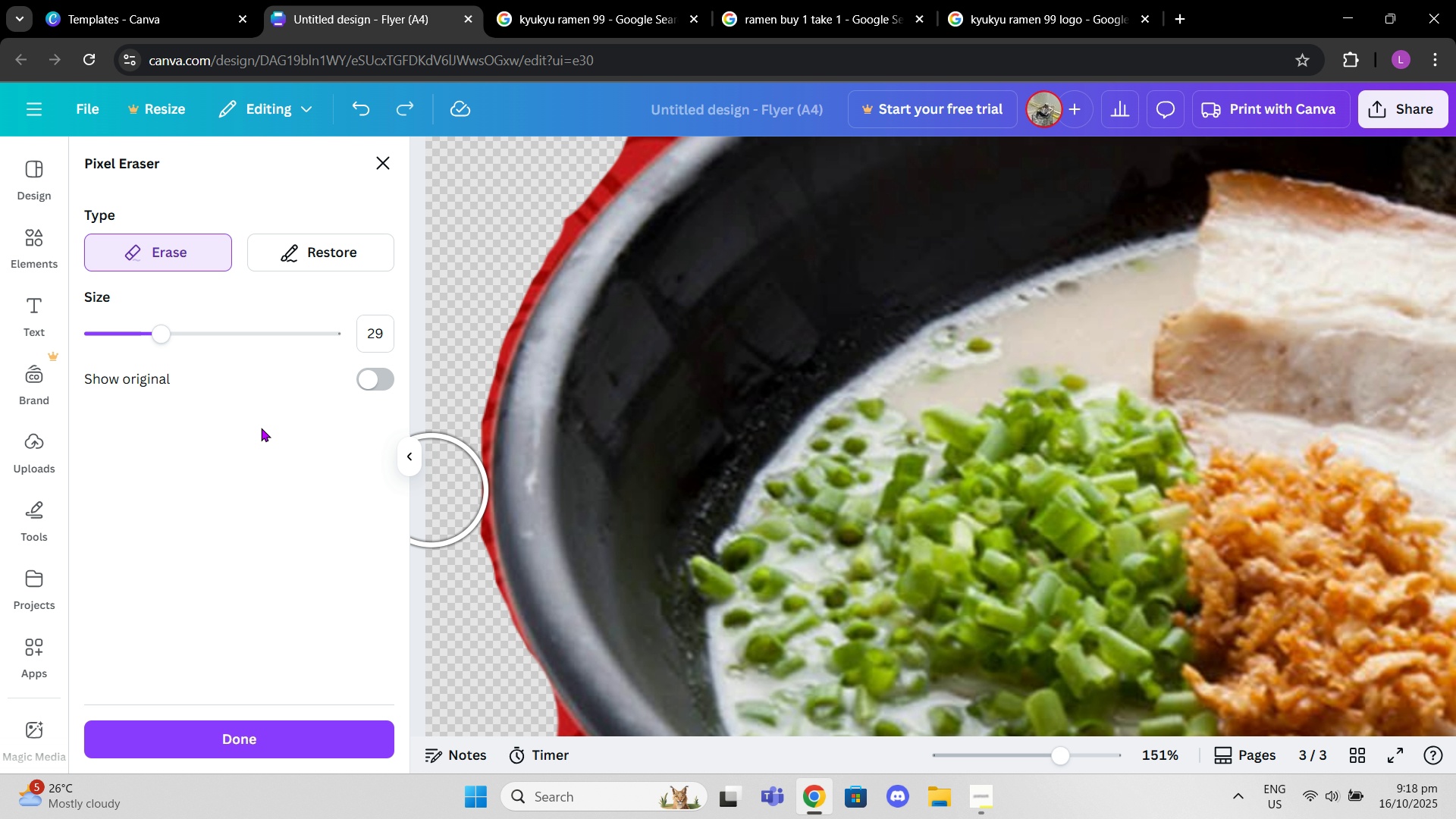 
left_click_drag(start_coordinate=[429, 449], to_coordinate=[445, 483])
 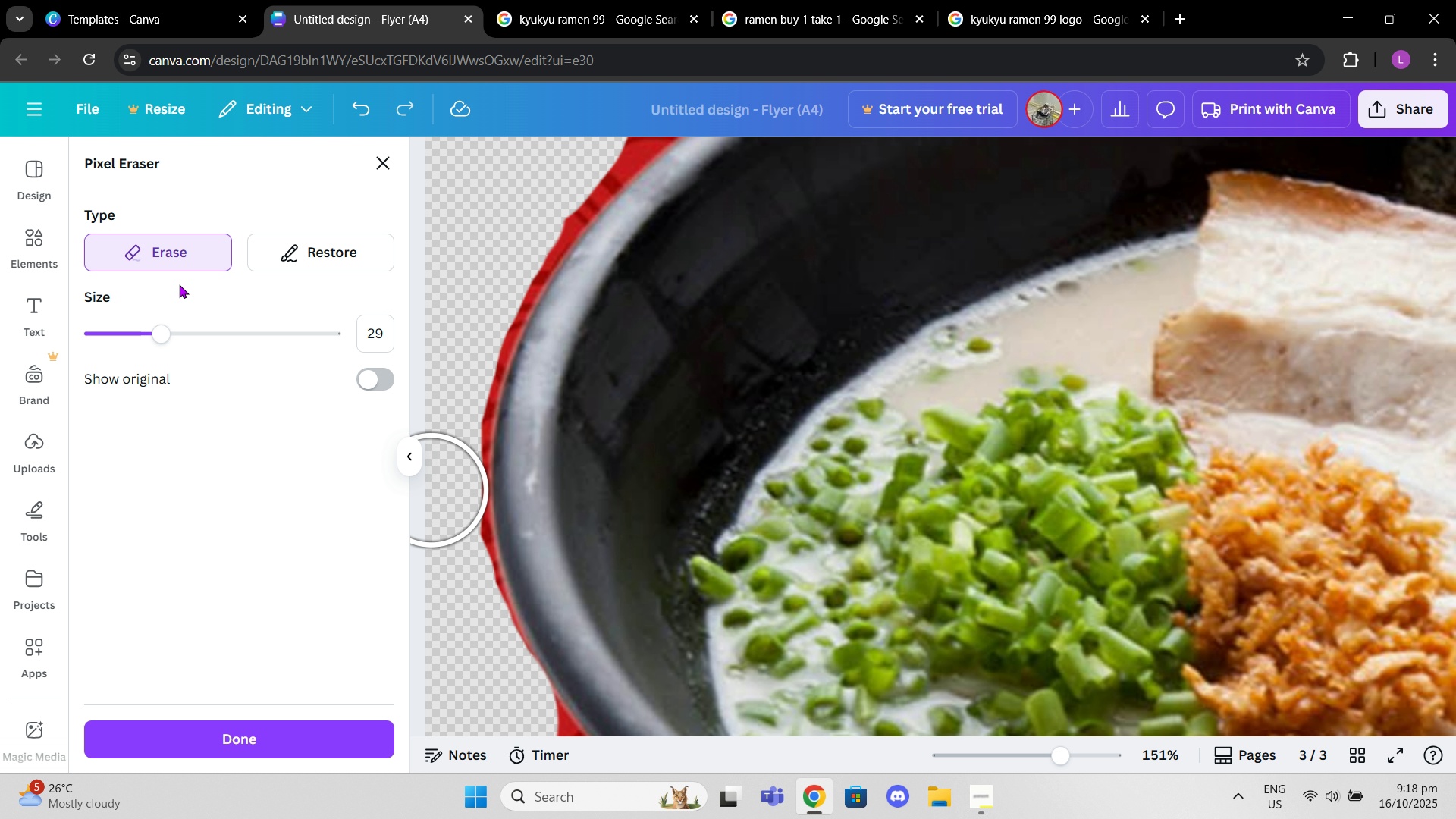 
left_click([193, 332])
 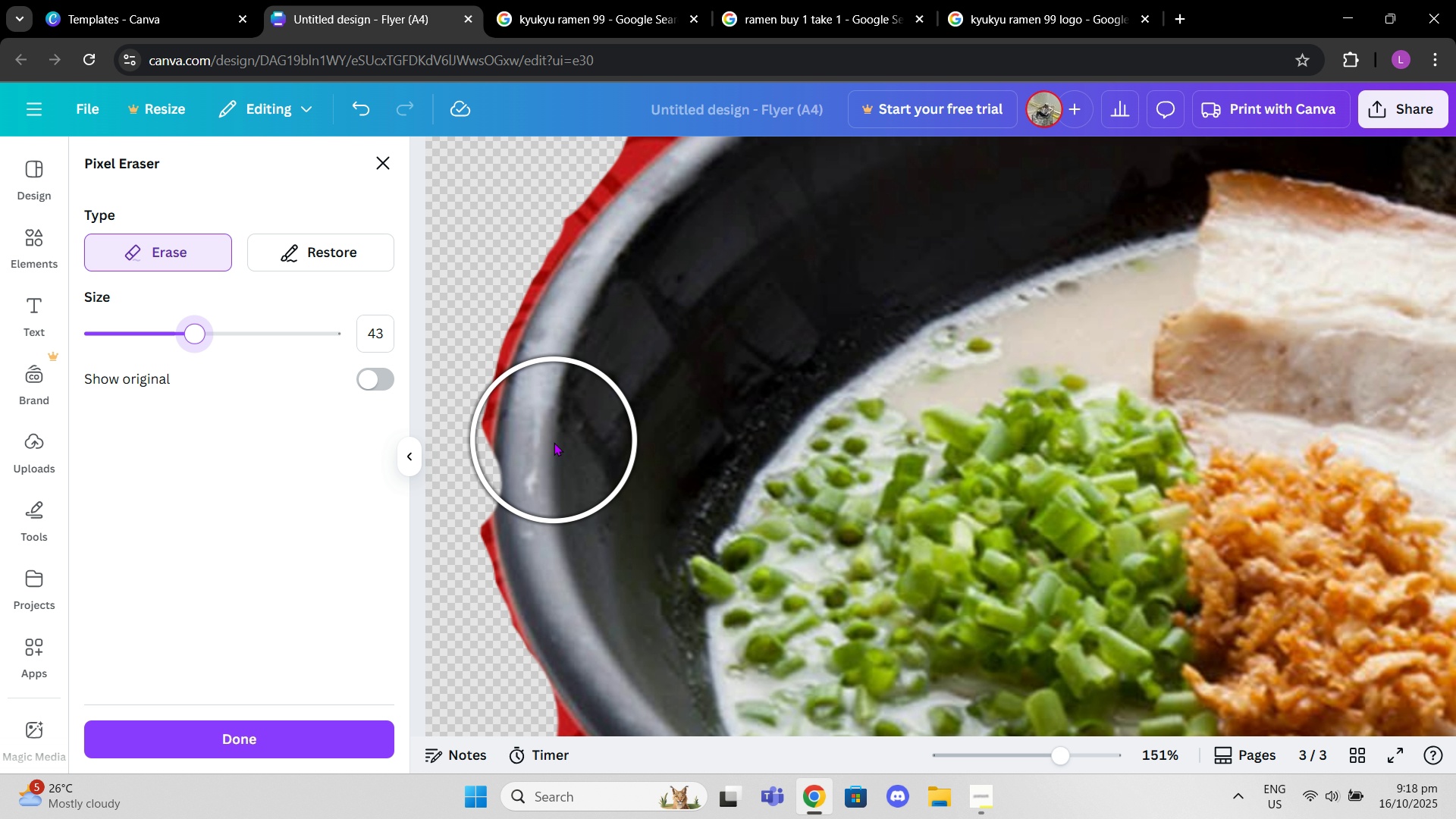 
key(Control+Z)
 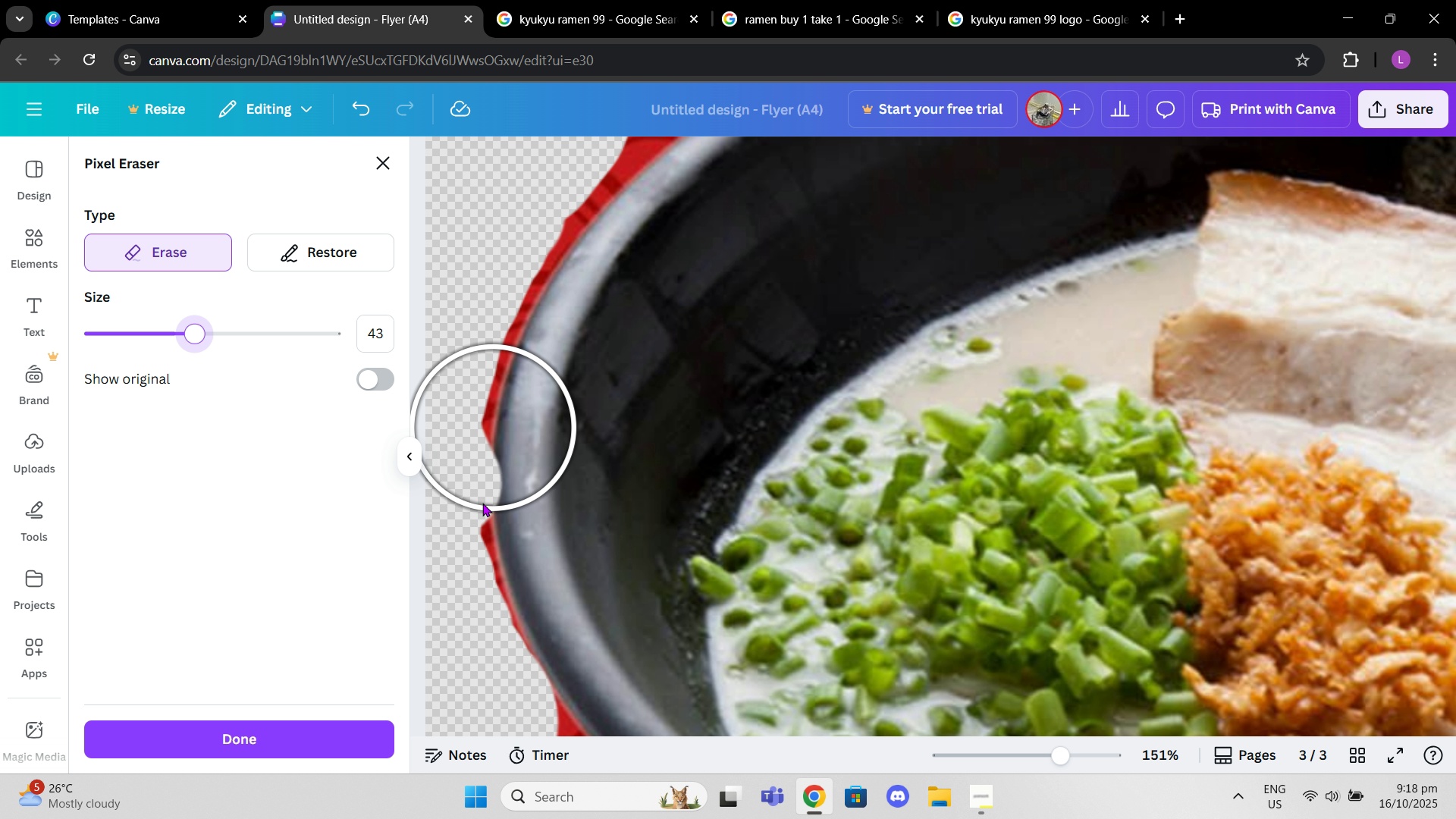 
scroll: coordinate [394, 549], scroll_direction: none, amount: 0.0
 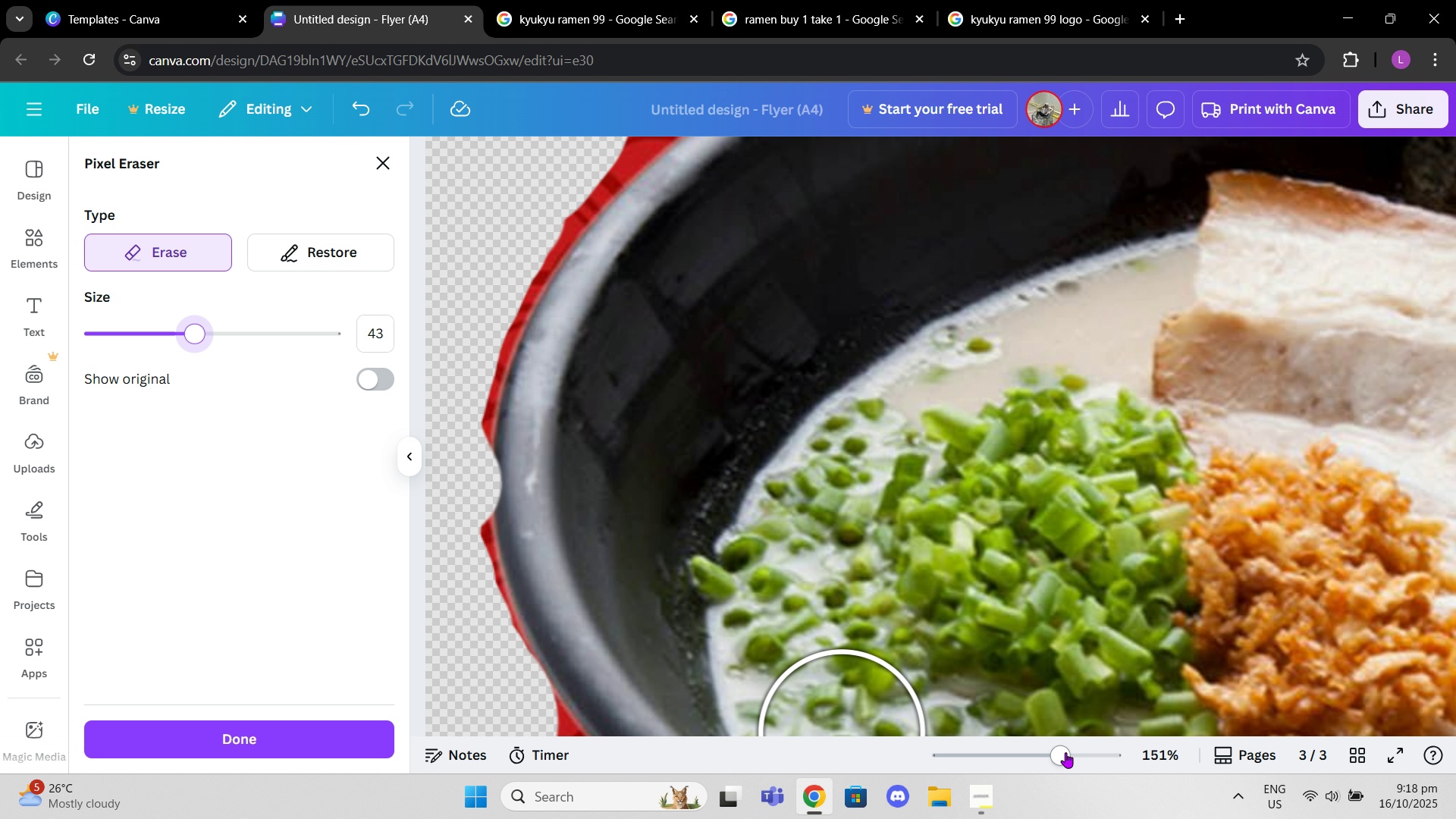 
left_click_drag(start_coordinate=[1065, 752], to_coordinate=[1037, 765])
 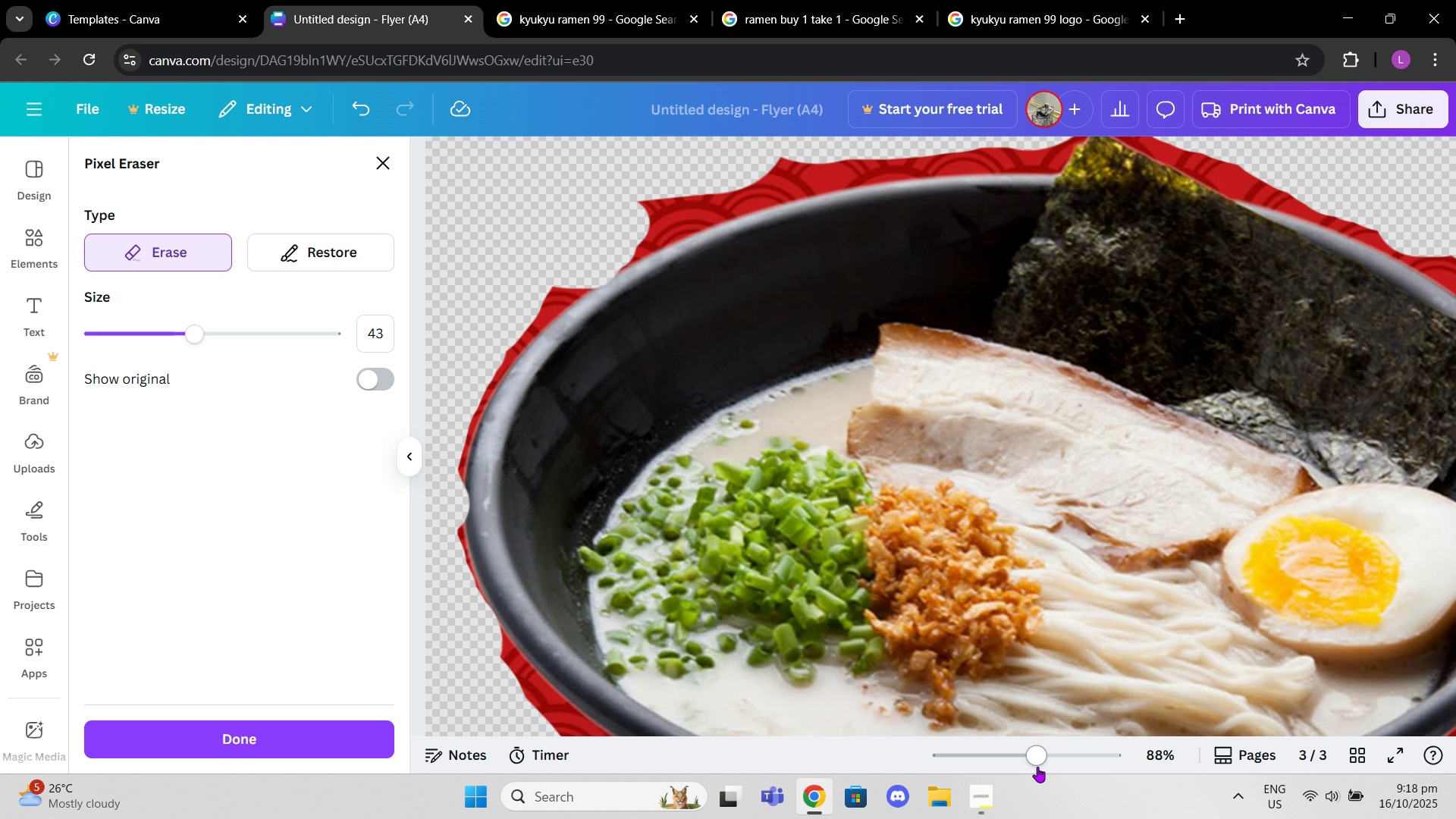 
key(Control+Z)
 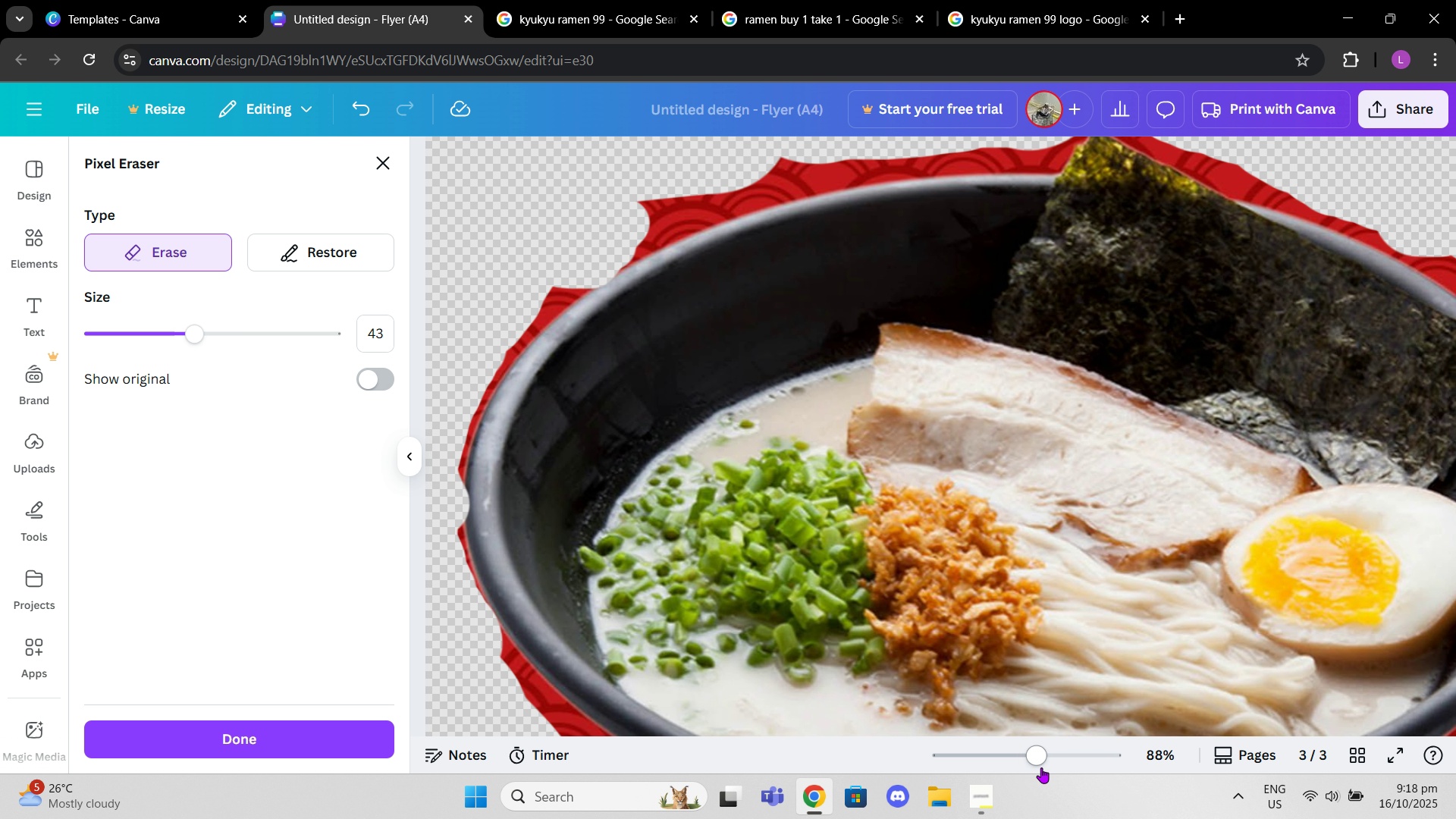 
key(Control+Z)
 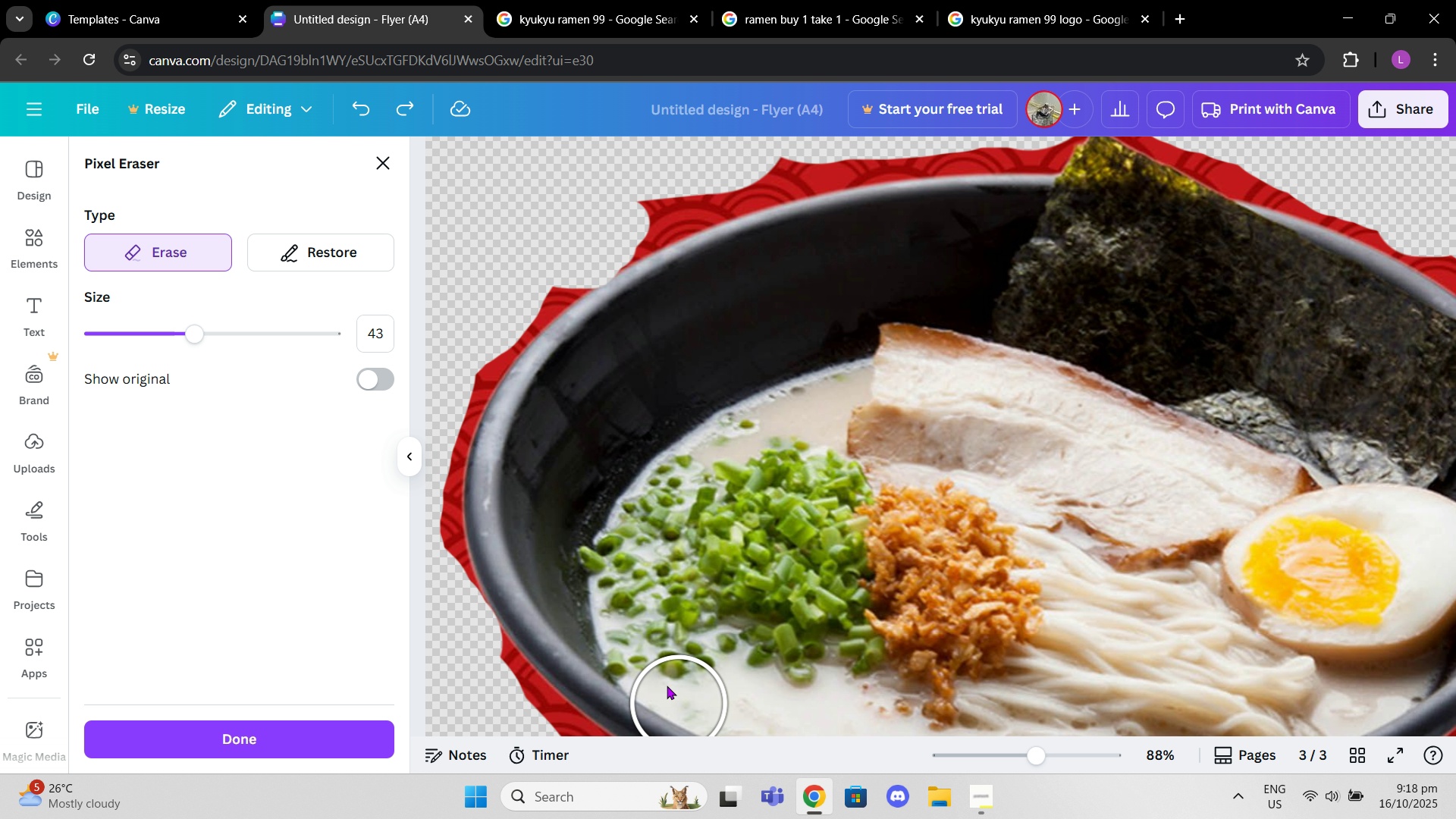 
wait(5.59)
 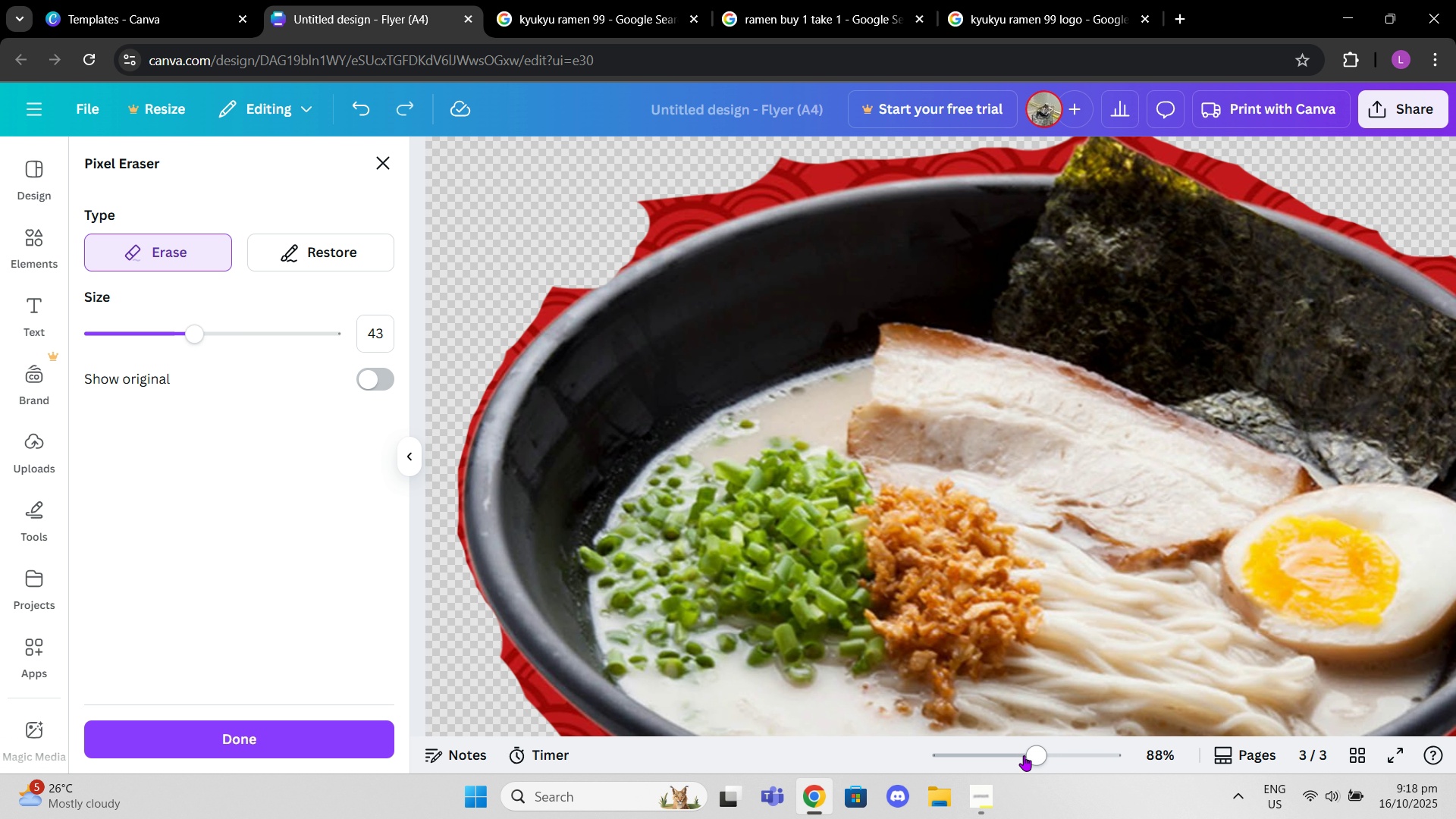 
left_click_drag(start_coordinate=[1040, 761], to_coordinate=[1057, 766])
 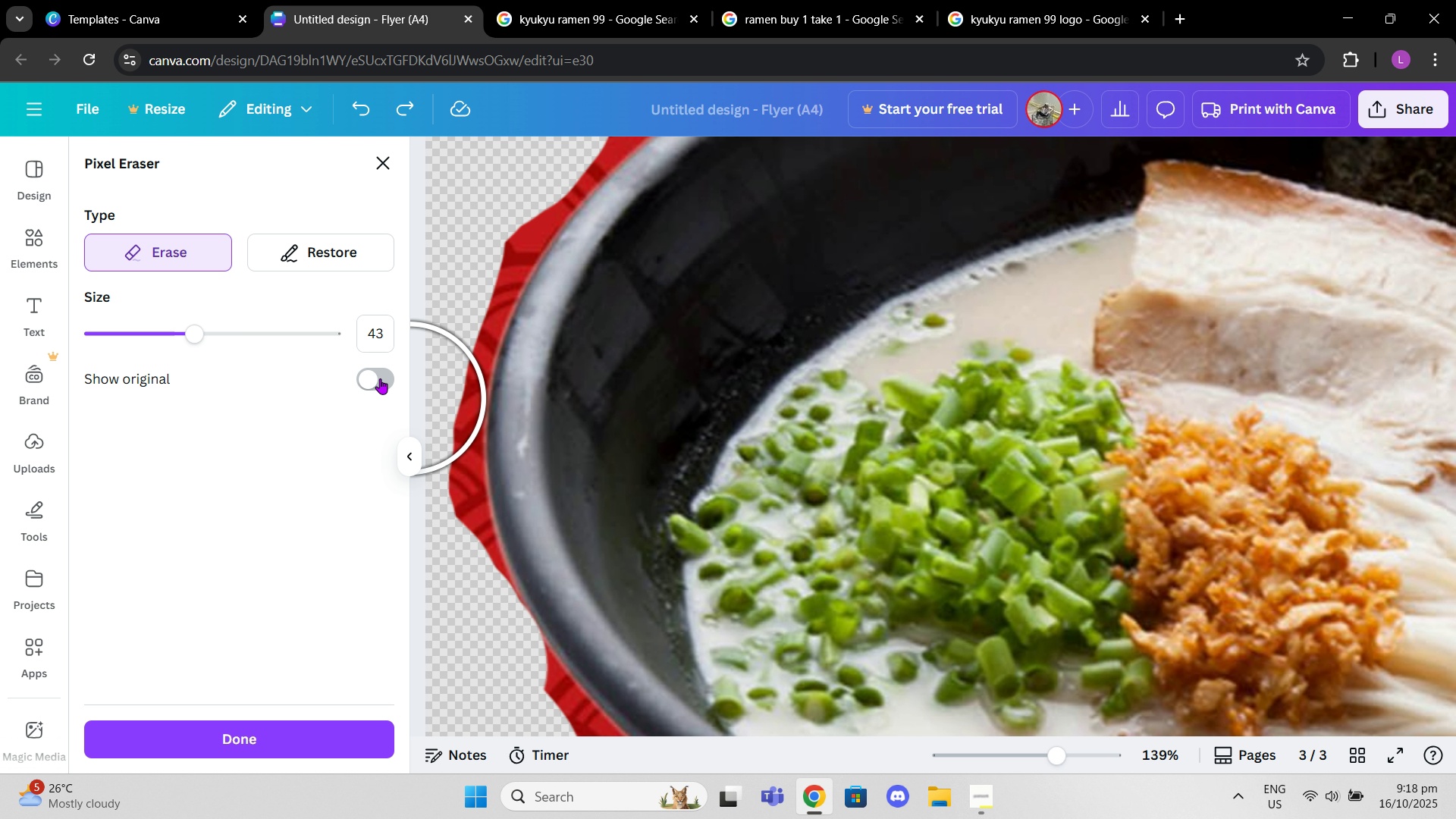 
left_click_drag(start_coordinate=[193, 338], to_coordinate=[130, 331])
 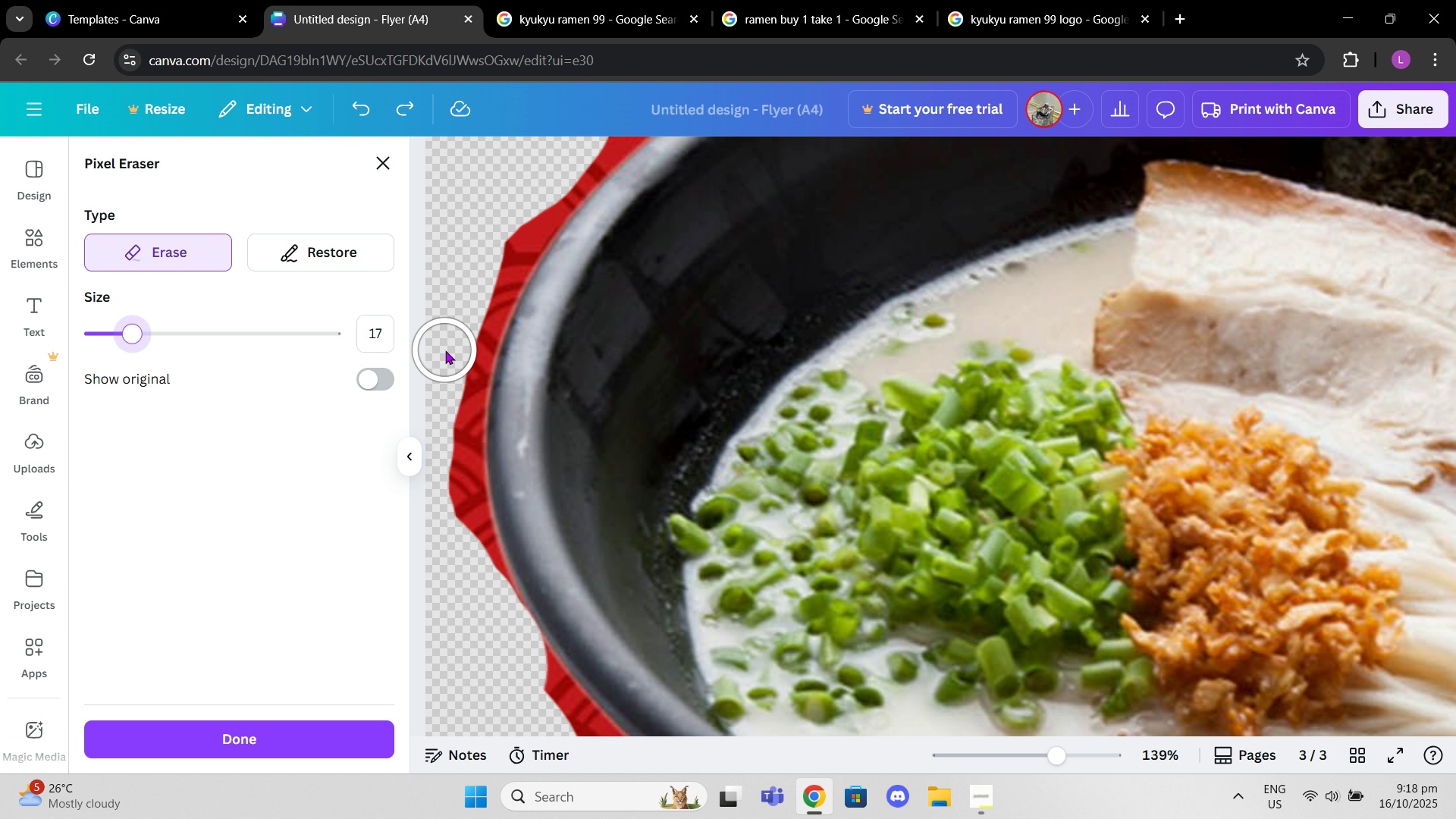 
left_click_drag(start_coordinate=[451, 342], to_coordinate=[449, 418])
 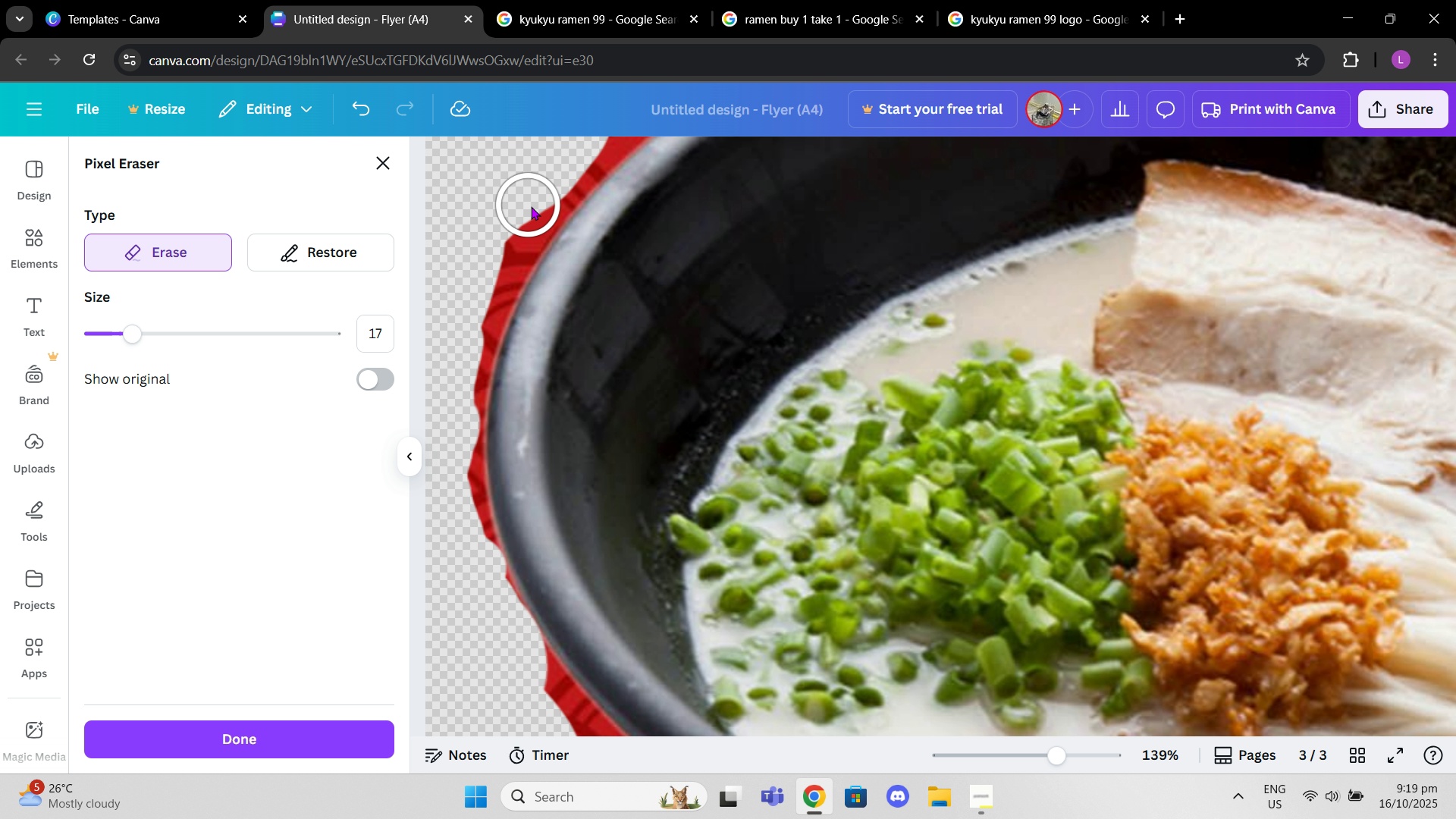 
left_click_drag(start_coordinate=[533, 206], to_coordinate=[519, 229])
 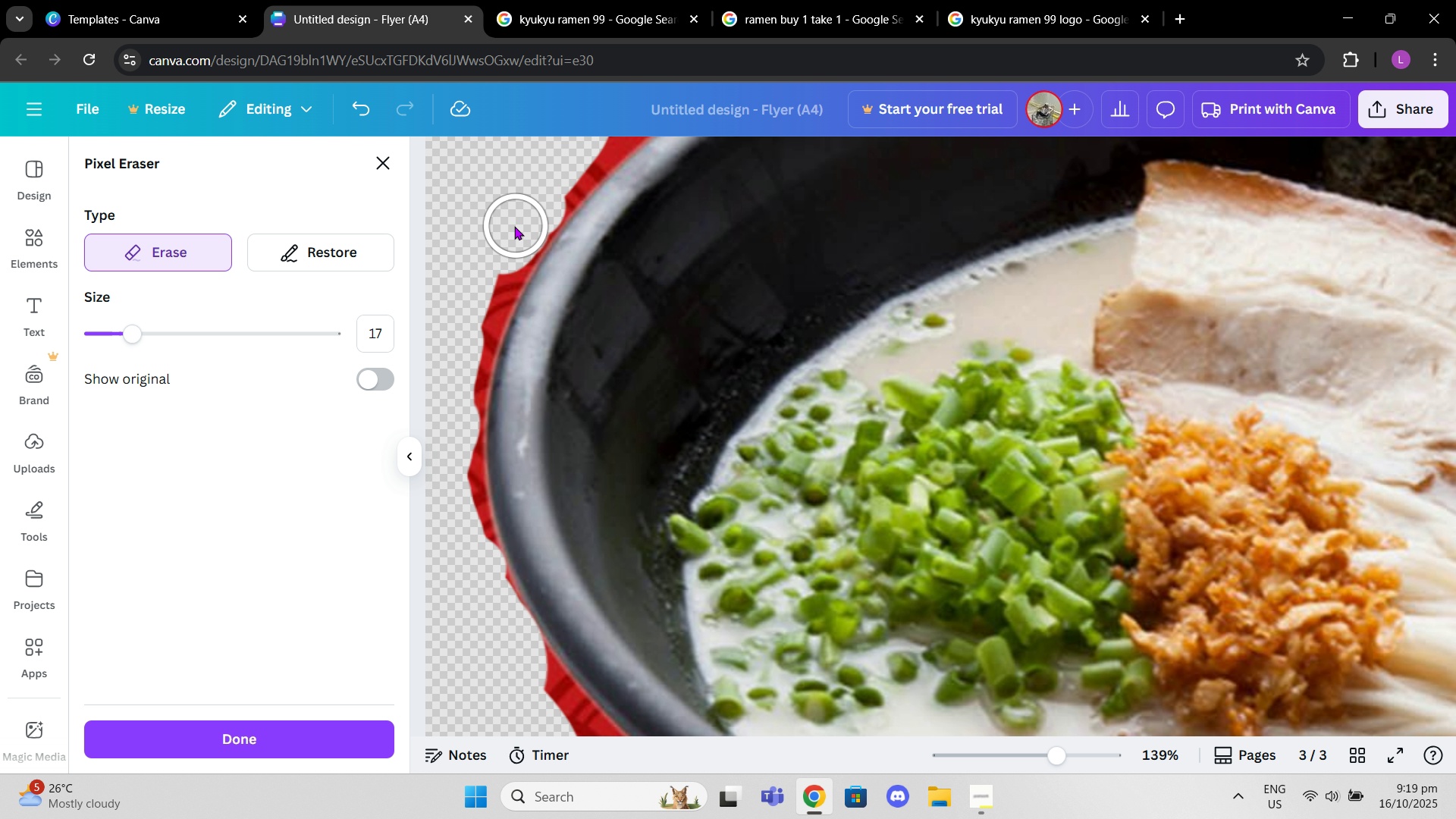 
left_click_drag(start_coordinate=[514, 226], to_coordinate=[466, 371])
 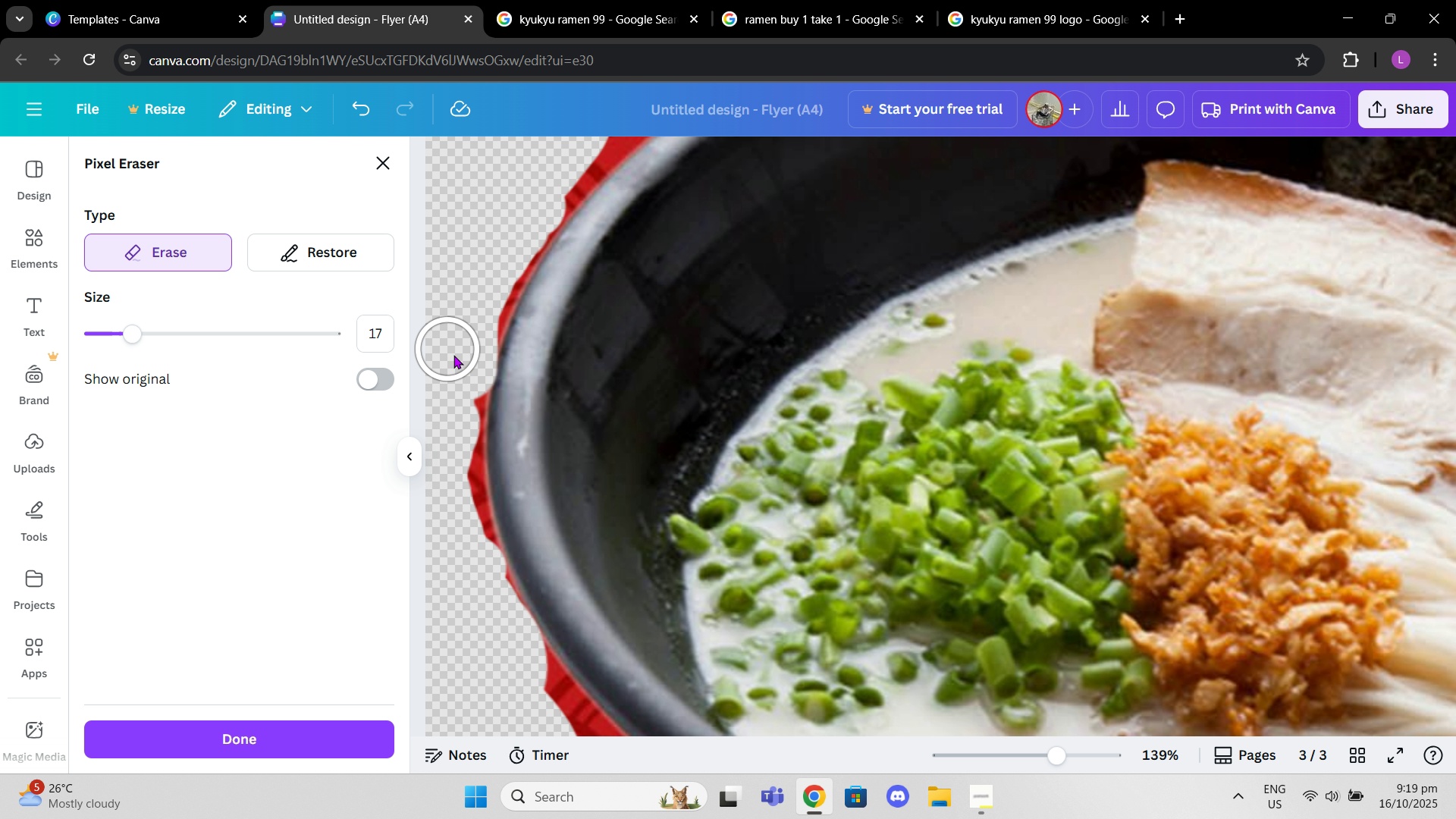 
left_click_drag(start_coordinate=[456, 359], to_coordinate=[493, 607])
 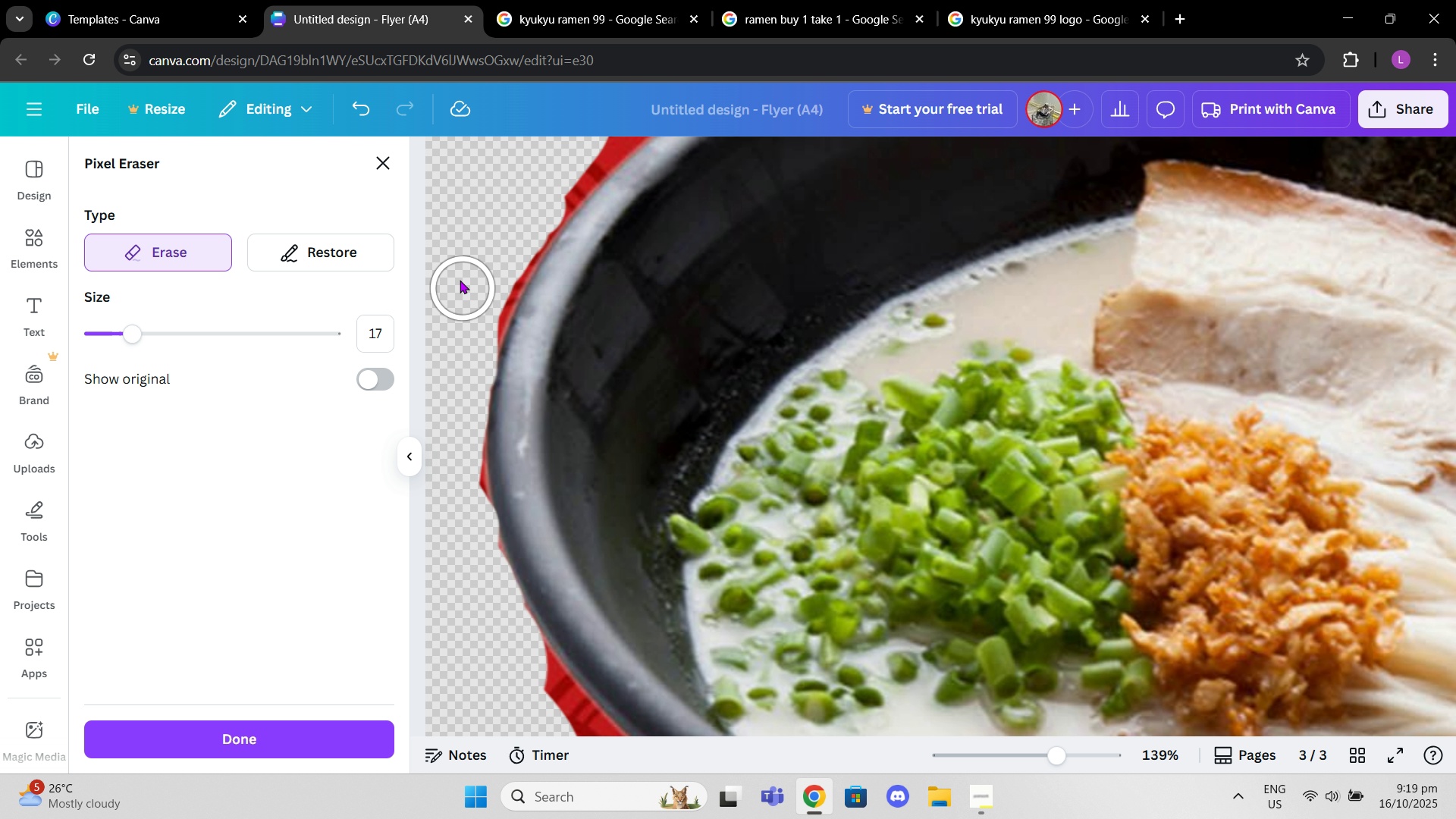 
scroll: coordinate [544, 222], scroll_direction: up, amount: 2.0
 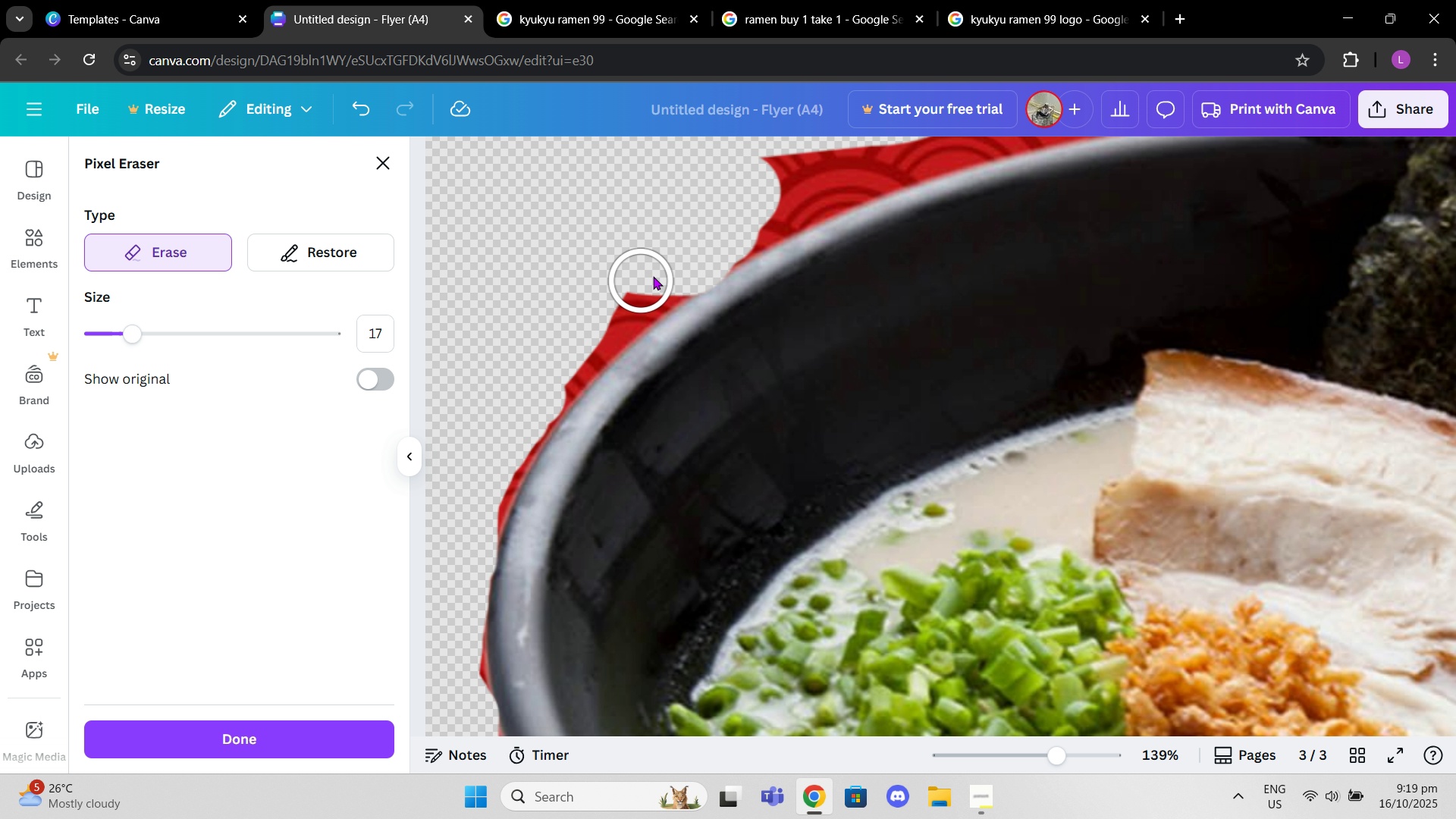 
left_click_drag(start_coordinate=[661, 271], to_coordinate=[454, 547])
 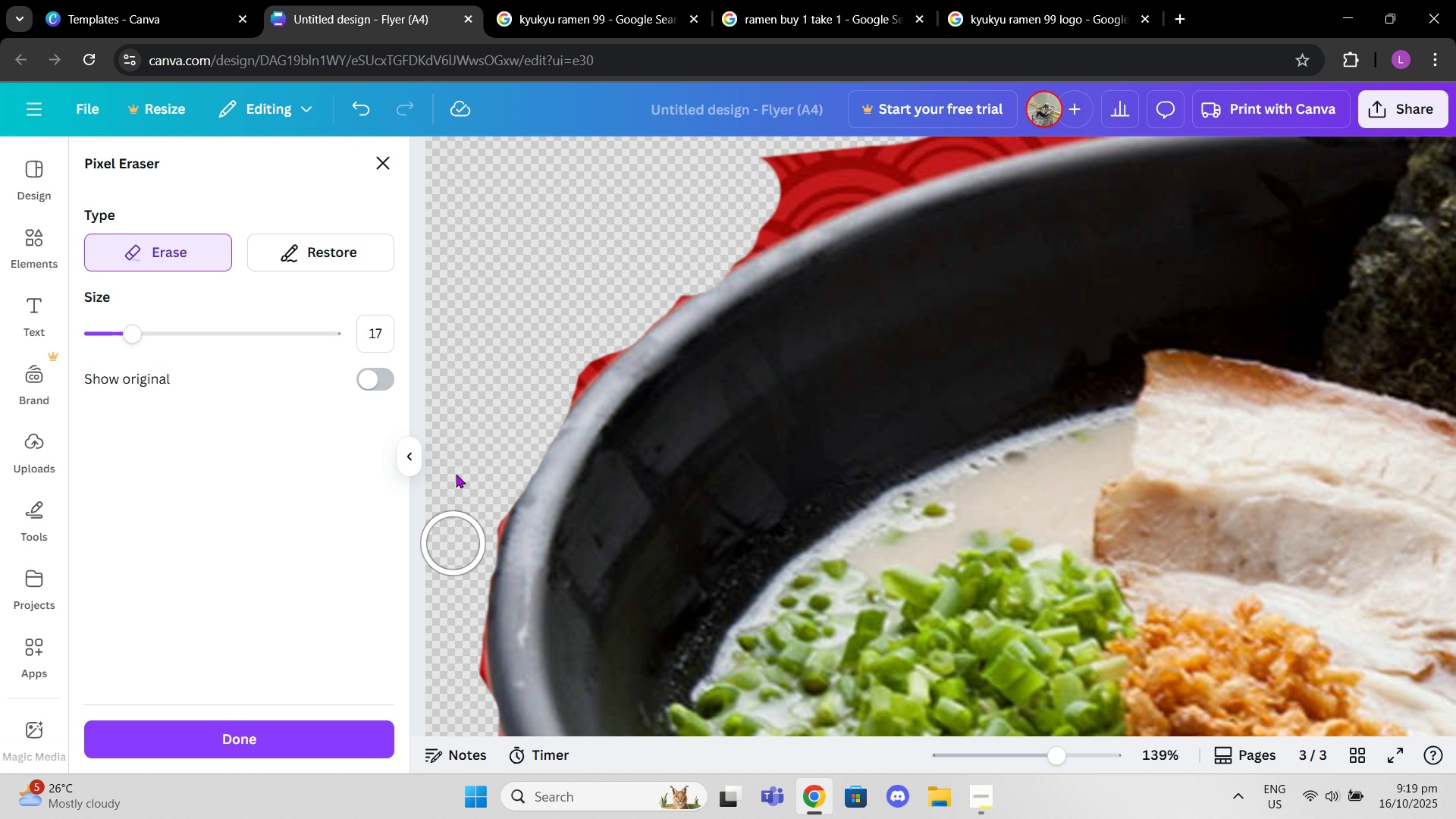 
left_click_drag(start_coordinate=[460, 460], to_coordinate=[590, 344])
 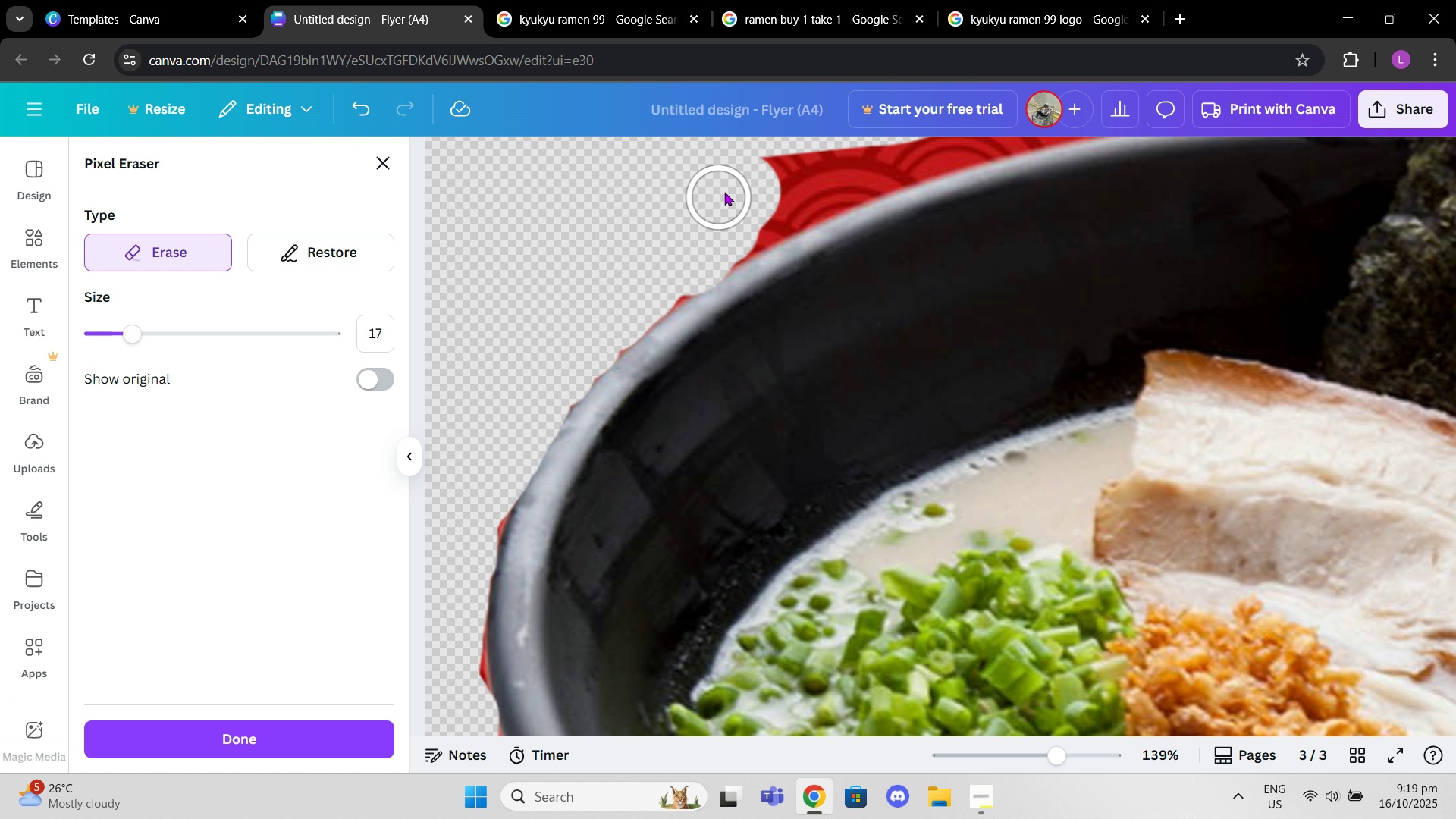 
scroll: coordinate [758, 181], scroll_direction: up, amount: 2.0
 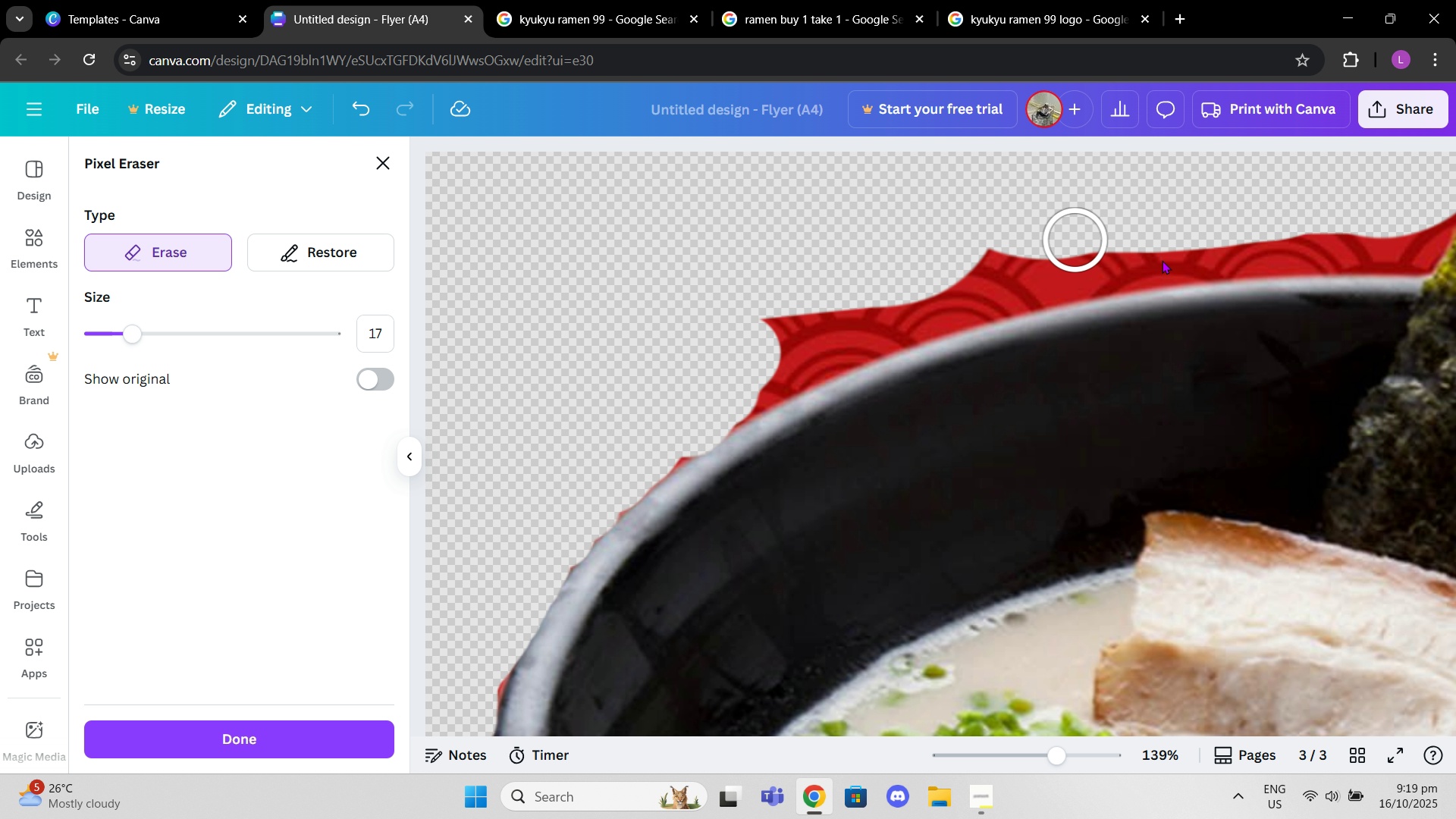 
left_click_drag(start_coordinate=[1164, 260], to_coordinate=[742, 378])
 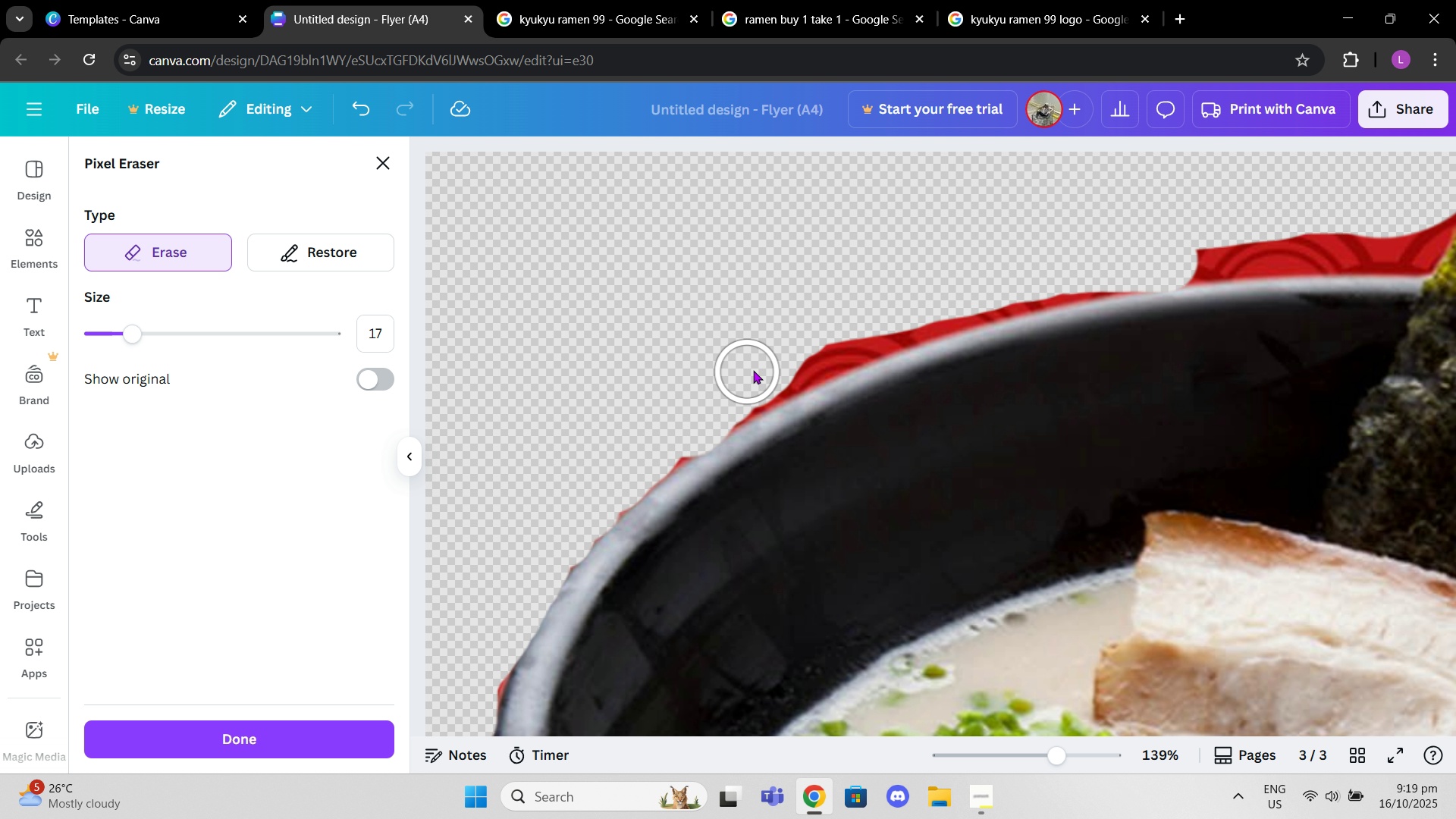 
left_click_drag(start_coordinate=[753, 370], to_coordinate=[1198, 268])
 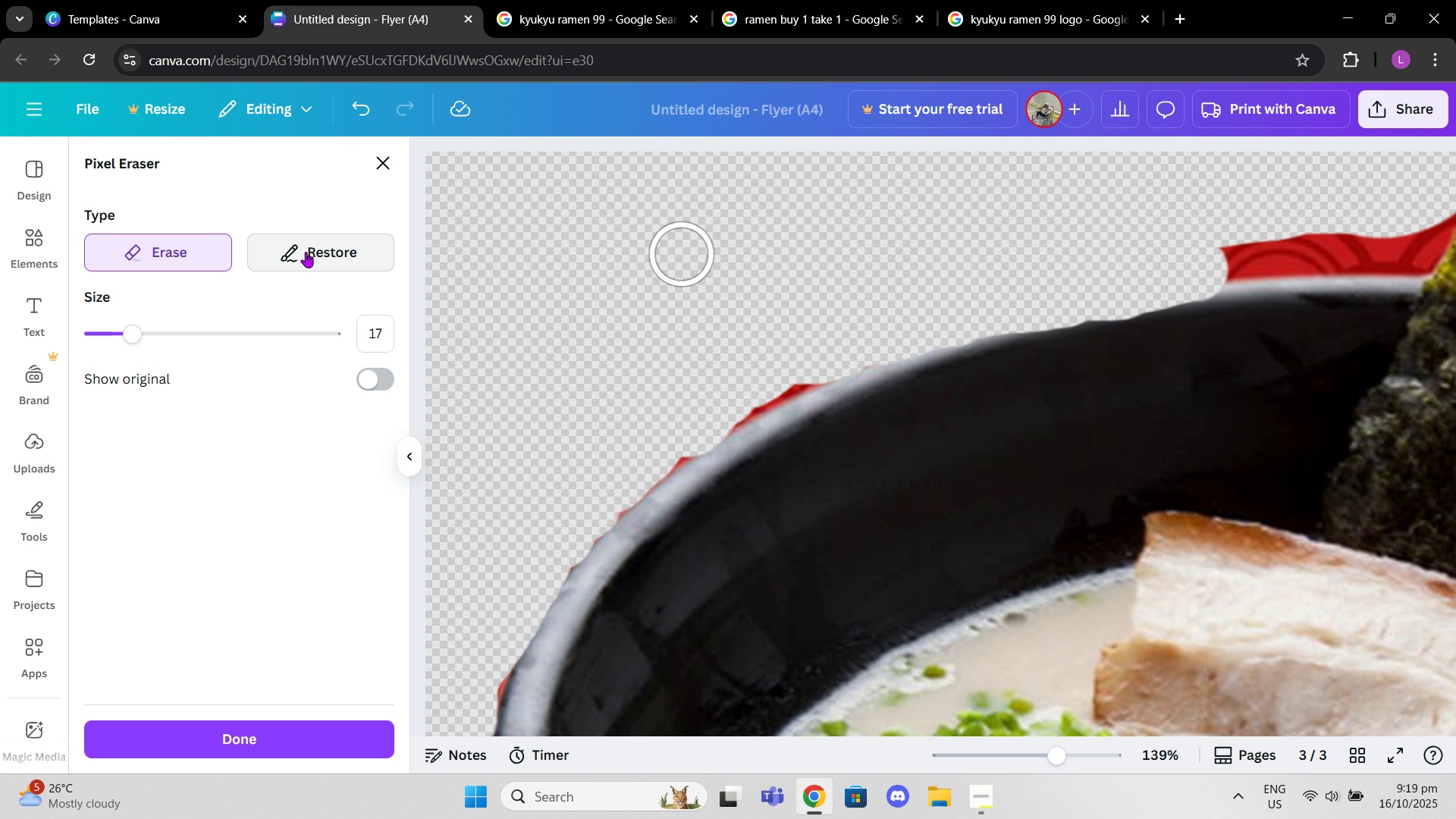 
left_click([311, 253])
 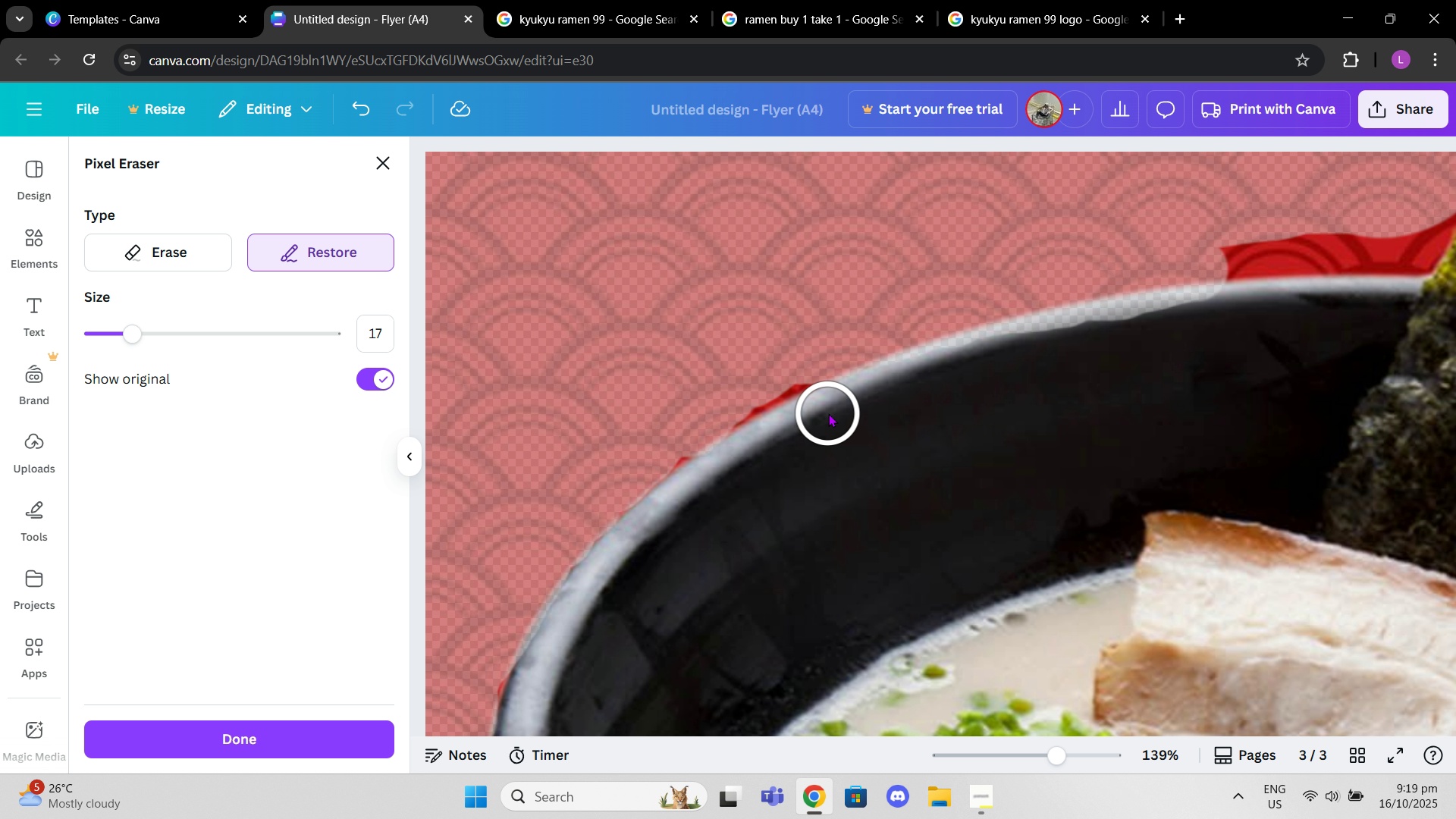 
left_click_drag(start_coordinate=[839, 423], to_coordinate=[1283, 283])
 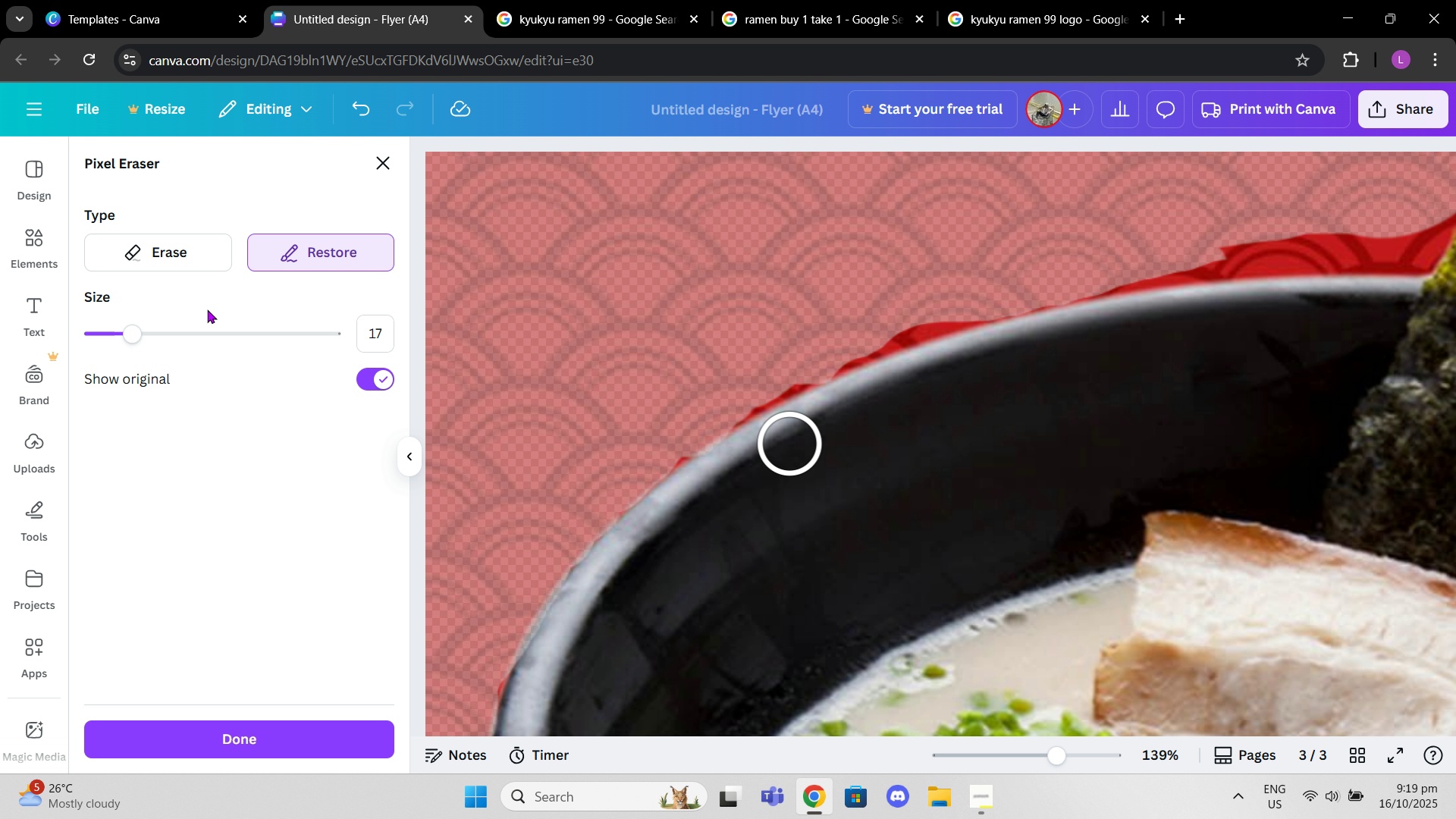 
left_click([199, 239])
 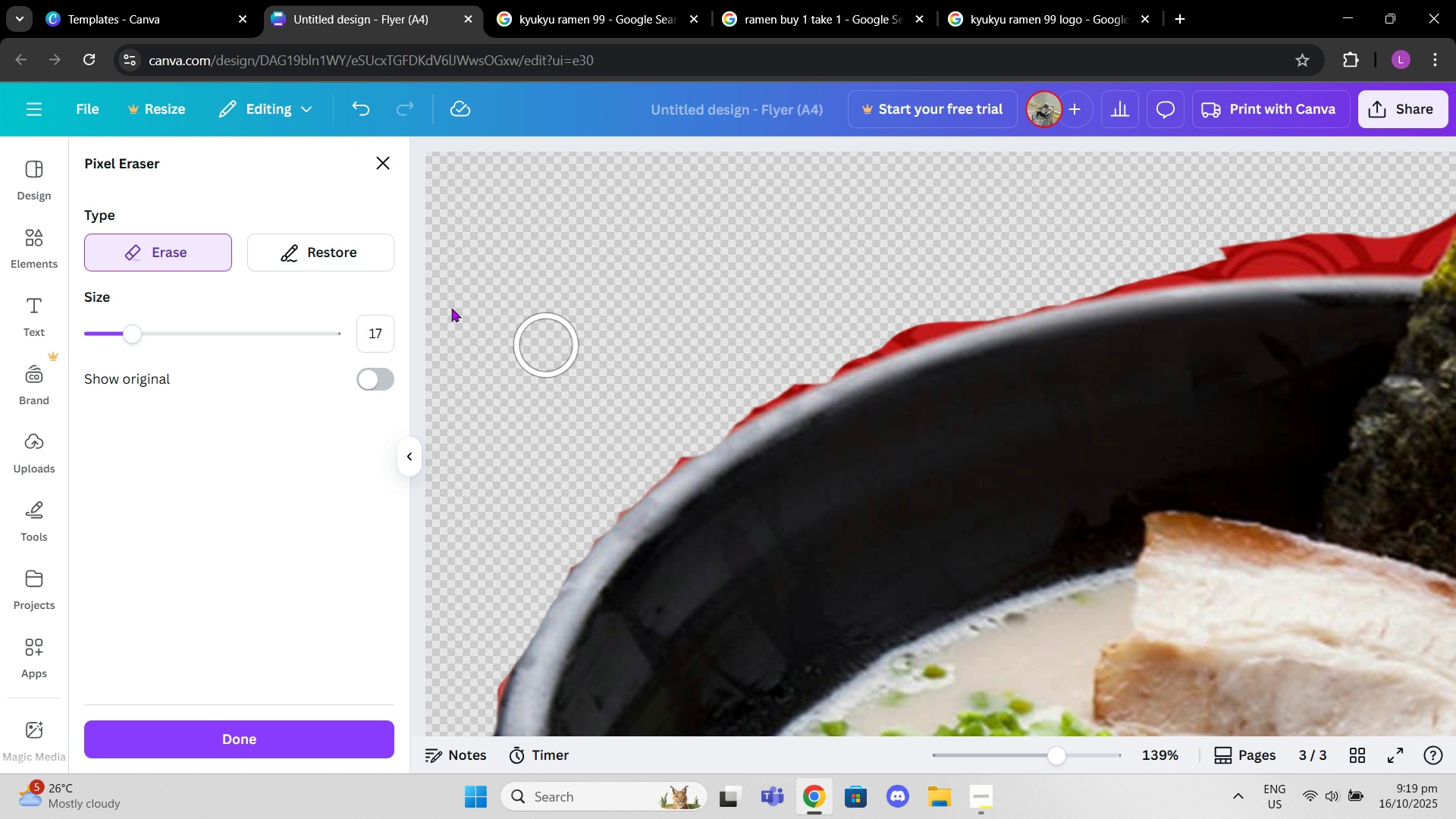 
left_click_drag(start_coordinate=[124, 334], to_coordinate=[111, 336])
 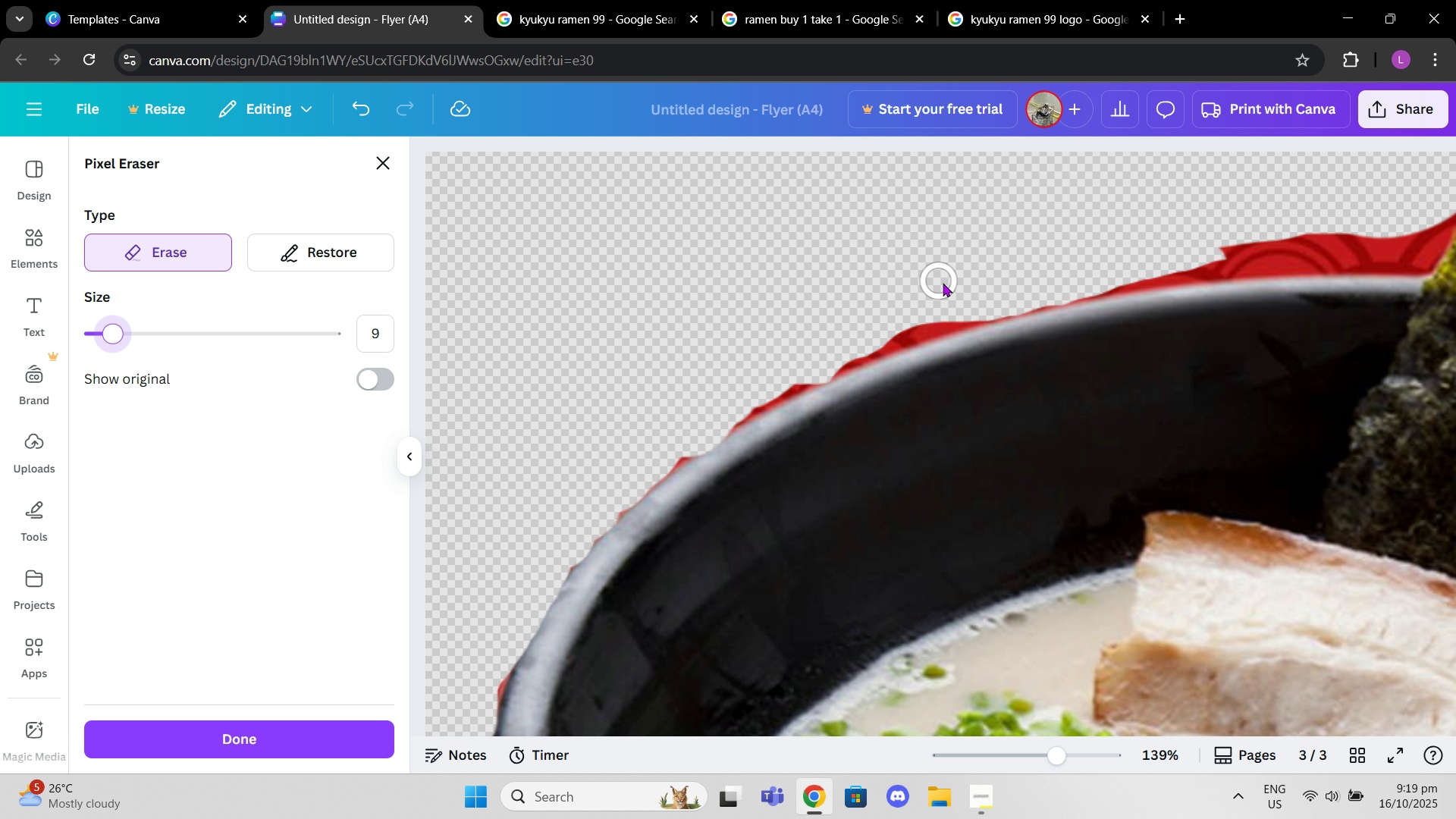 
left_click_drag(start_coordinate=[964, 289], to_coordinate=[686, 421])
 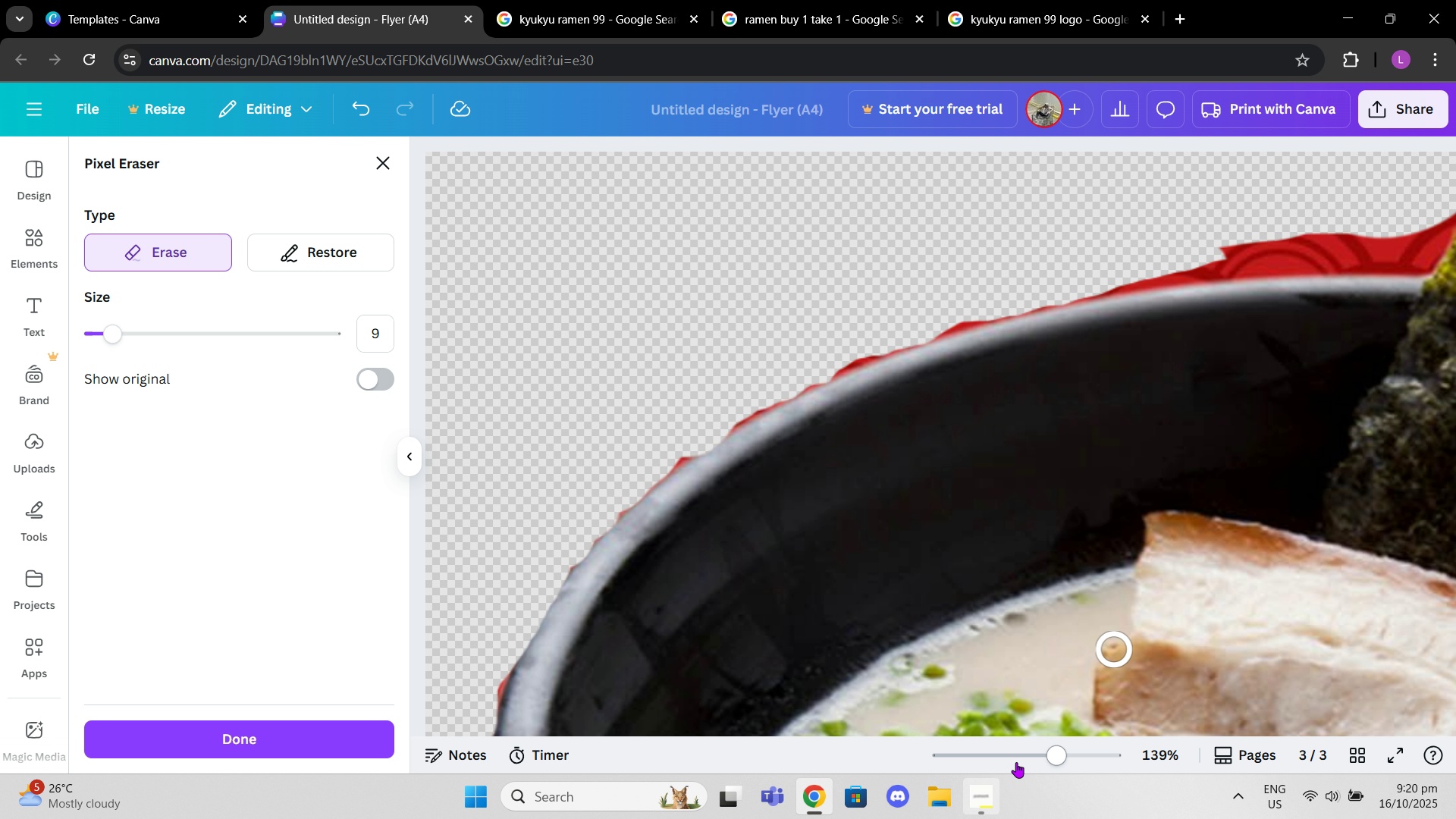 
scroll: coordinate [1213, 455], scroll_direction: up, amount: 2.0
 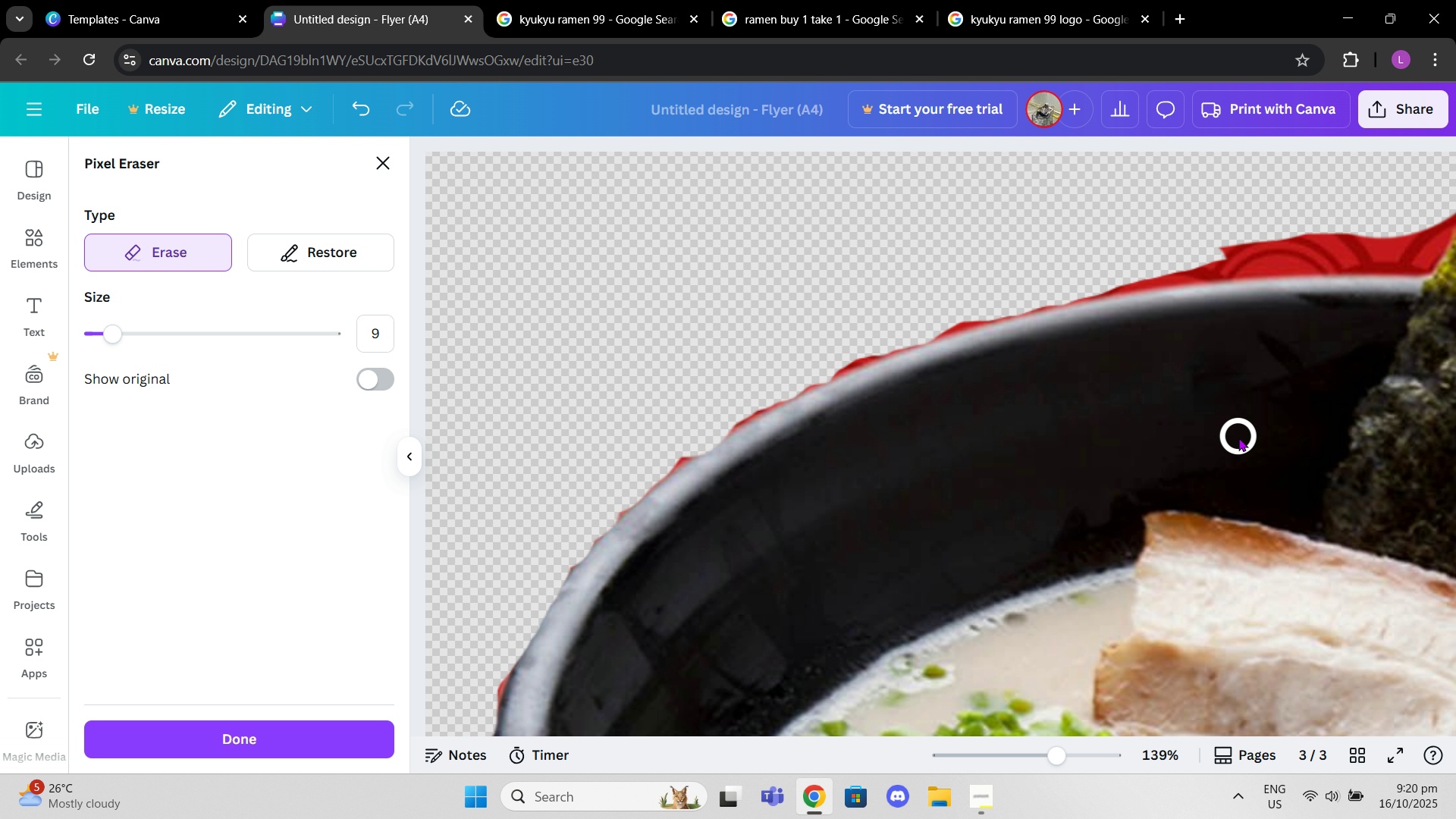 
scroll: coordinate [1238, 438], scroll_direction: down, amount: 1.0
 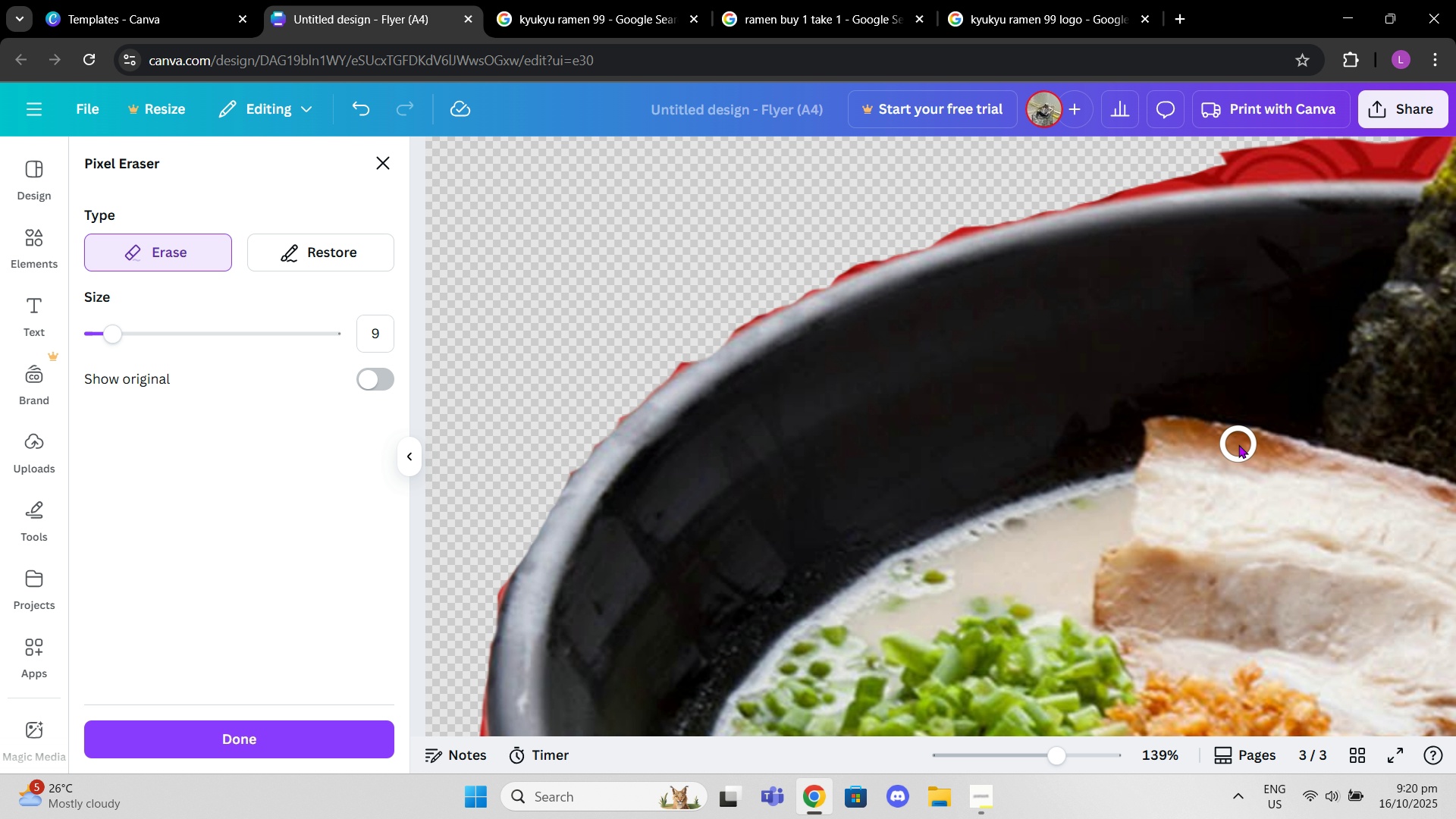 
scroll: coordinate [1238, 444], scroll_direction: up, amount: 1.0
 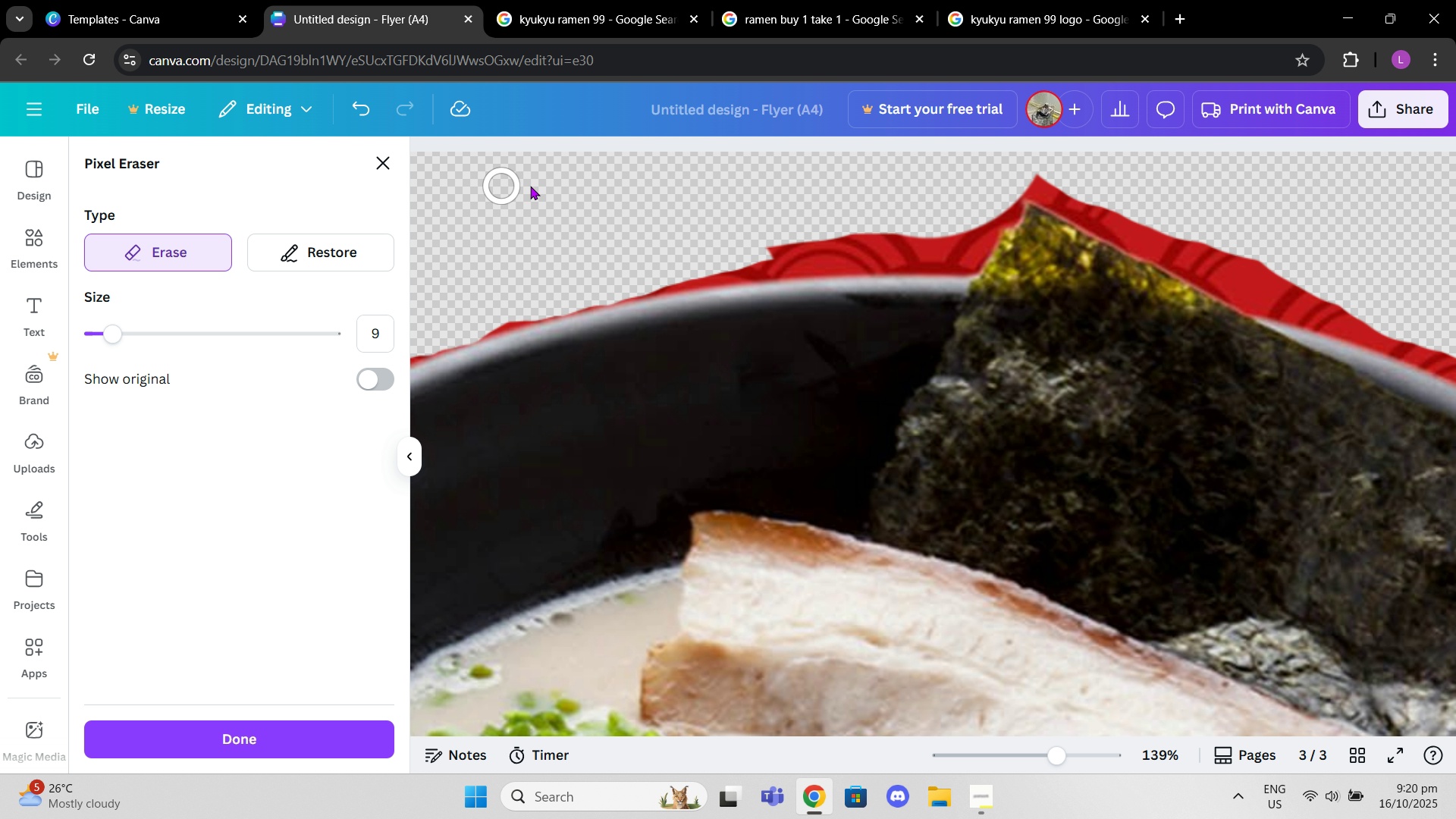 
left_click_drag(start_coordinate=[721, 269], to_coordinate=[999, 241])
 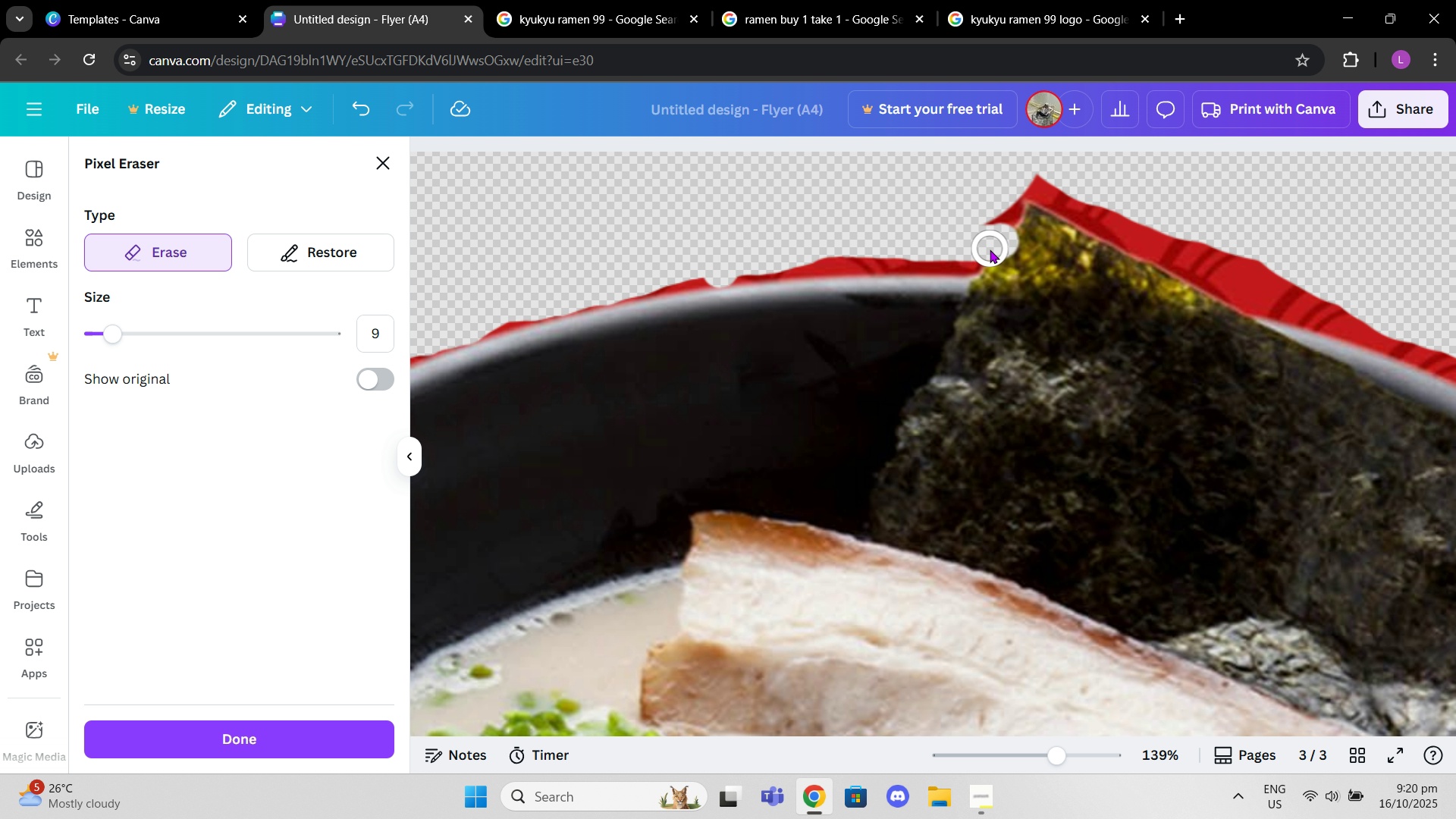 
key(Control+Z)
 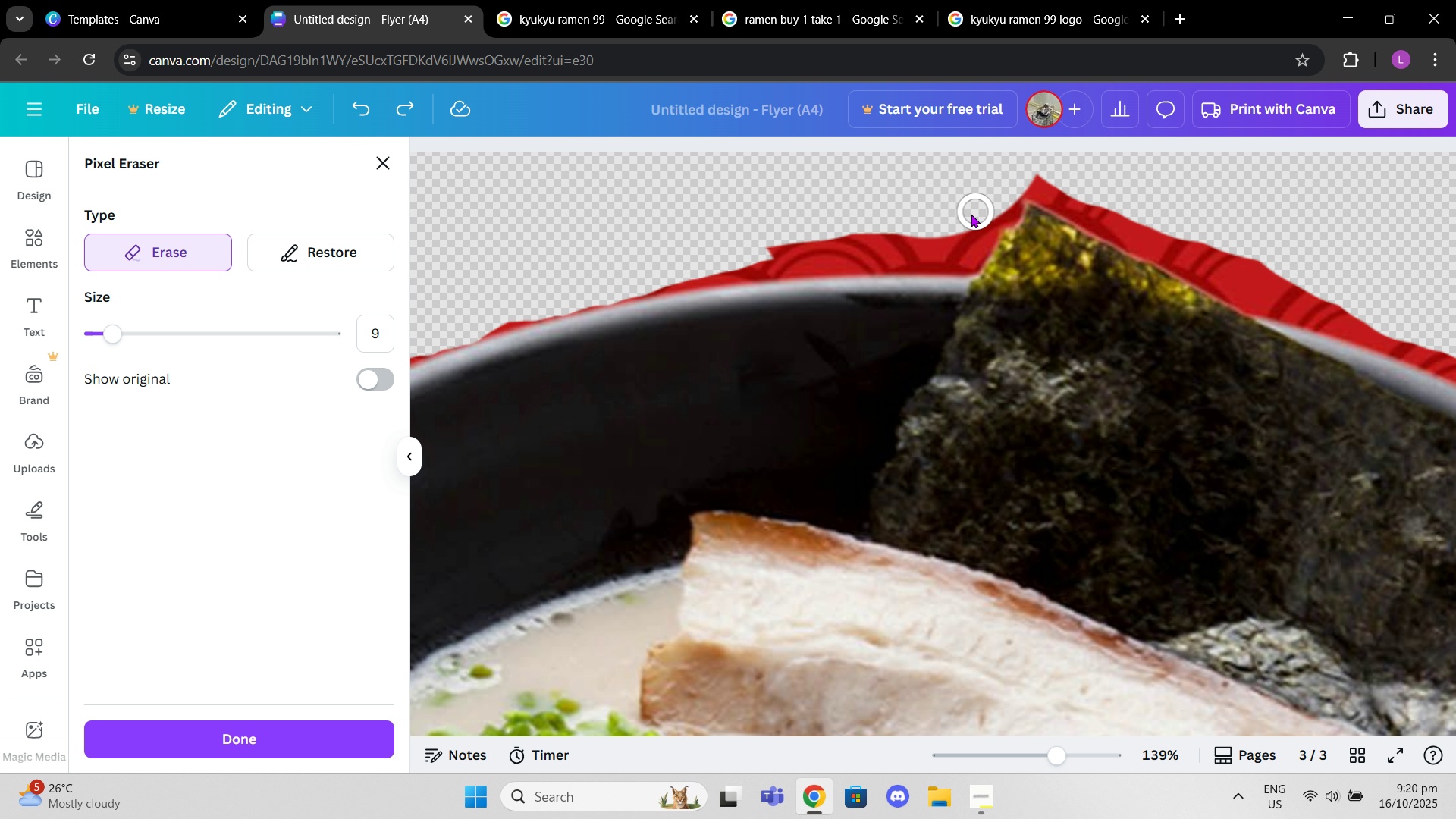 
wait(7.28)
 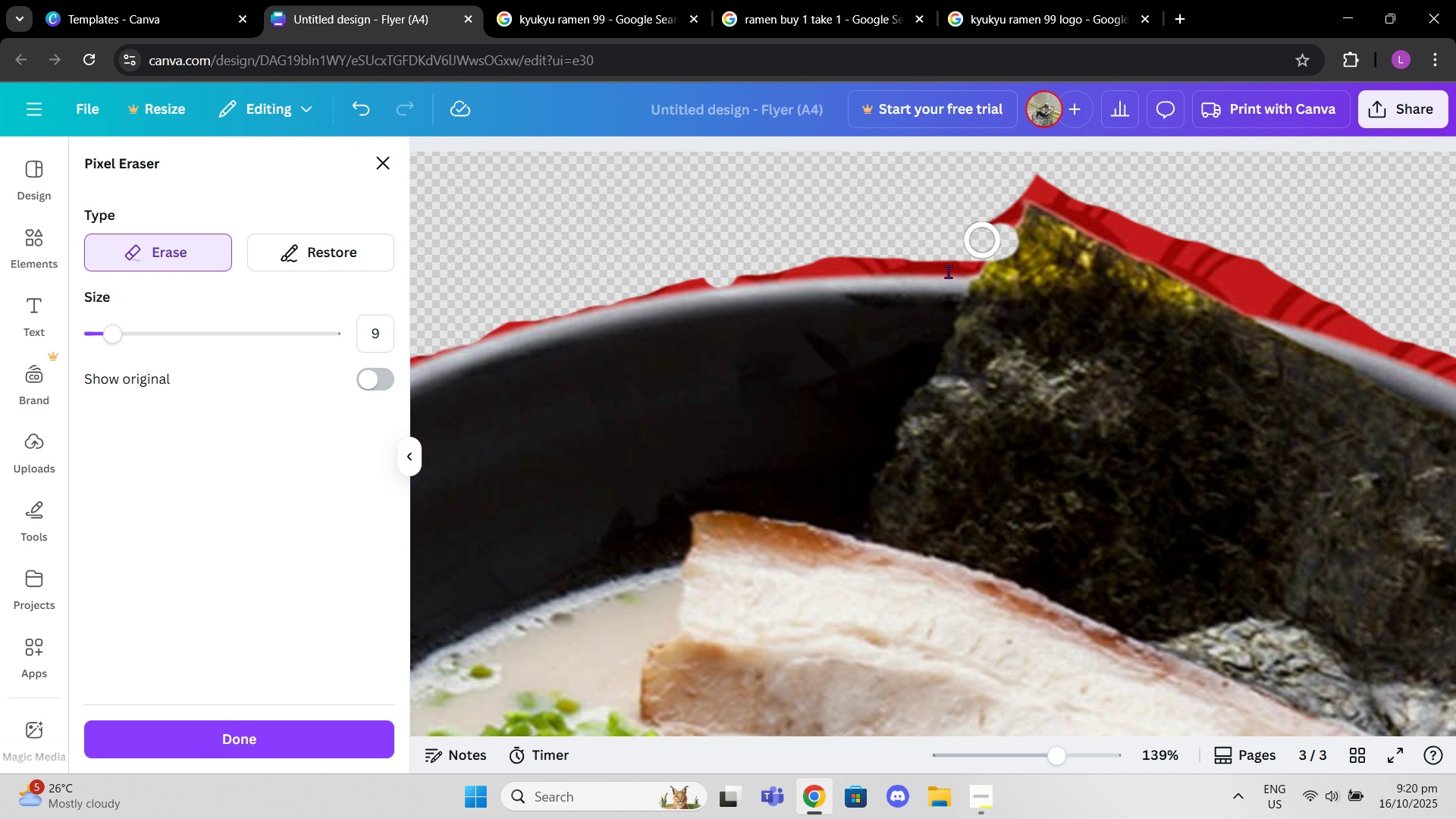 
left_click([965, 253])
 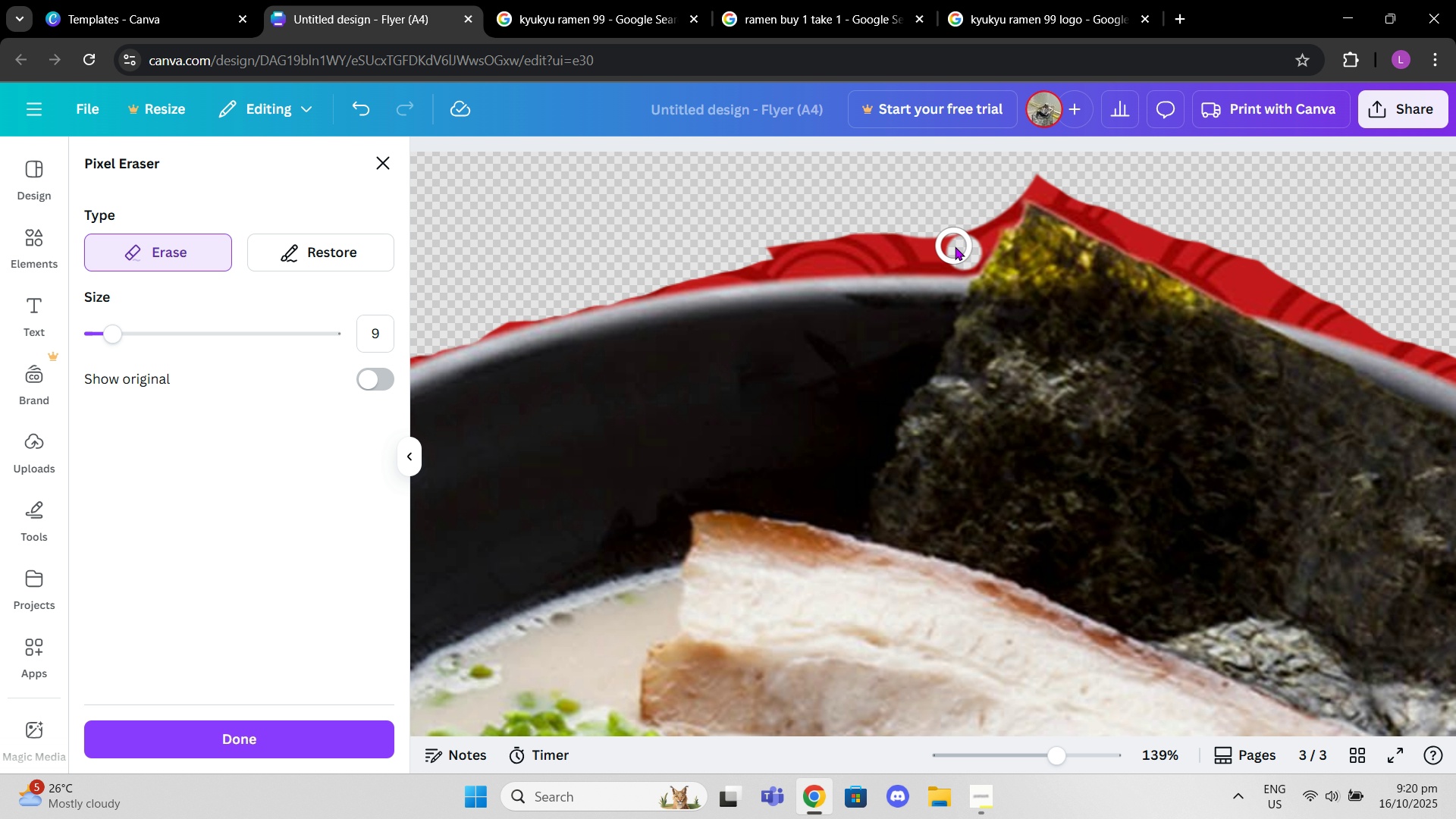 
left_click_drag(start_coordinate=[955, 246], to_coordinate=[651, 266])
 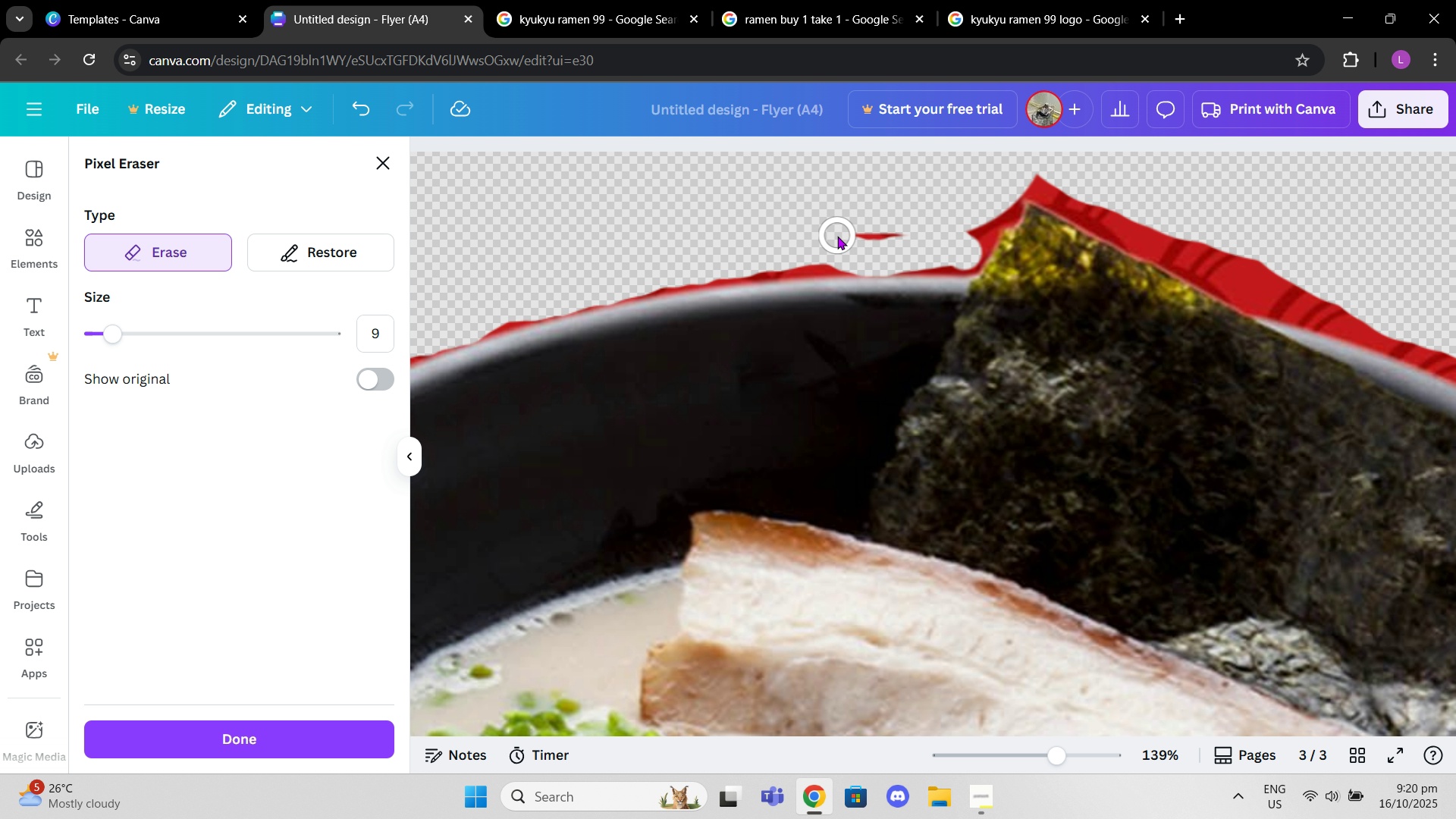 
left_click_drag(start_coordinate=[837, 236], to_coordinate=[915, 224])
 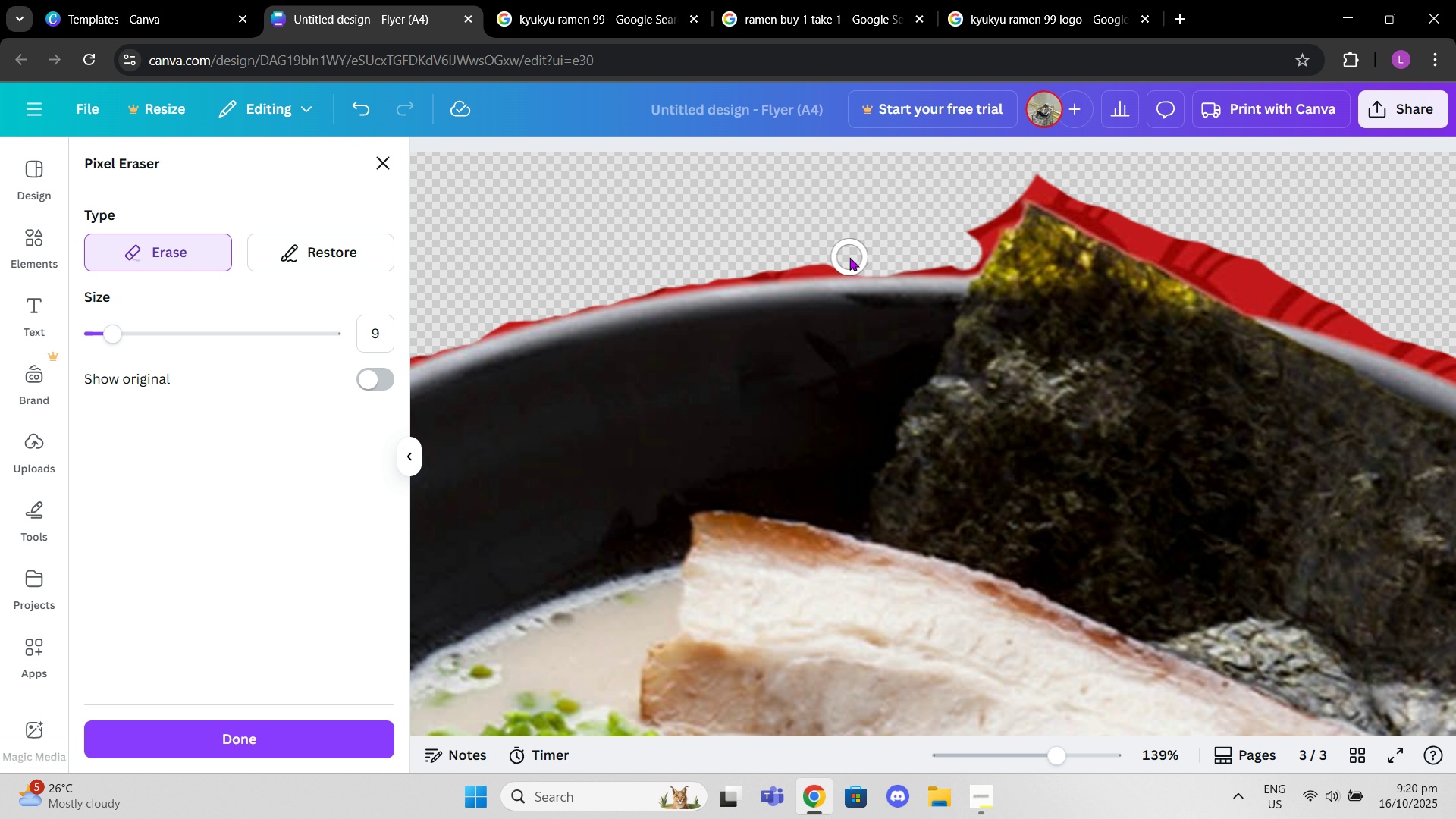 
left_click_drag(start_coordinate=[846, 257], to_coordinate=[760, 261])
 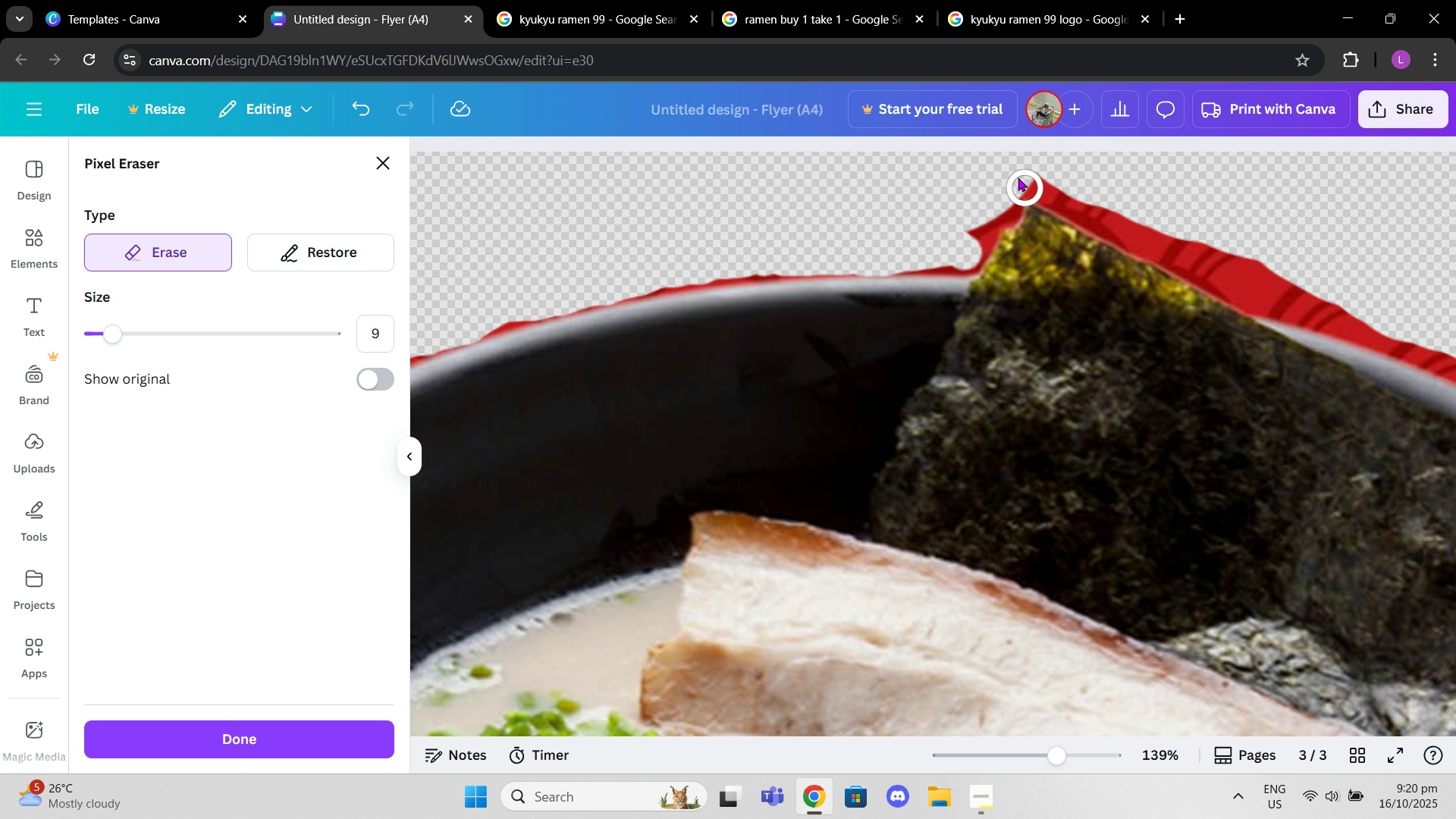 
left_click_drag(start_coordinate=[1016, 164], to_coordinate=[969, 253])
 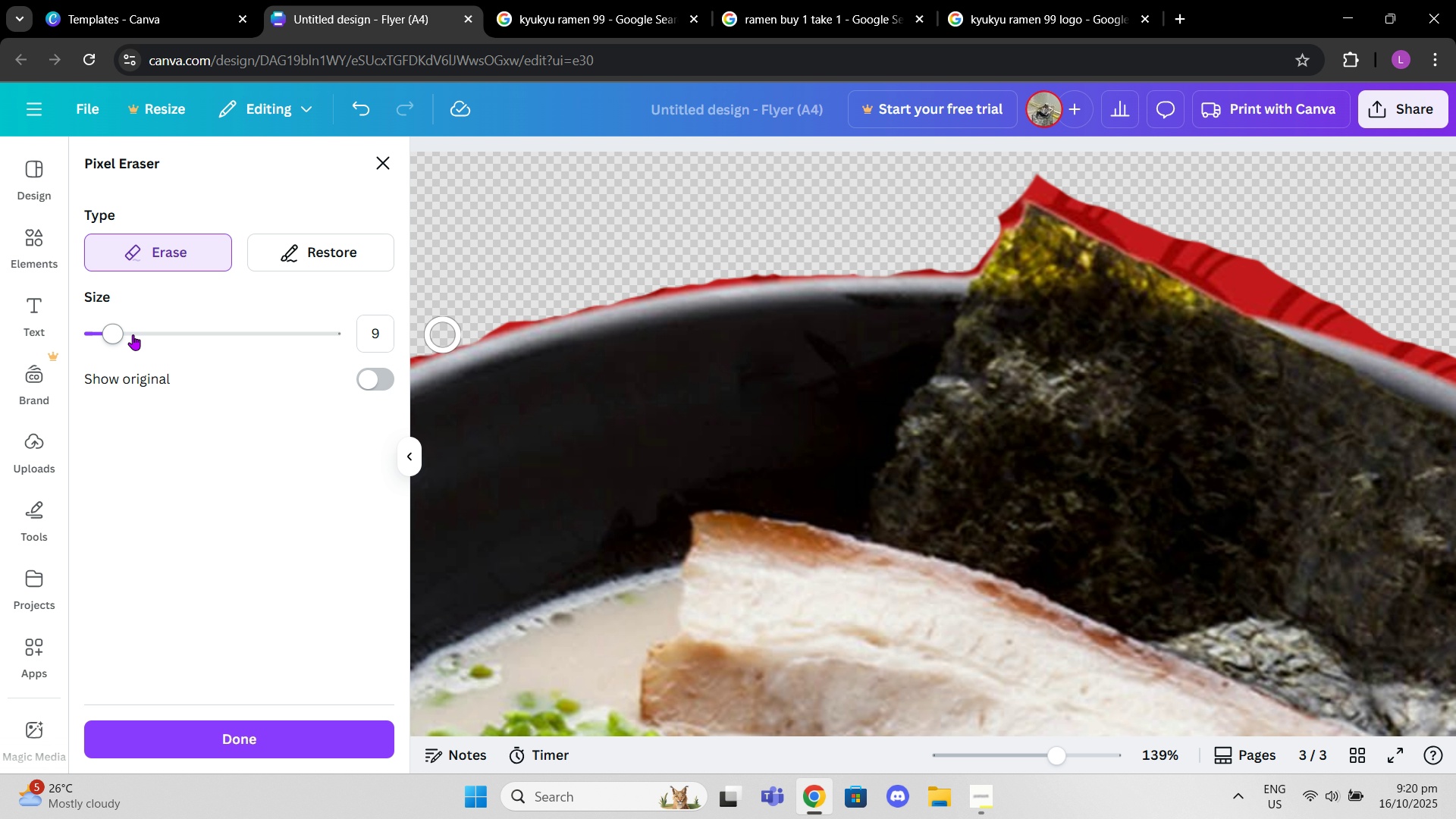 
left_click_drag(start_coordinate=[124, 331], to_coordinate=[100, 318])
 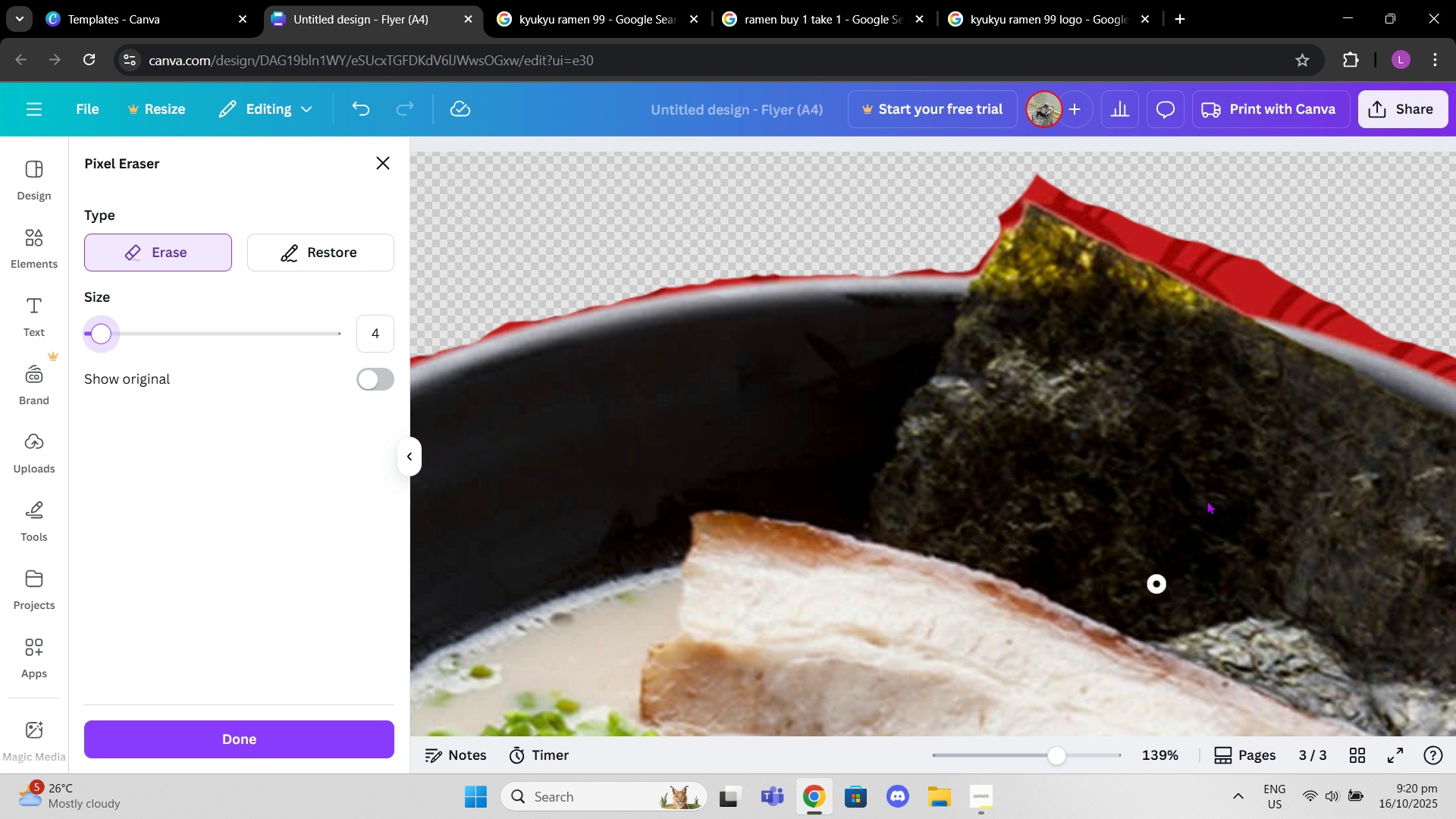 
scroll: coordinate [1172, 462], scroll_direction: up, amount: 2.0
 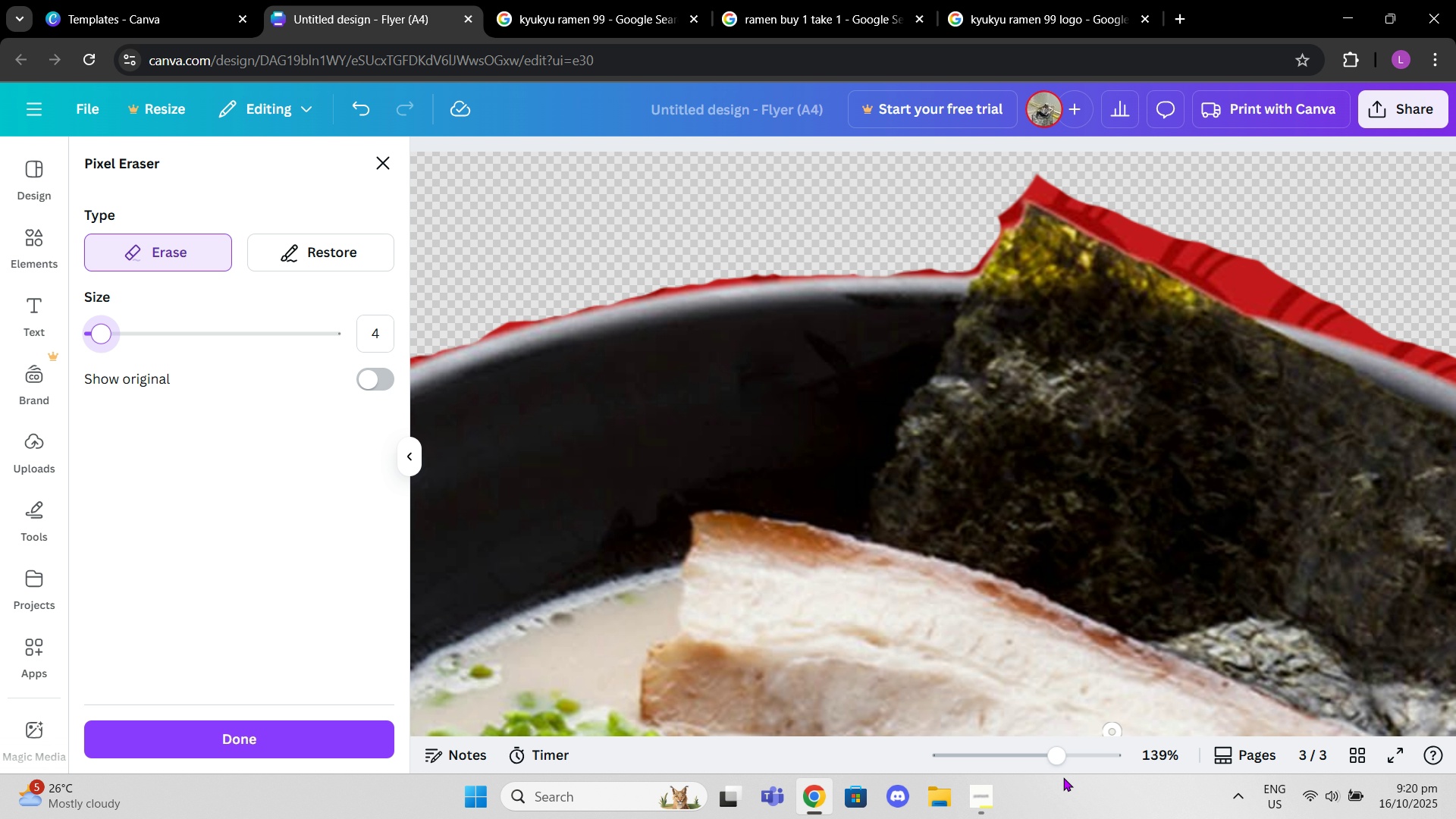 
left_click_drag(start_coordinate=[1061, 751], to_coordinate=[1085, 749])
 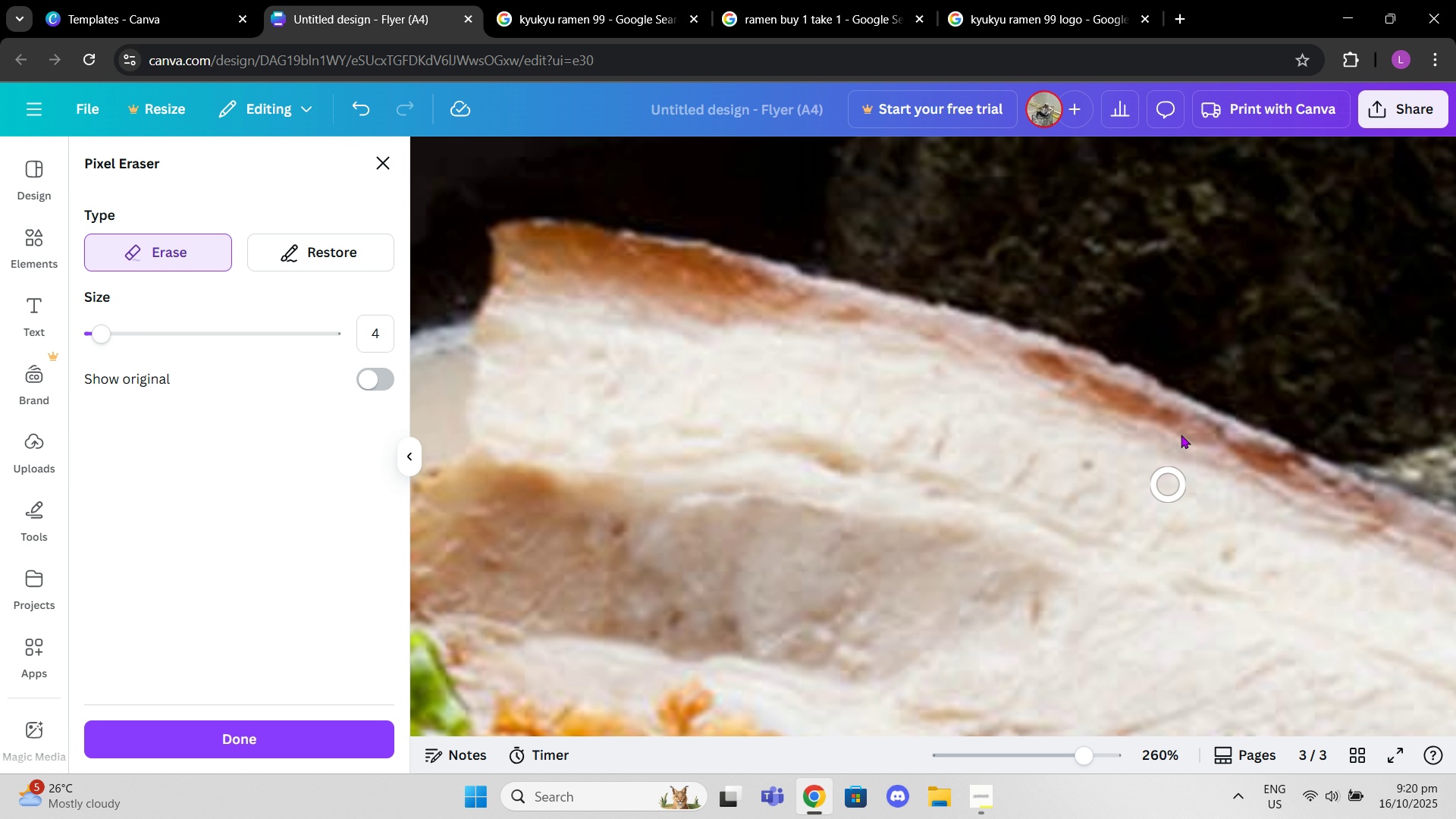 
scroll: coordinate [1181, 415], scroll_direction: up, amount: 10.0
 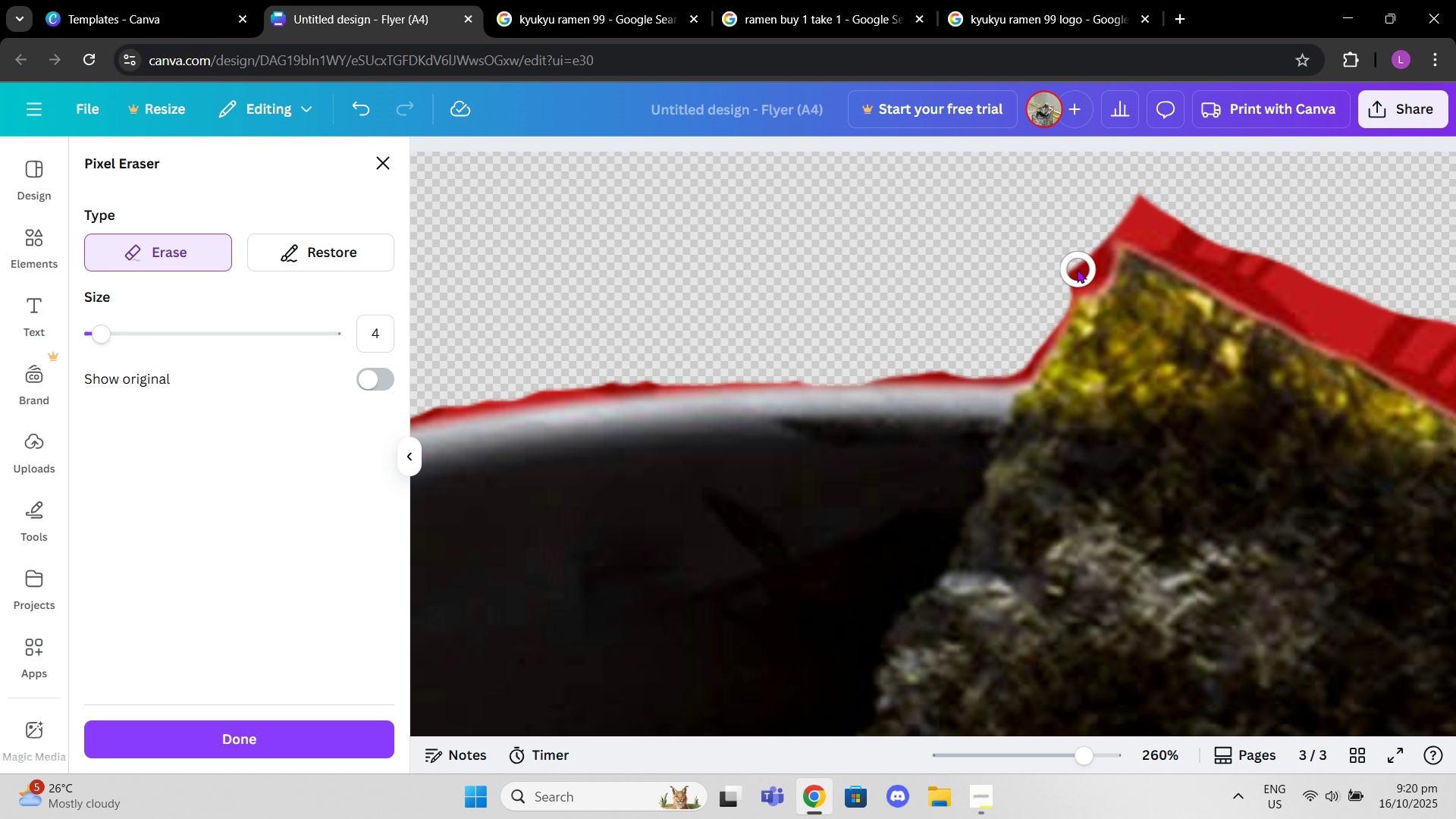 
left_click([1077, 269])
 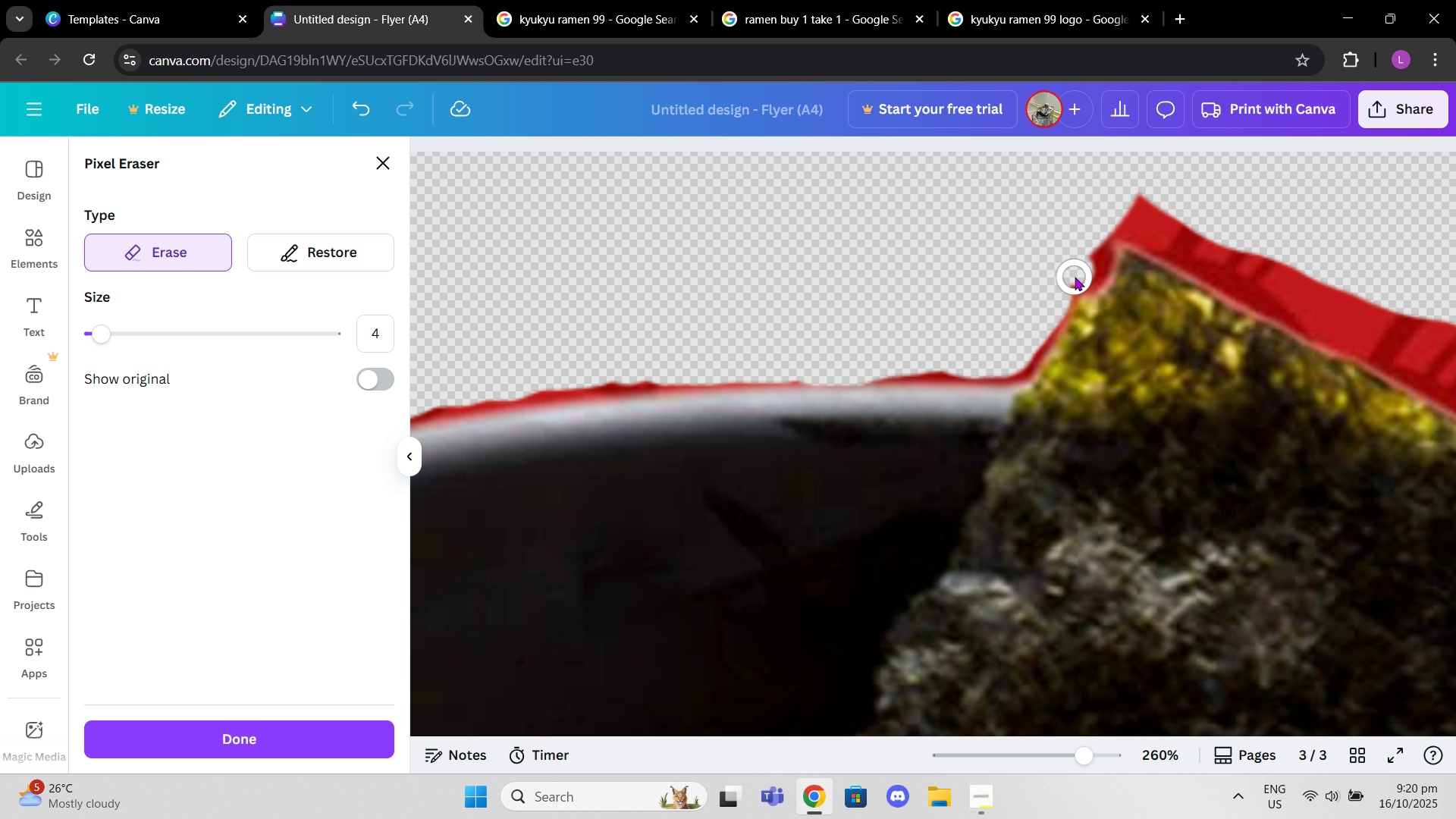 
left_click([1075, 277])
 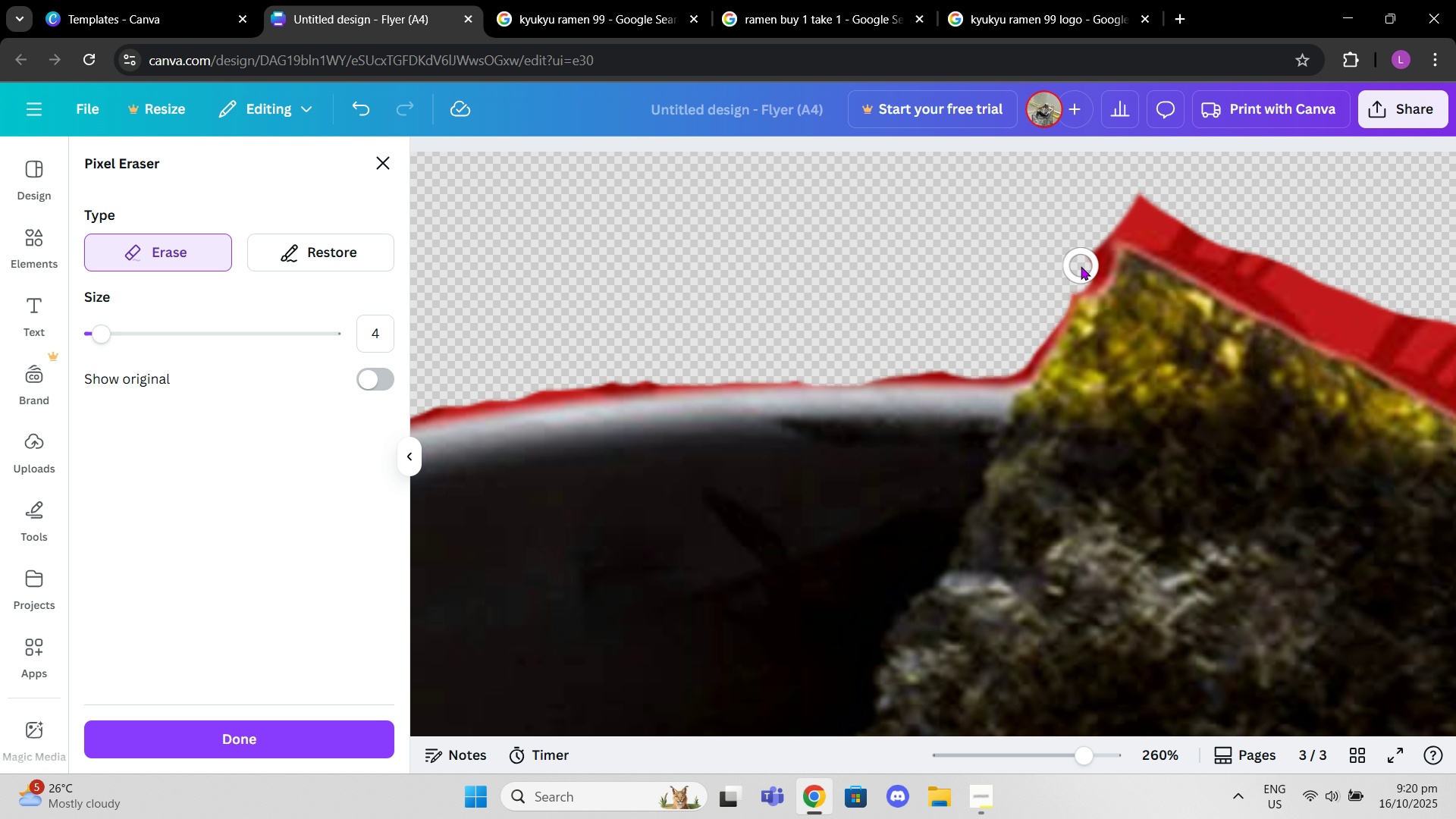 
left_click([1081, 266])
 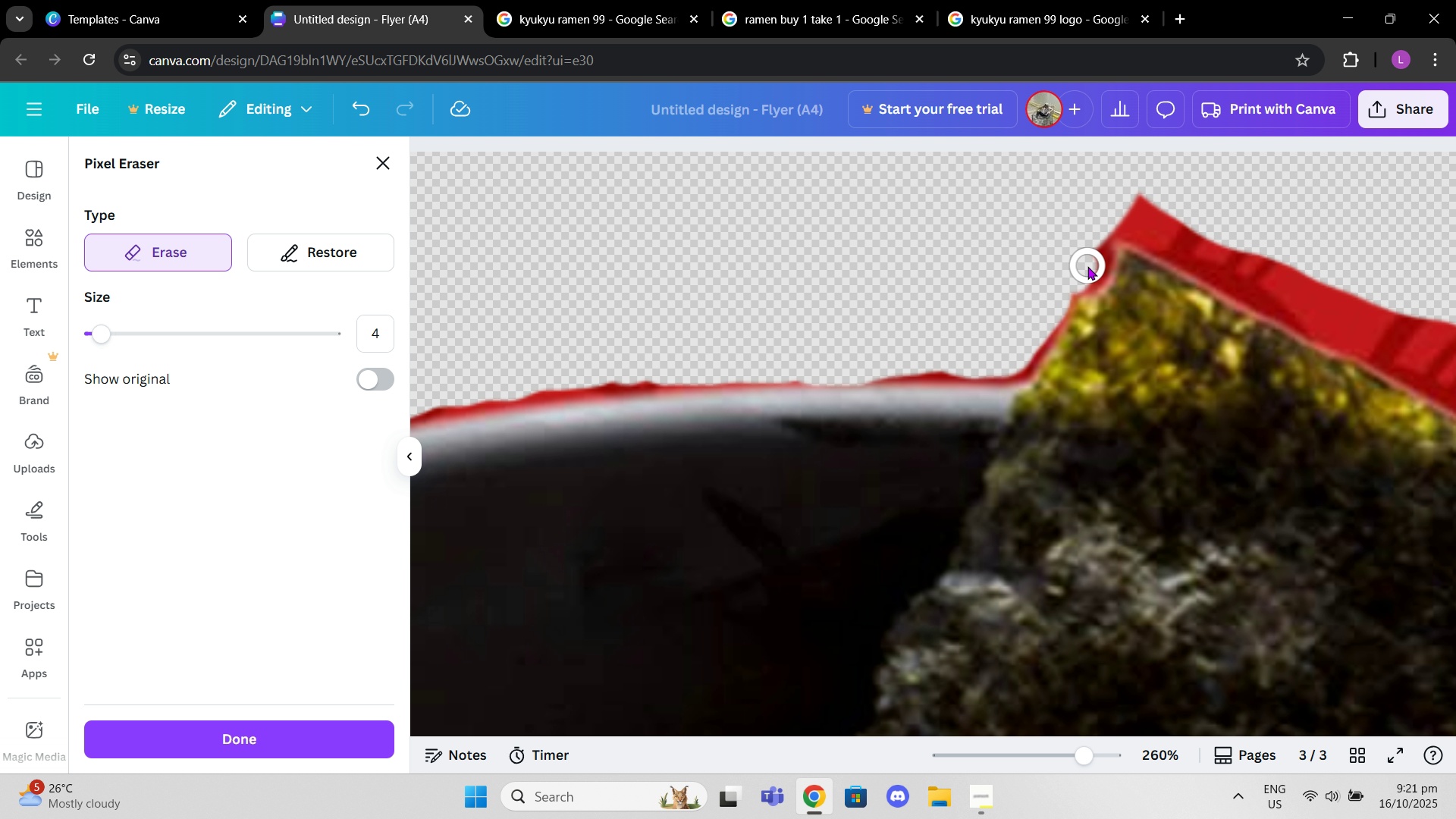 
left_click([1087, 266])
 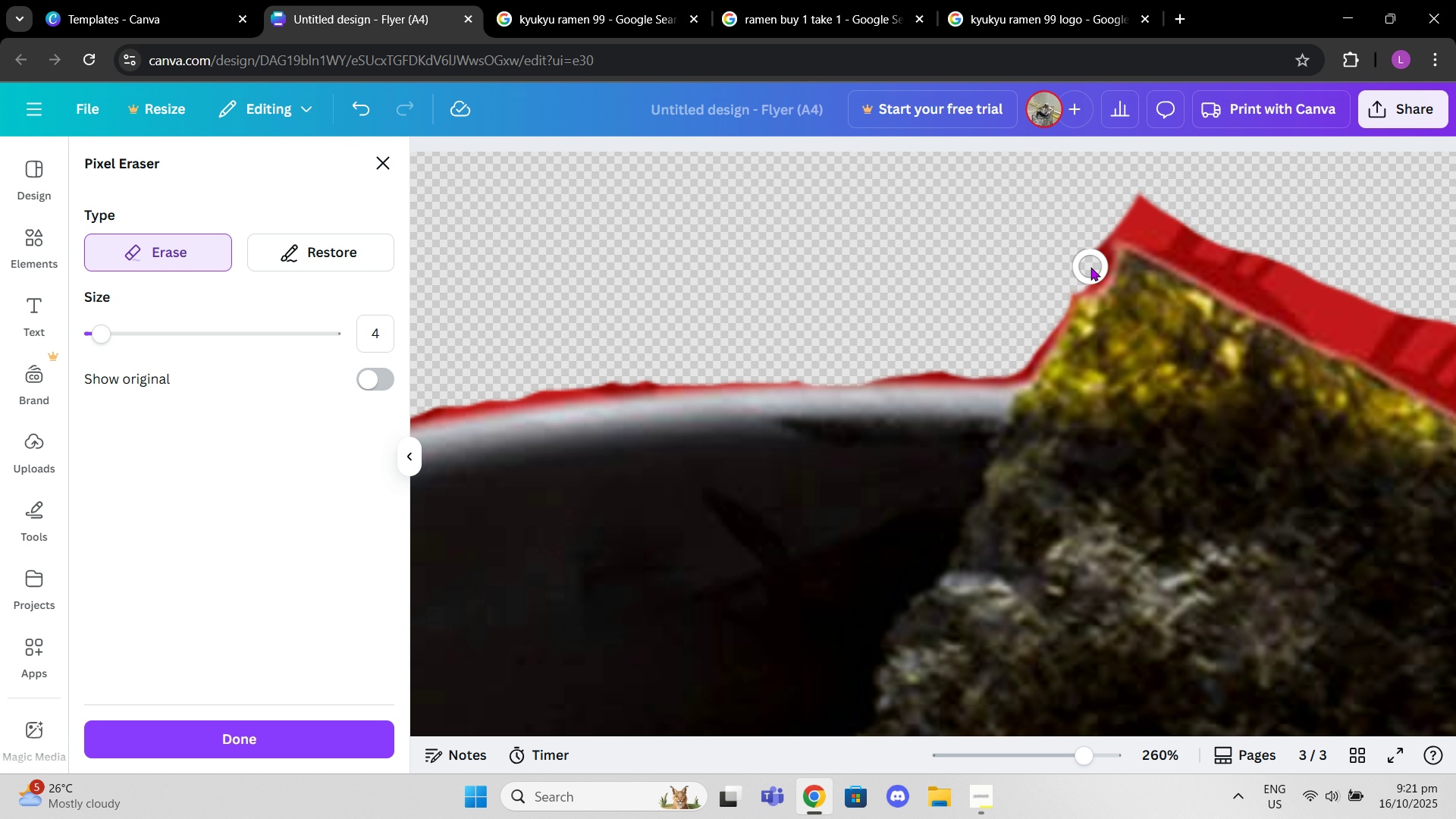 
left_click([1090, 267])
 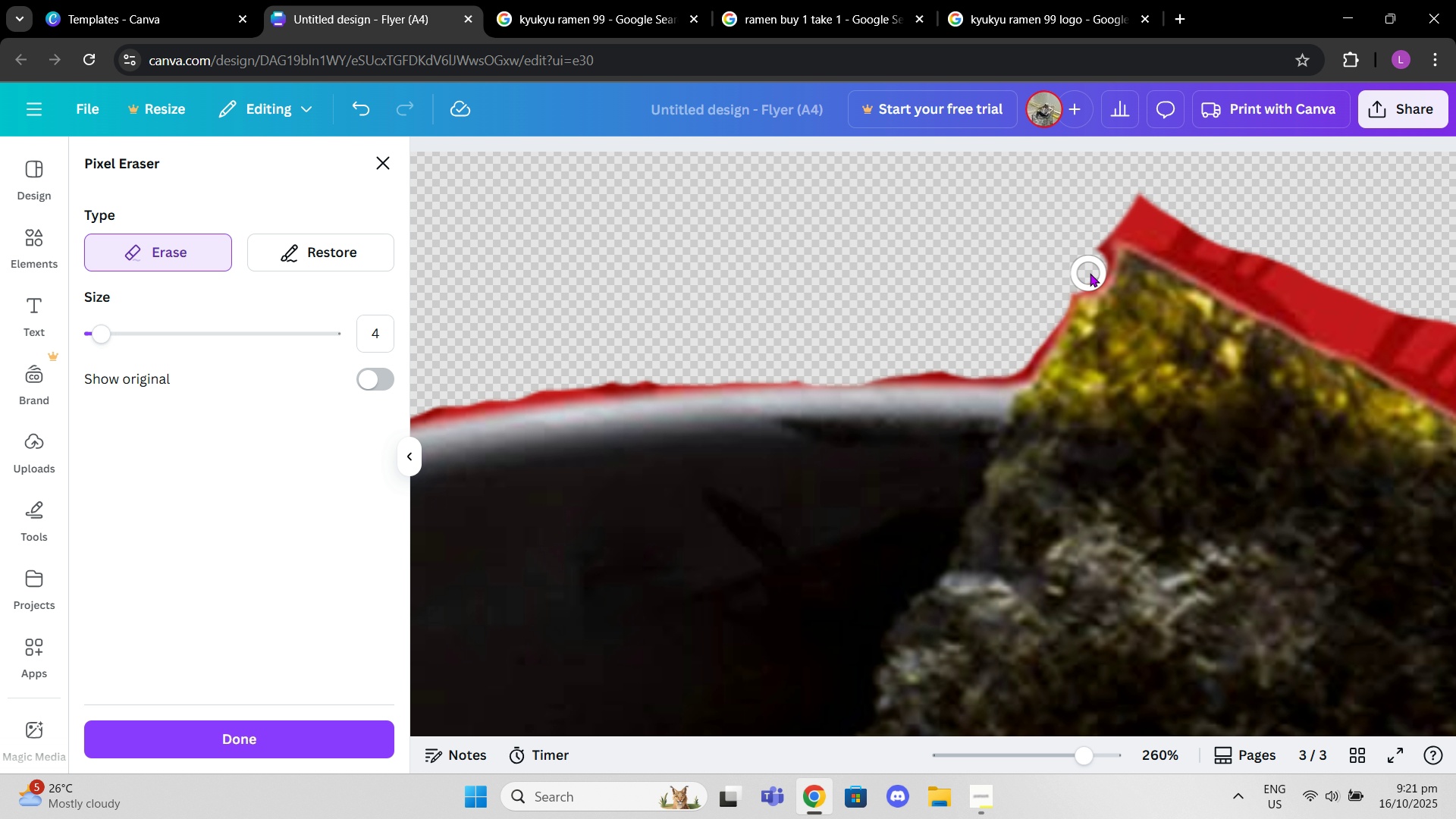 
left_click([1090, 273])
 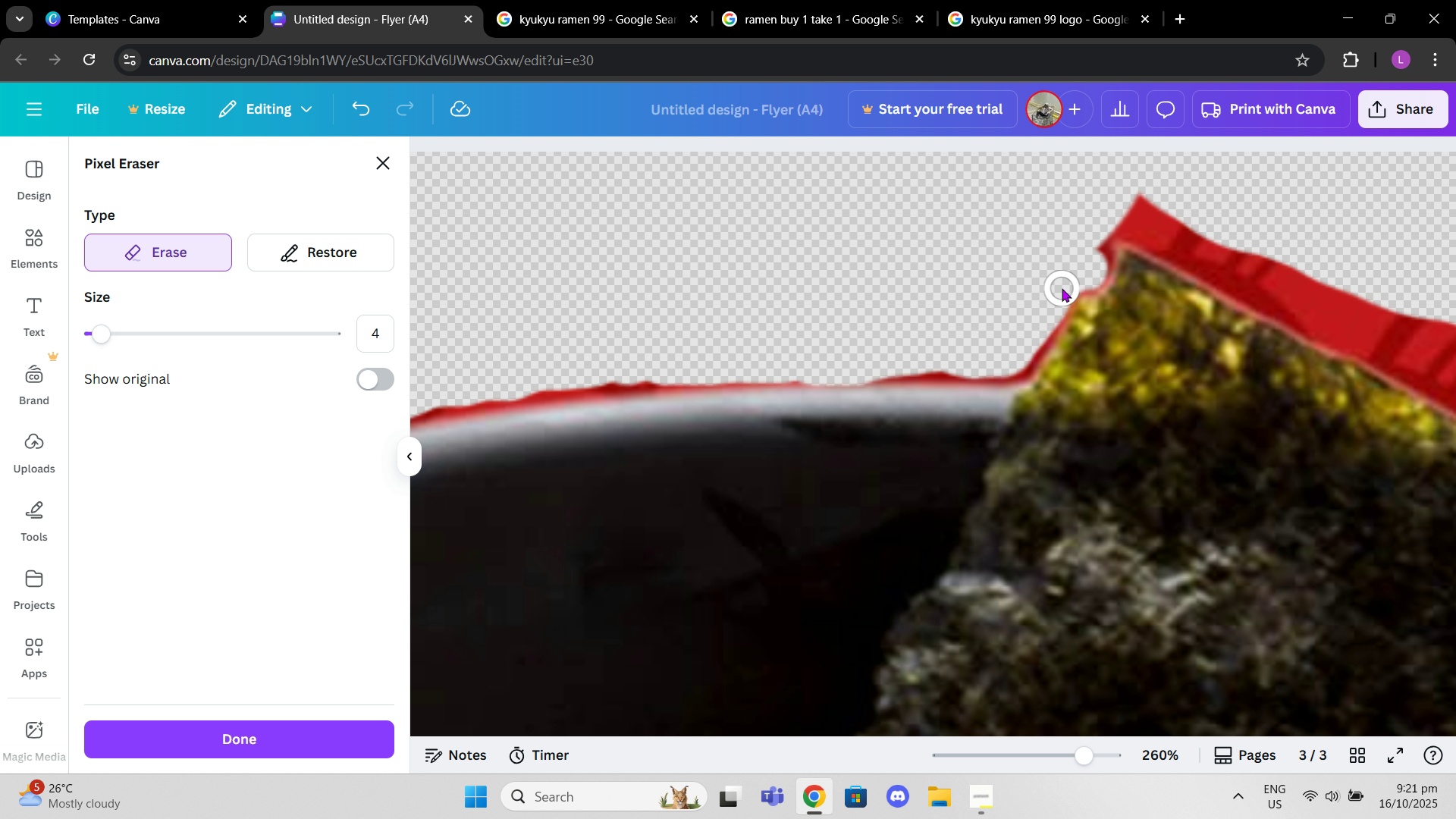 
left_click([1062, 288])
 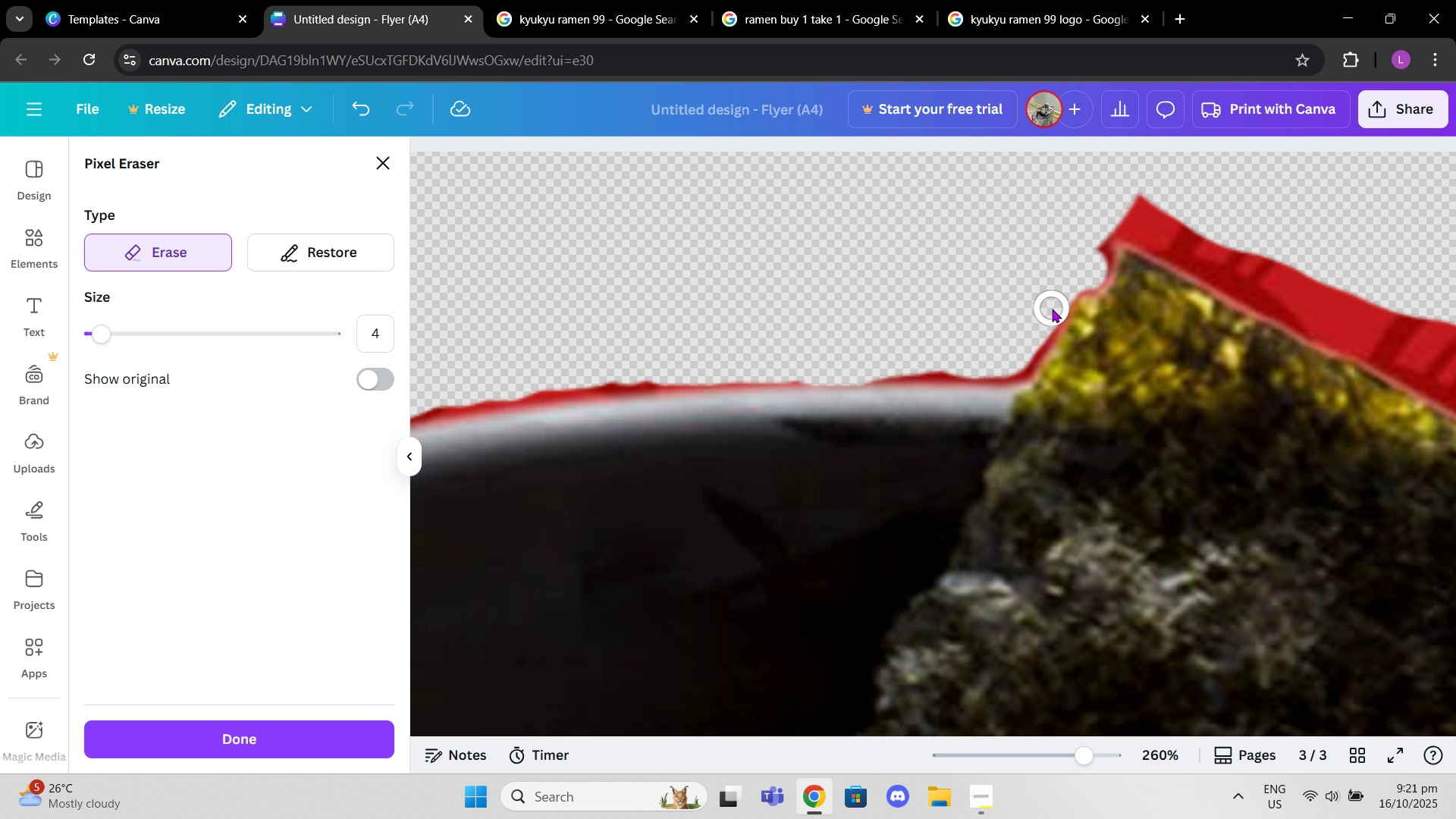 
left_click([1052, 309])
 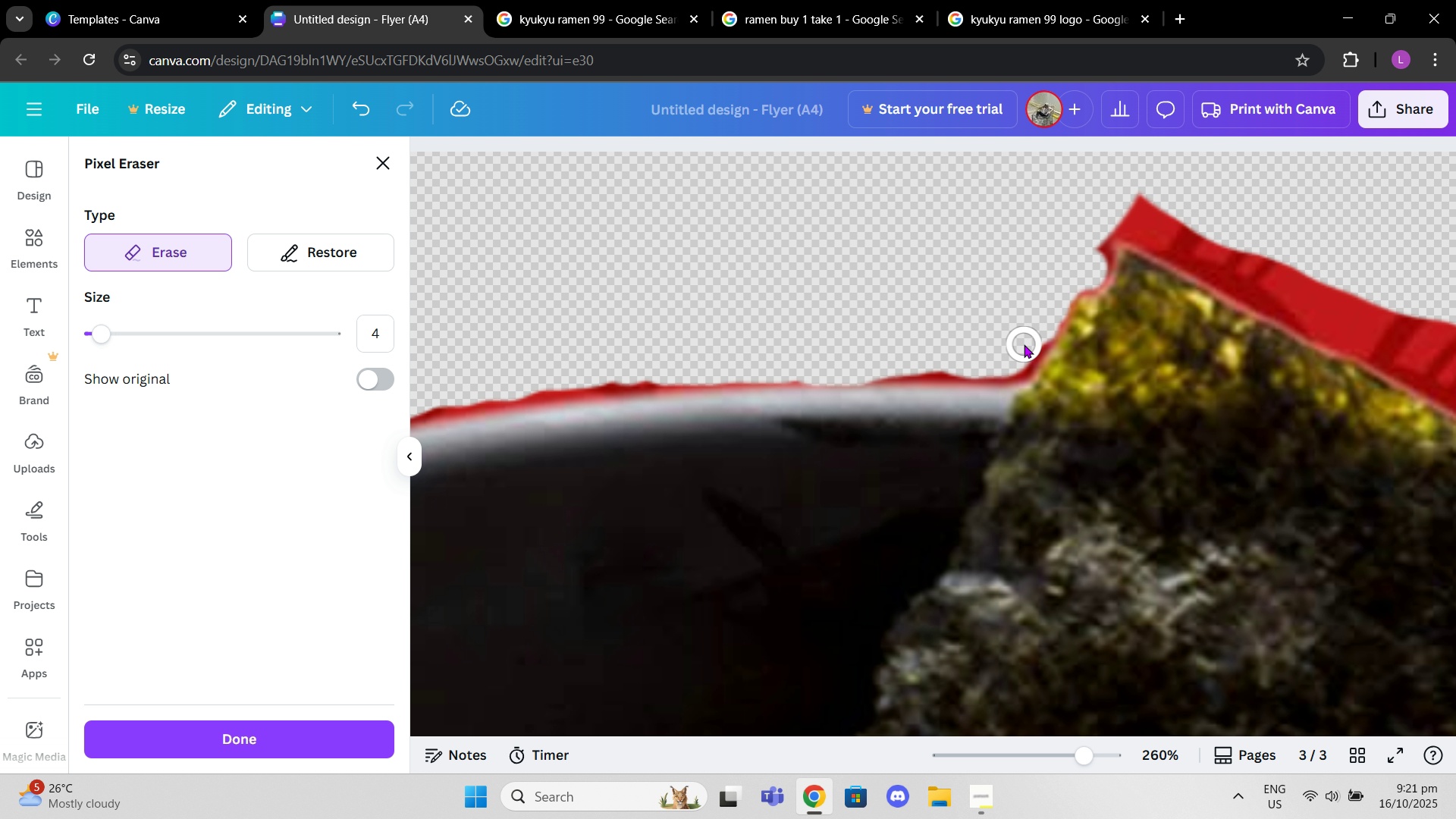 
left_click([1024, 346])
 